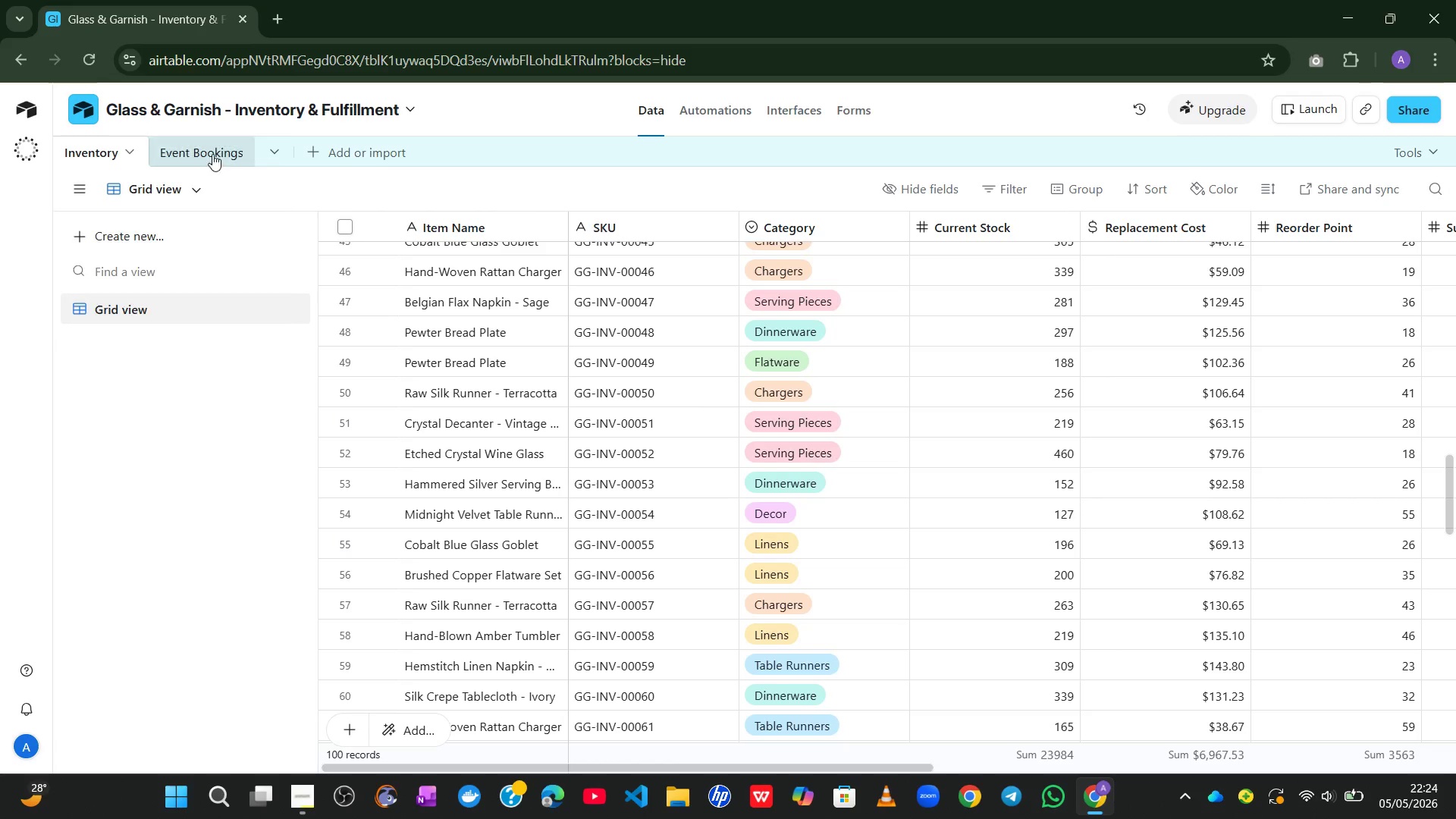 
left_click([199, 140])
 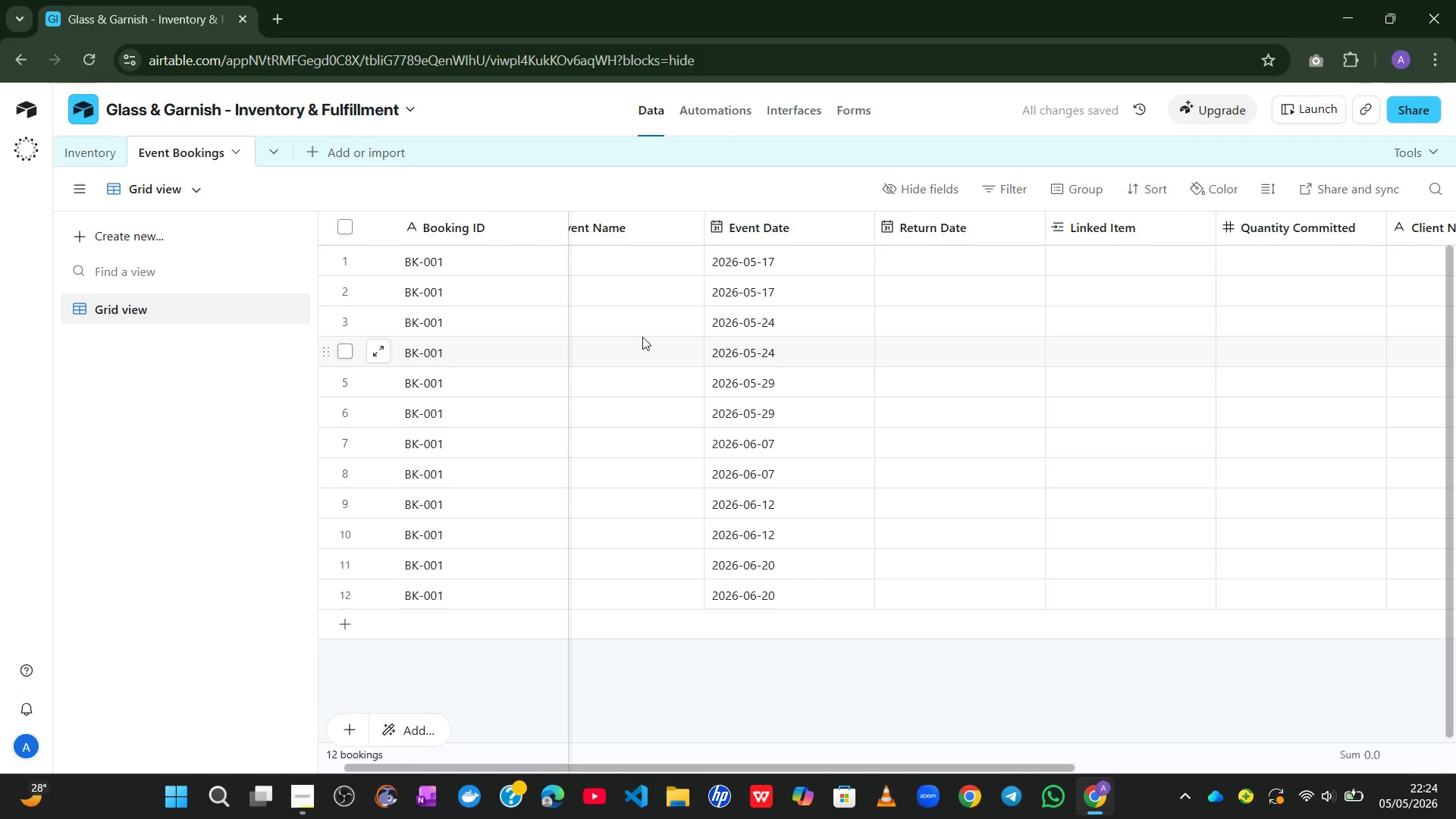 
wait(10.41)
 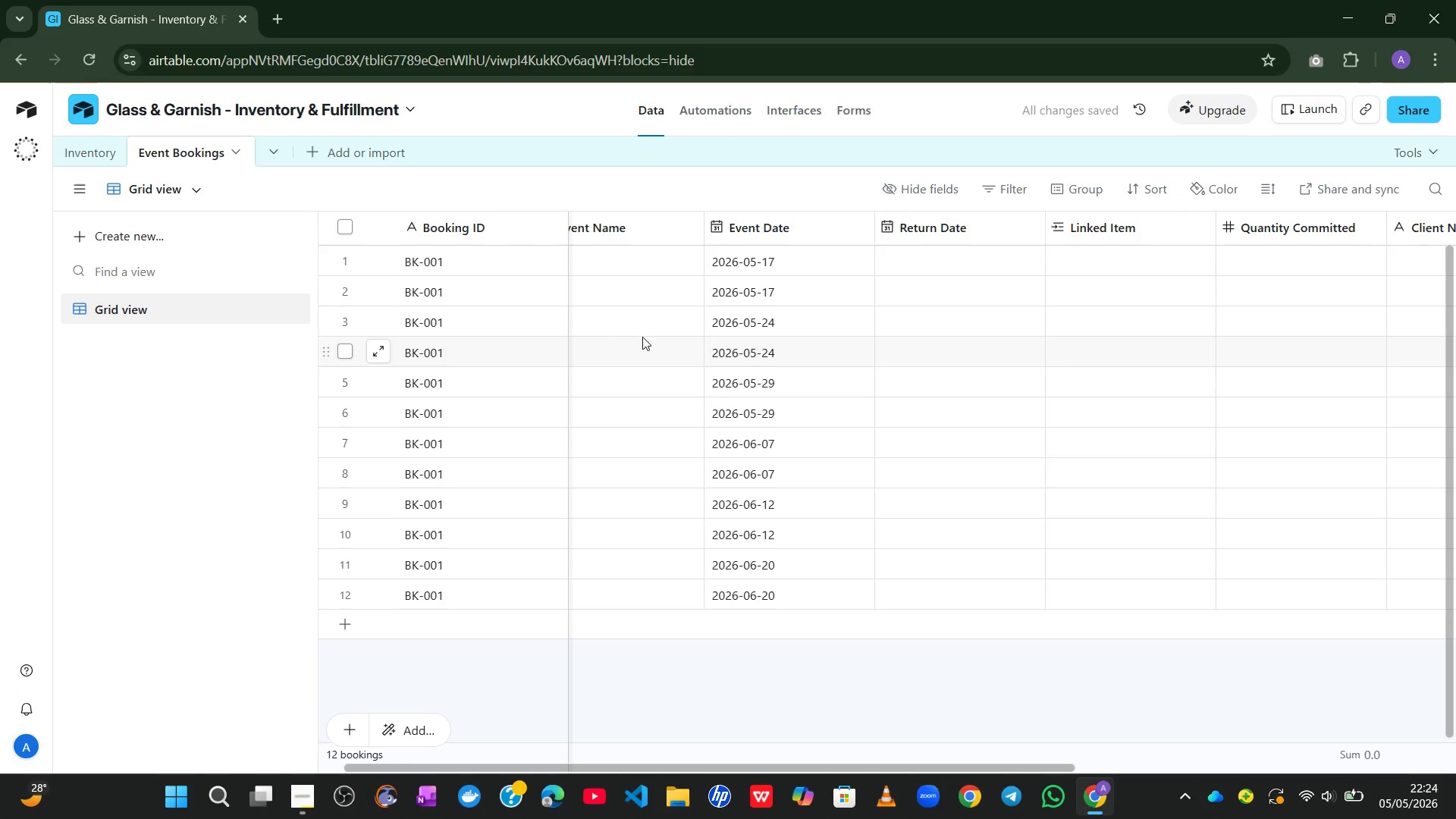 
double_click([832, 256])
 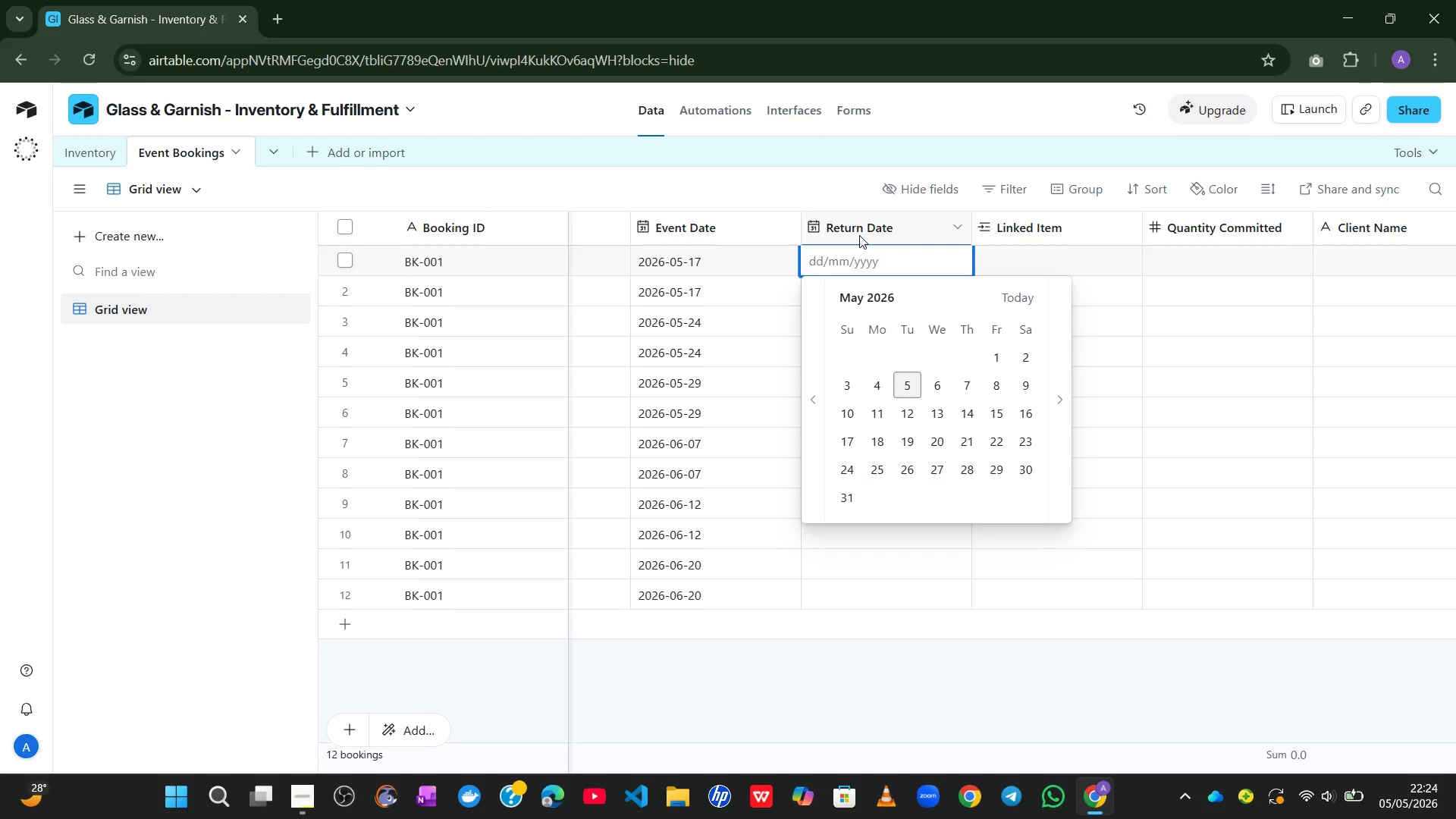 
left_click([858, 229])
 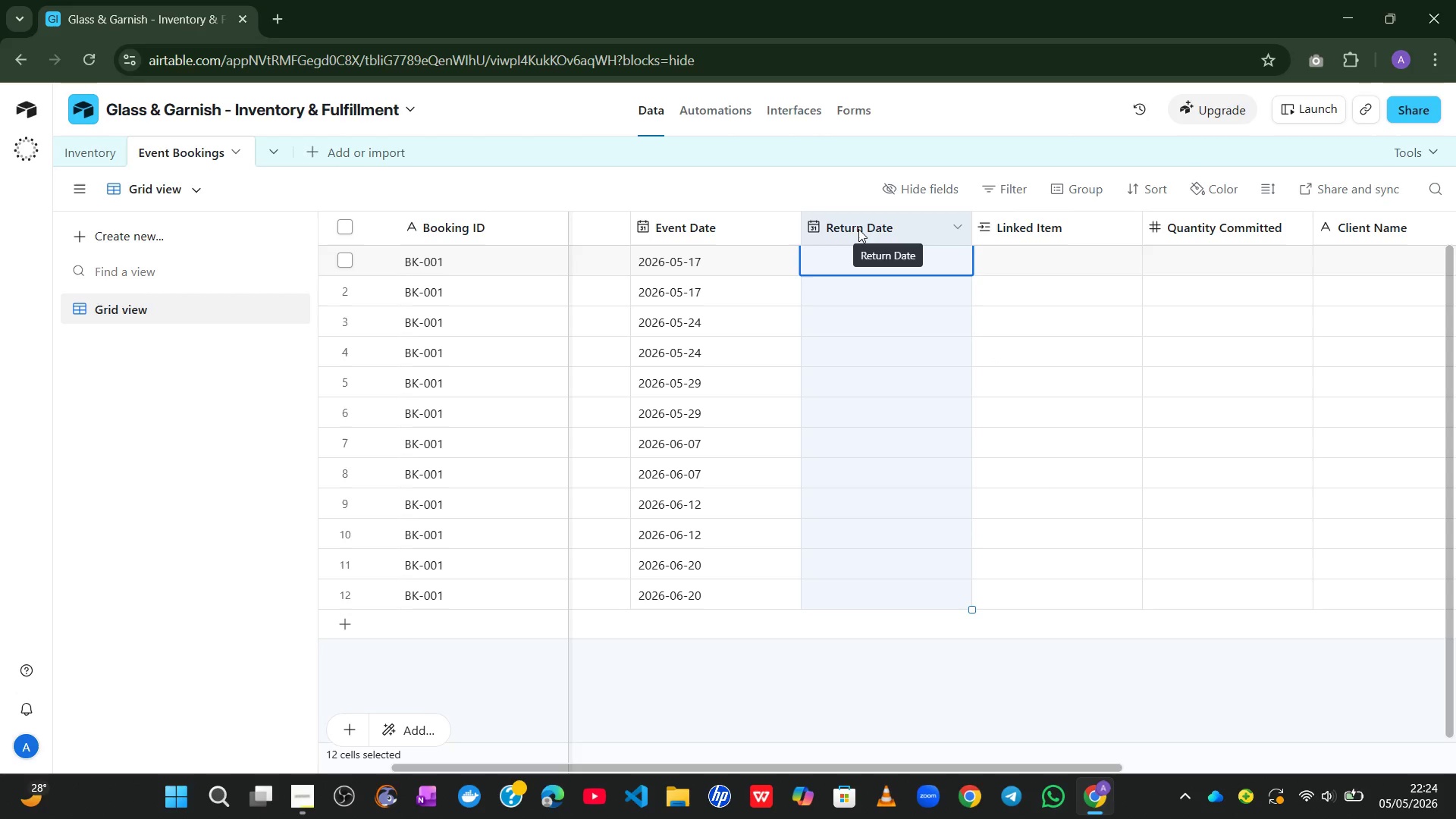 
double_click([858, 229])
 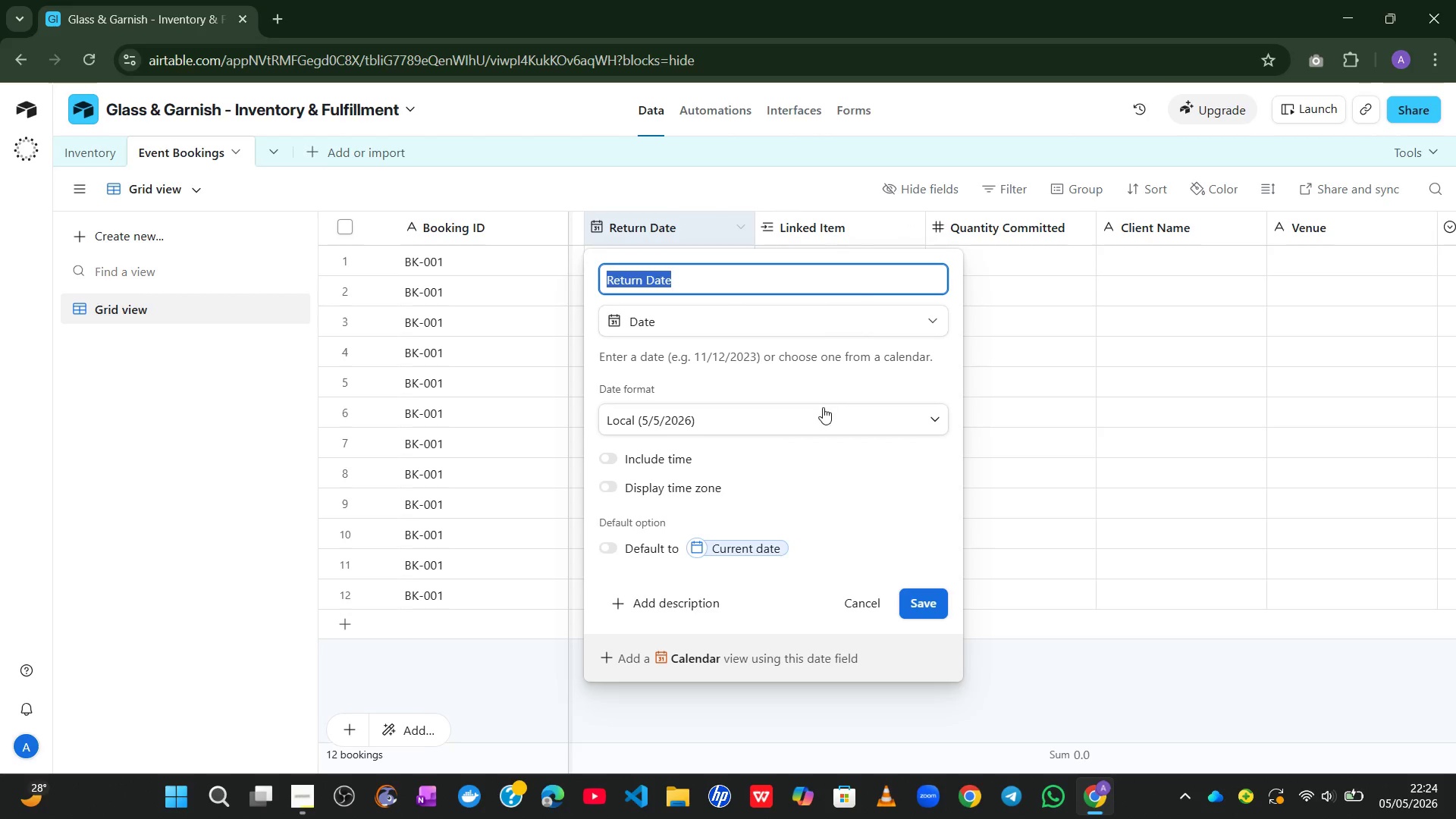 
left_click([806, 426])
 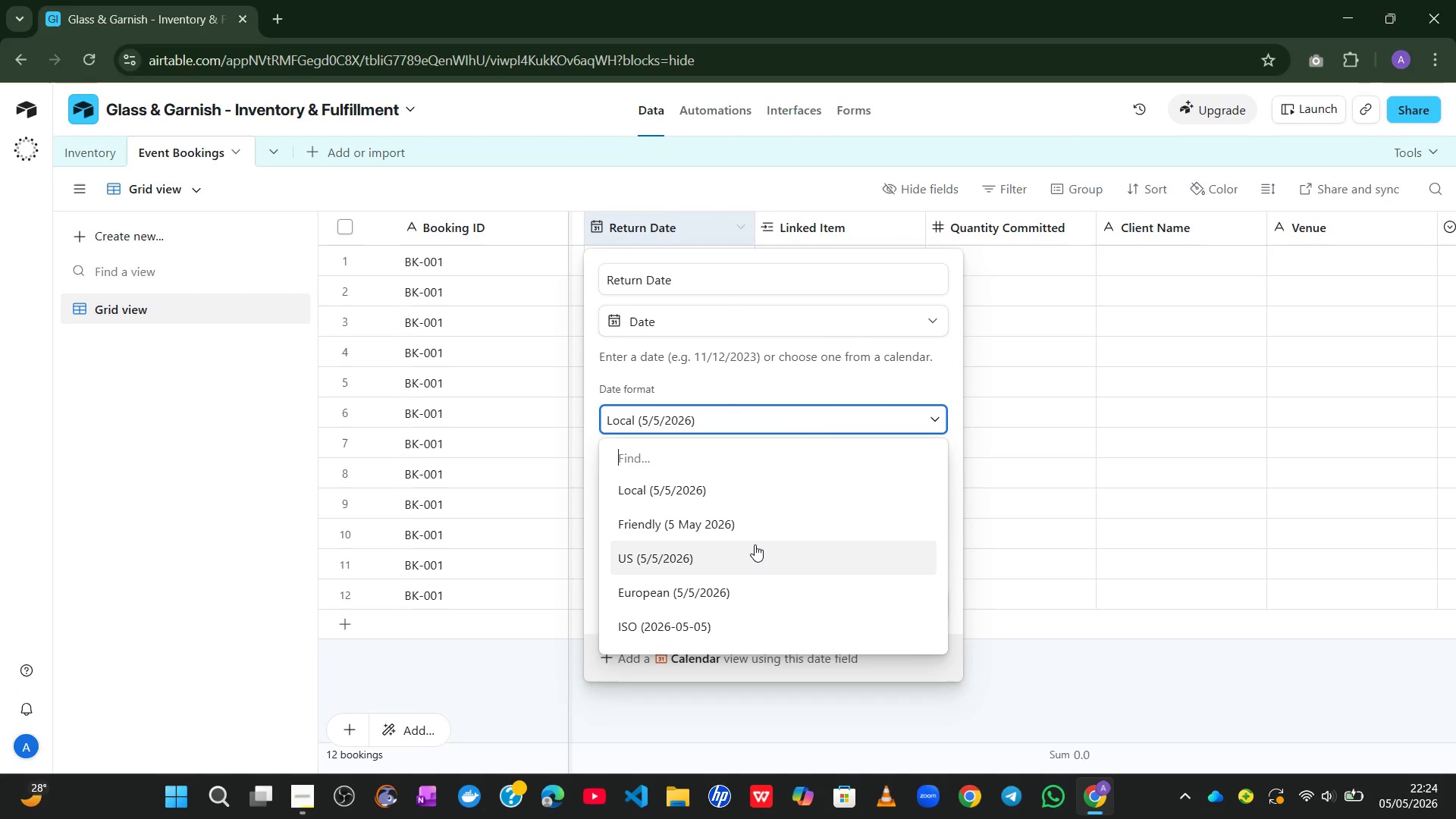 
left_click([705, 626])
 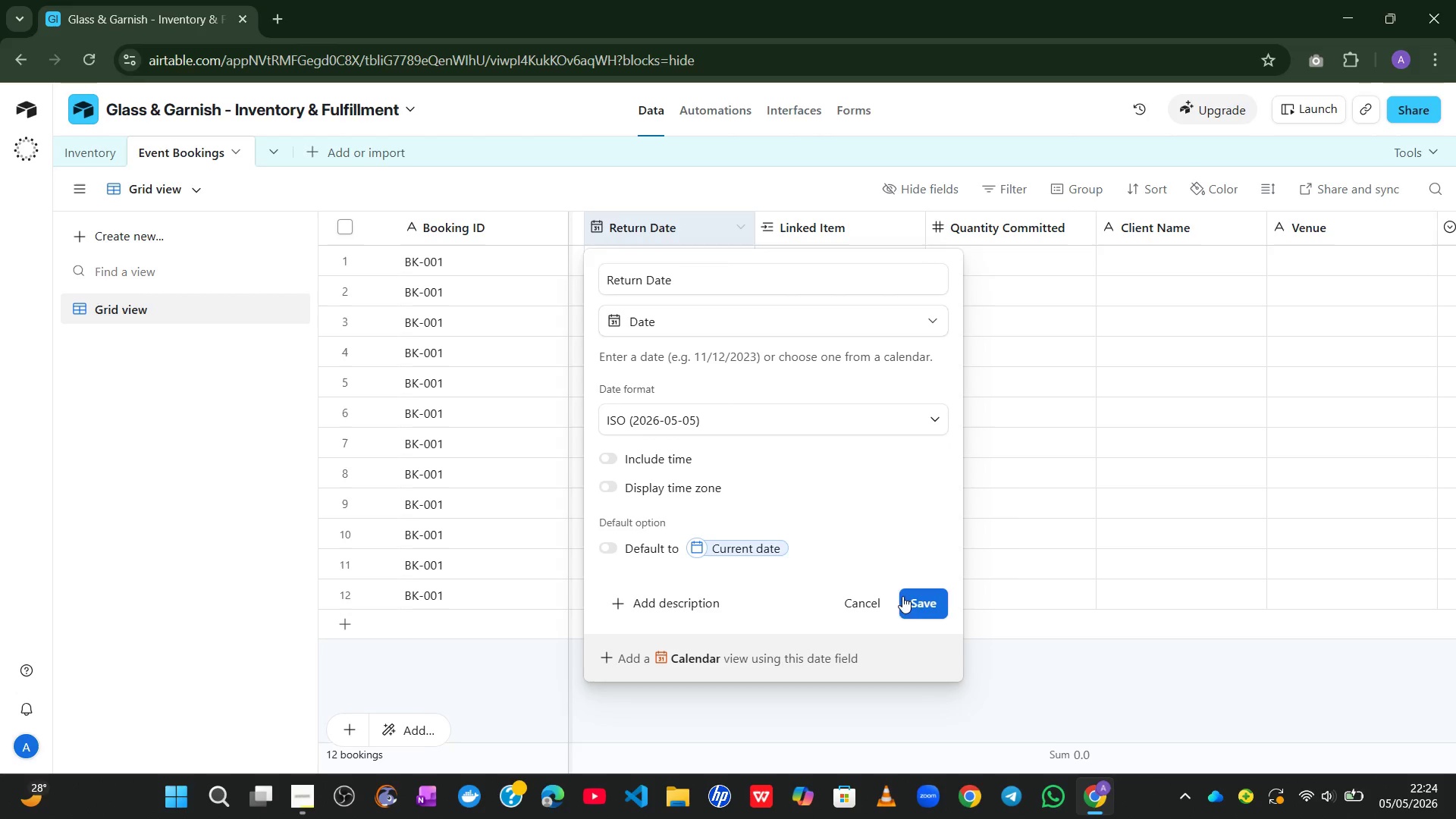 
left_click([923, 606])
 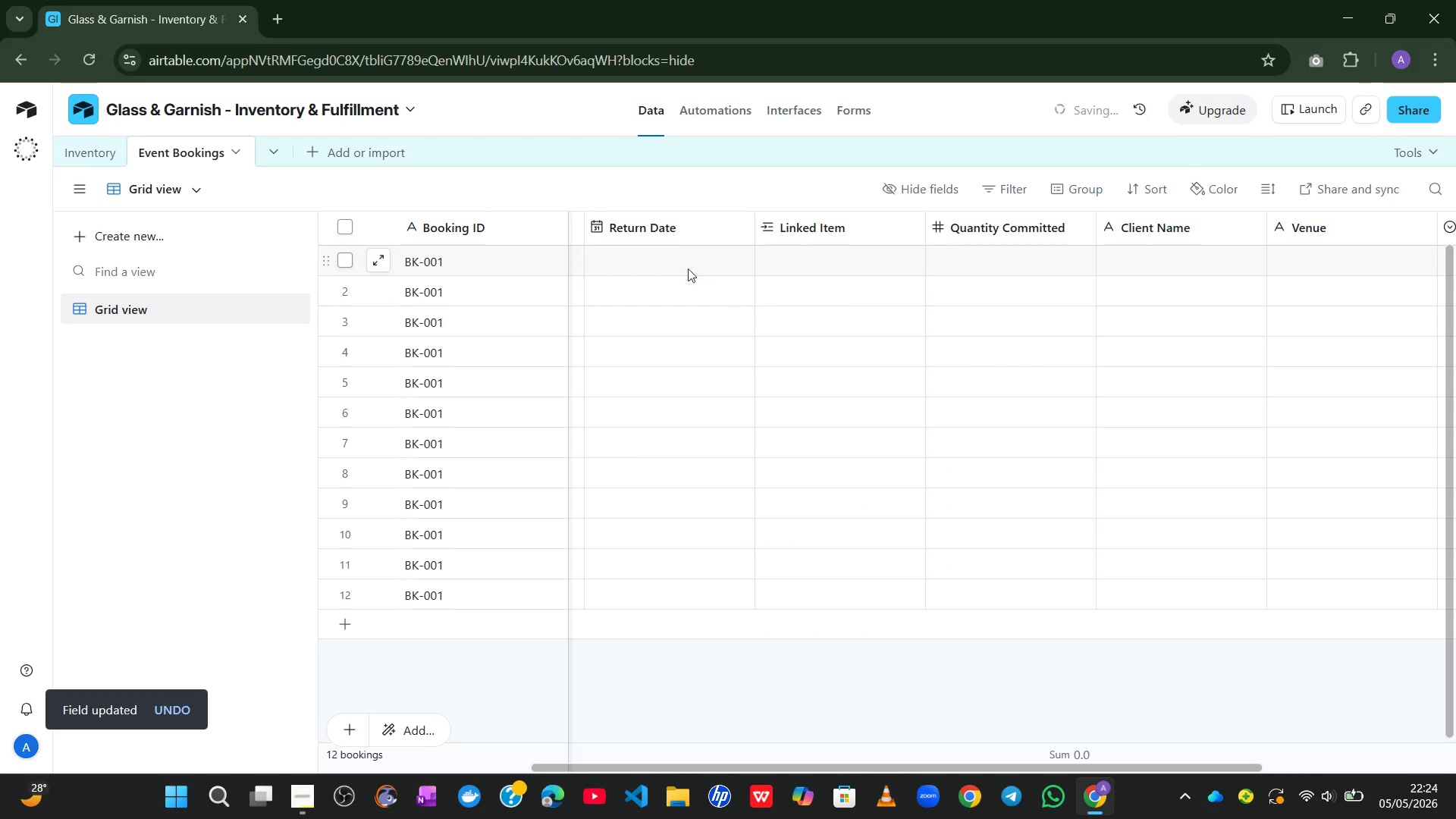 
double_click([674, 265])
 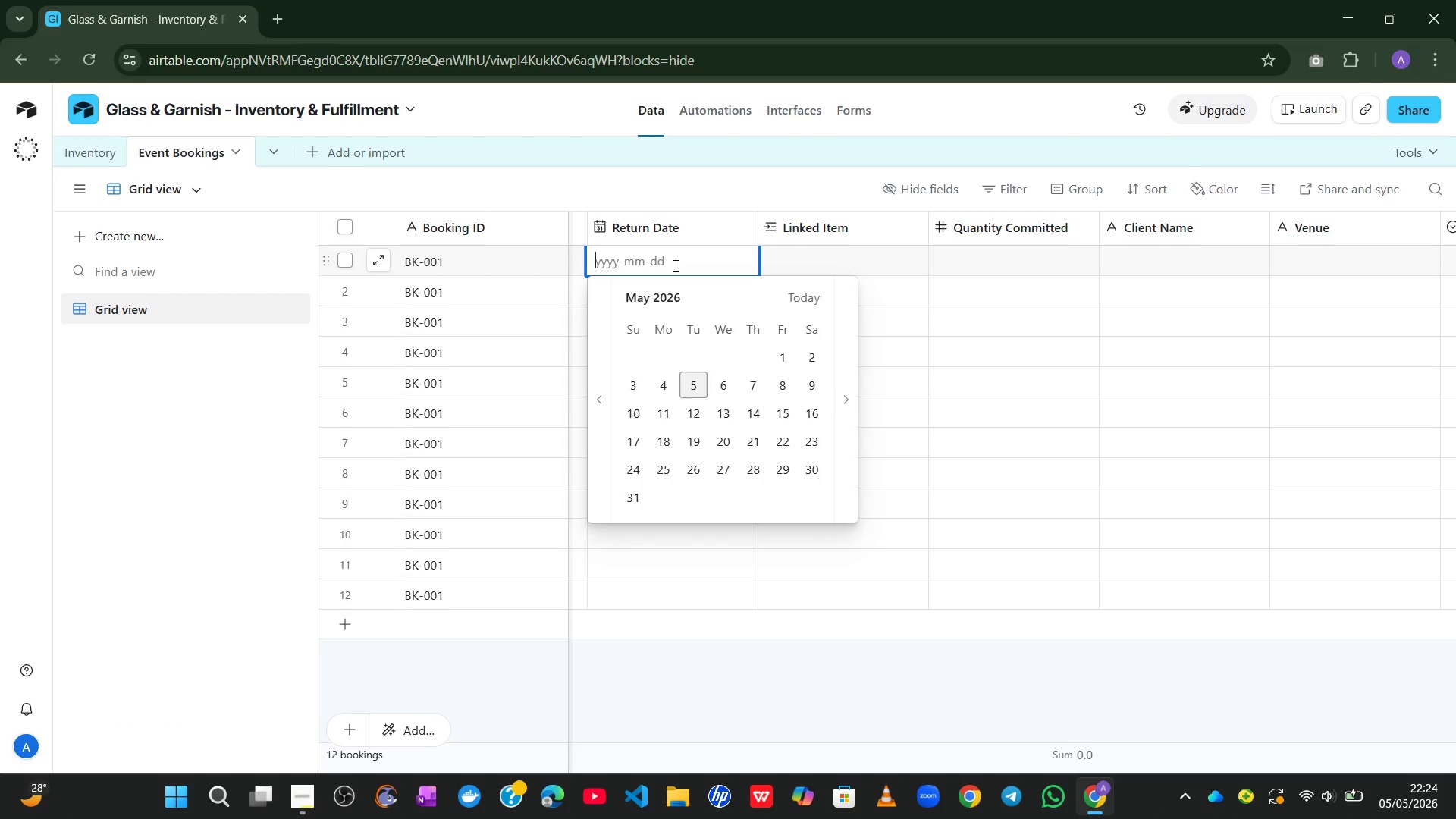 
wait(16.92)
 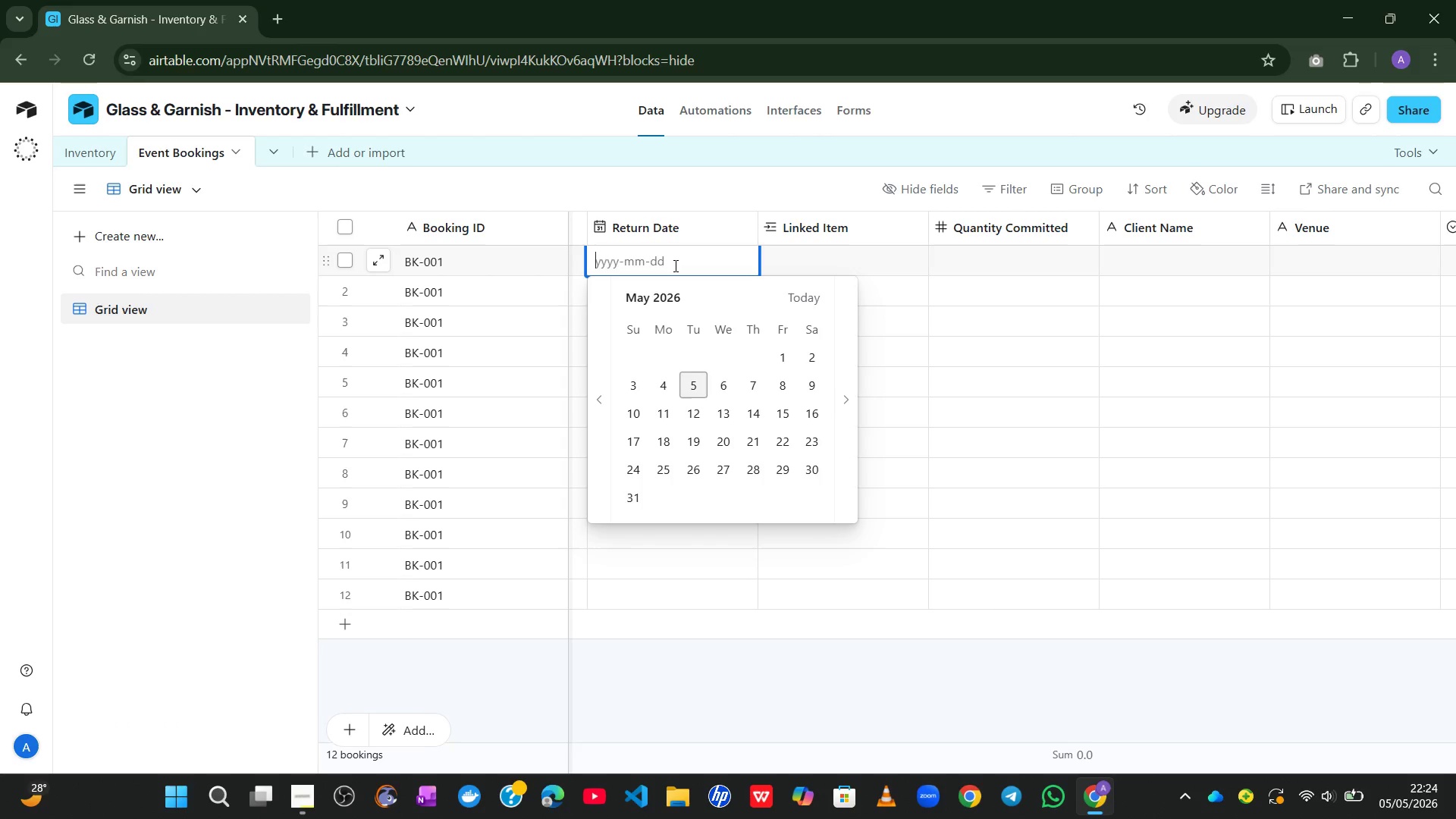 
type(2026-05-18)
 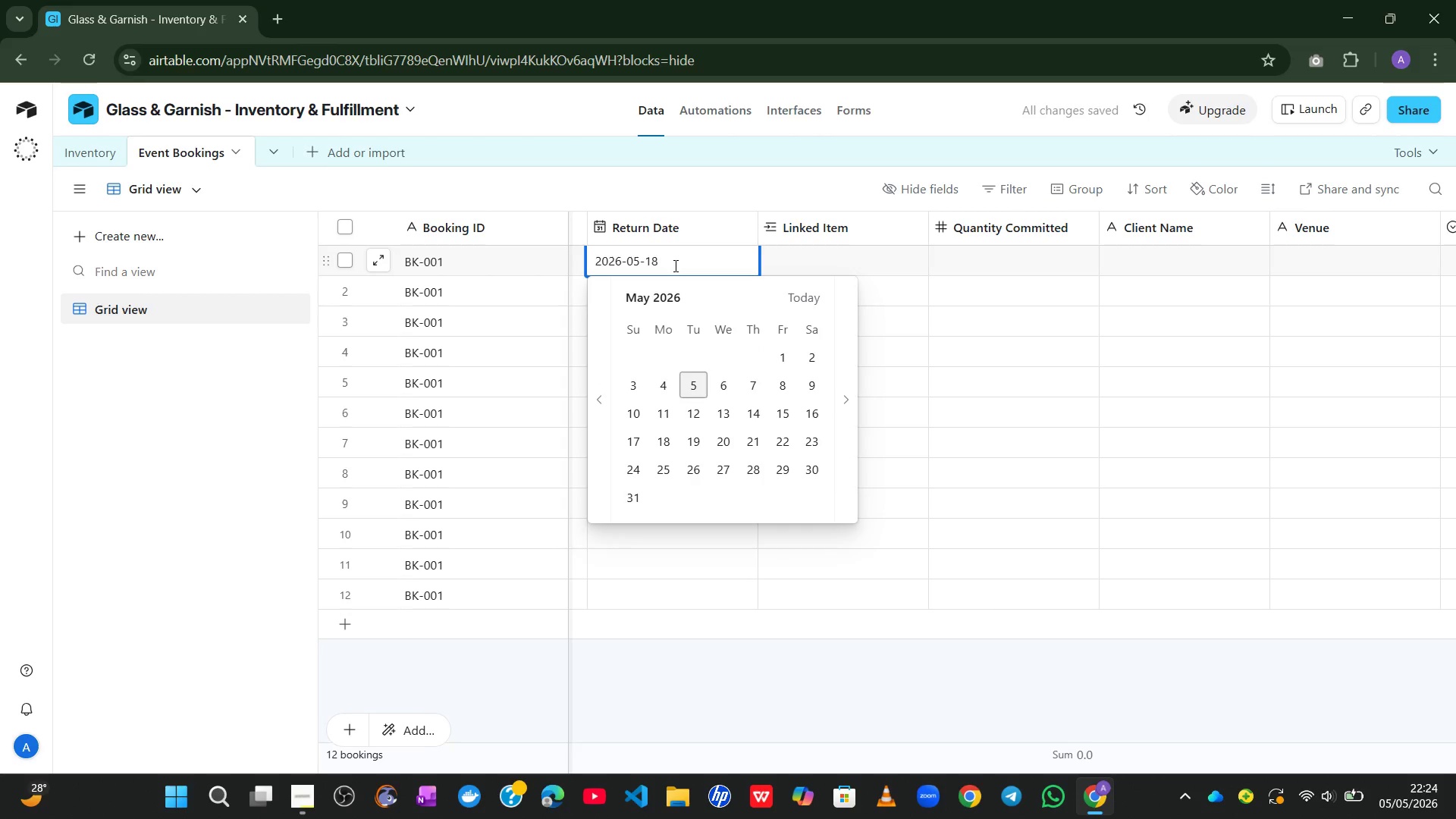 
key(Enter)
 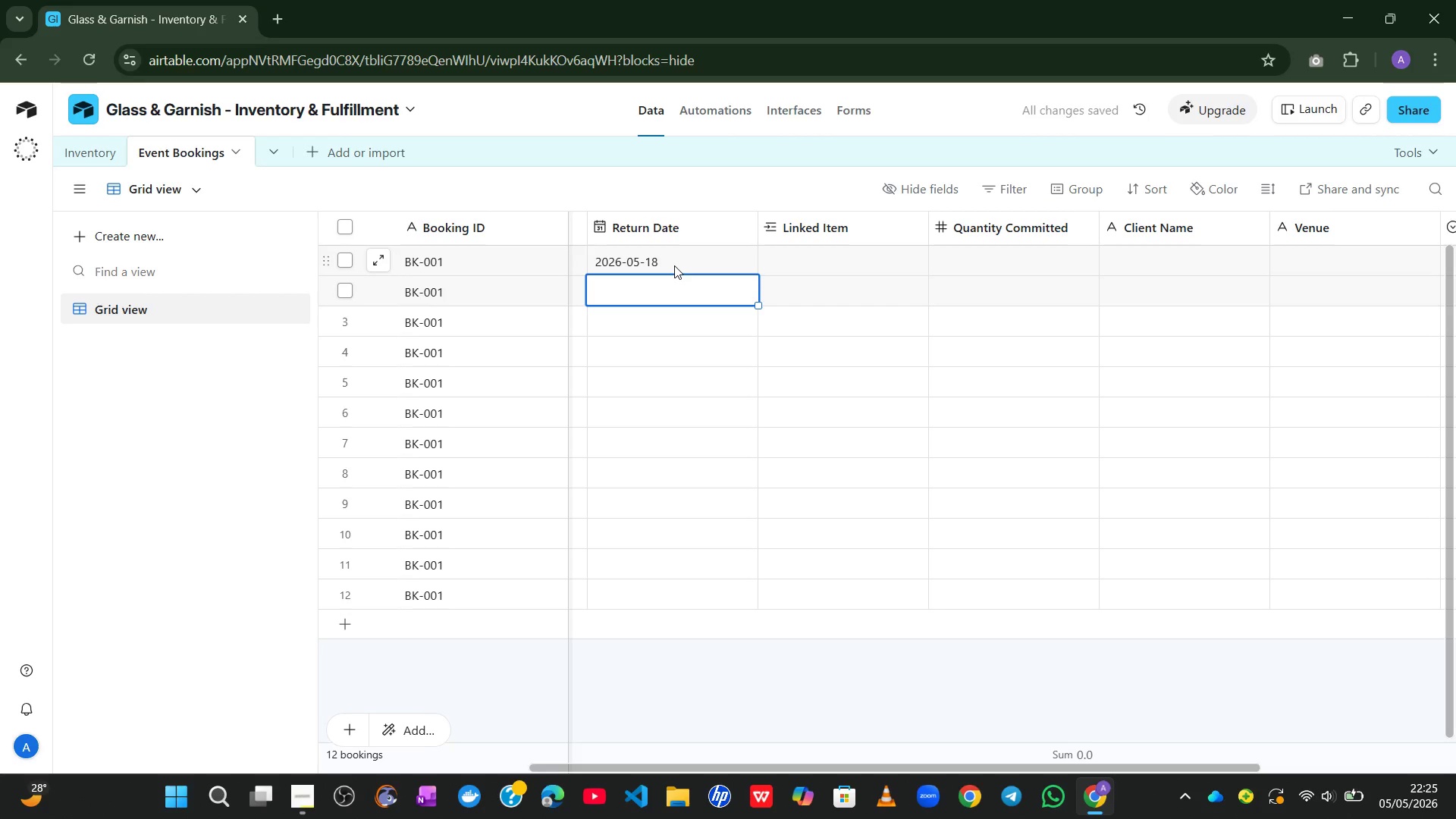 
left_click([683, 264])
 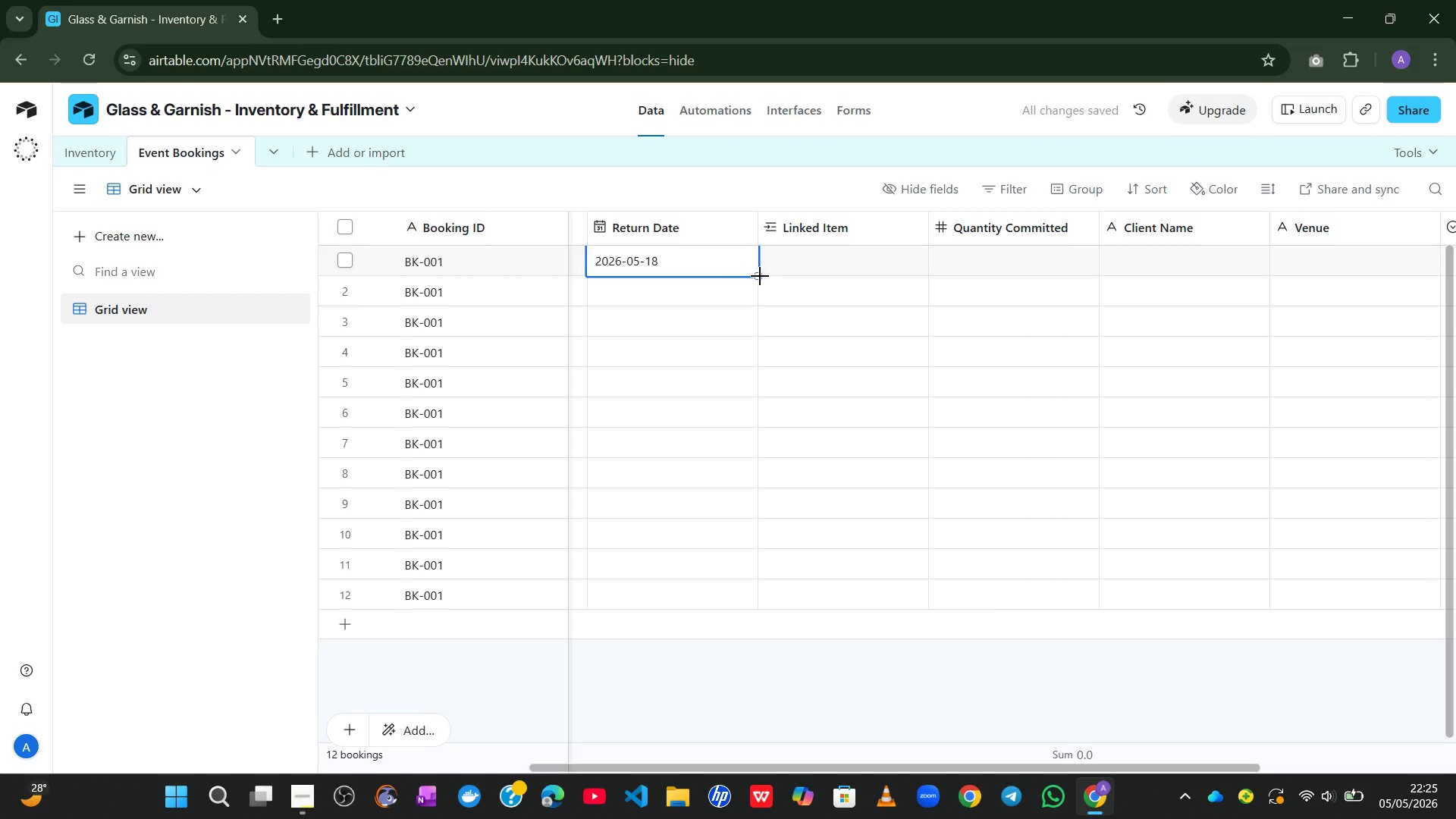 
left_click_drag(start_coordinate=[760, 276], to_coordinate=[758, 284])
 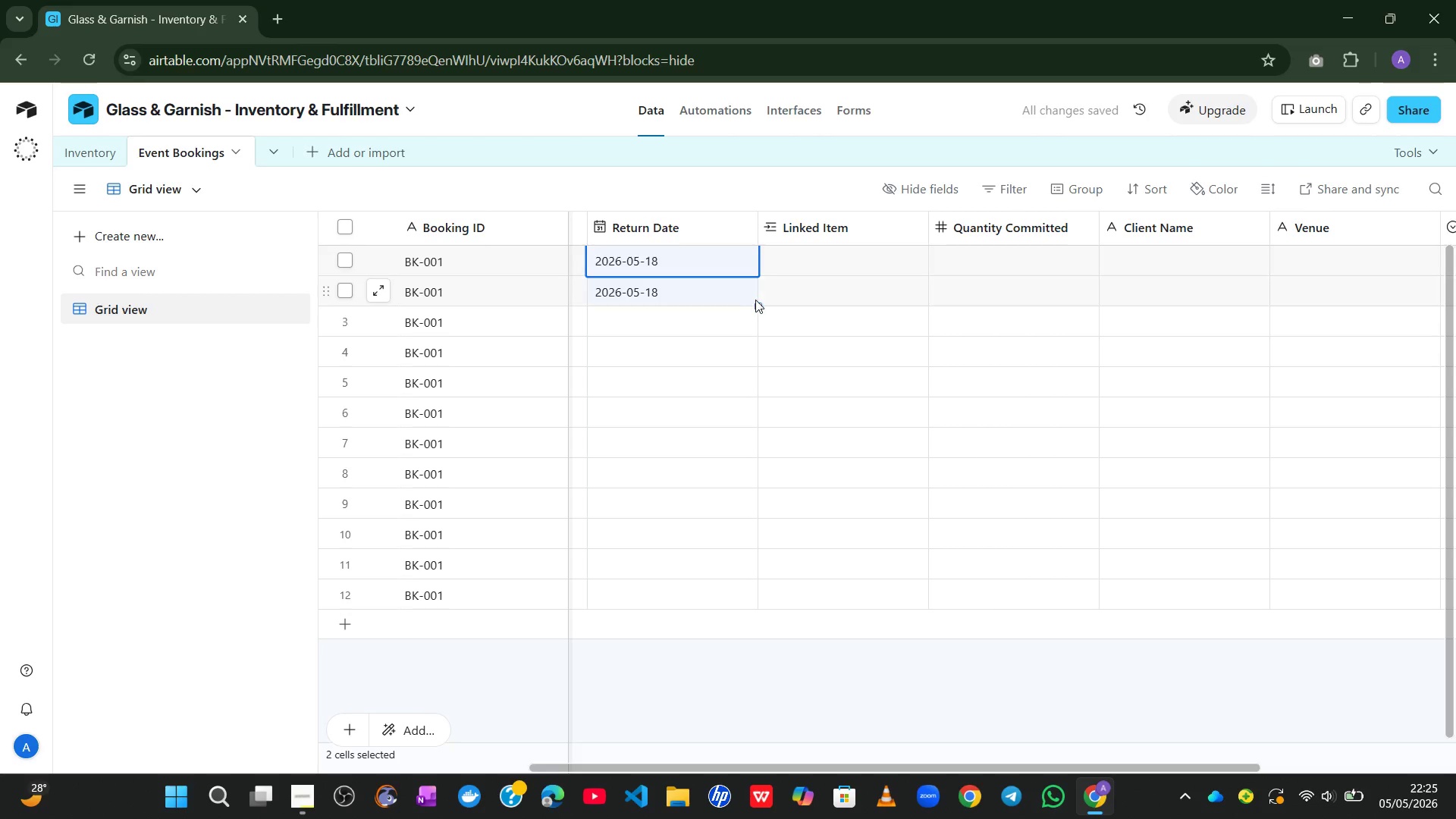 
left_click([756, 298])
 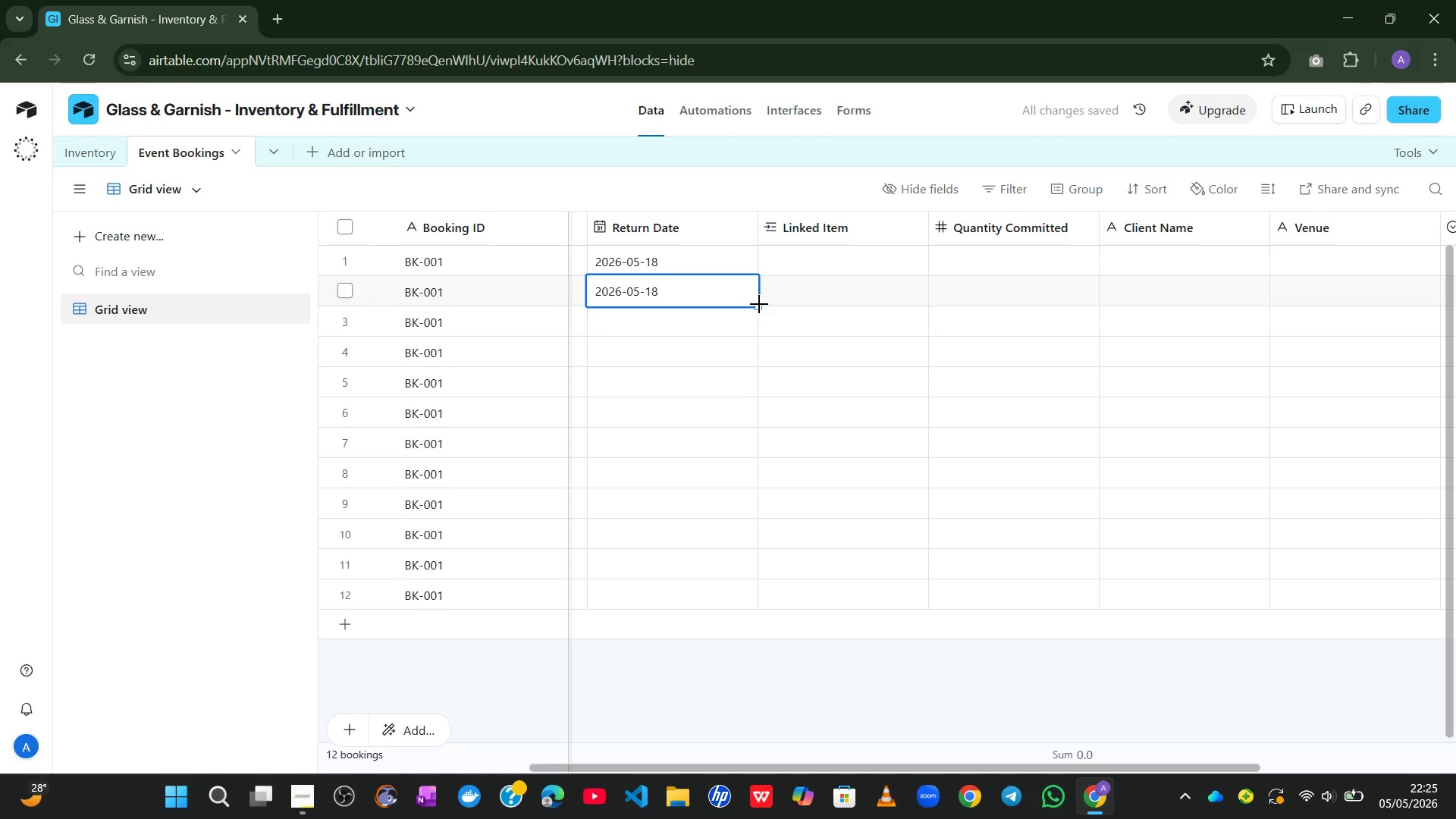 
left_click_drag(start_coordinate=[759, 304], to_coordinate=[748, 587])
 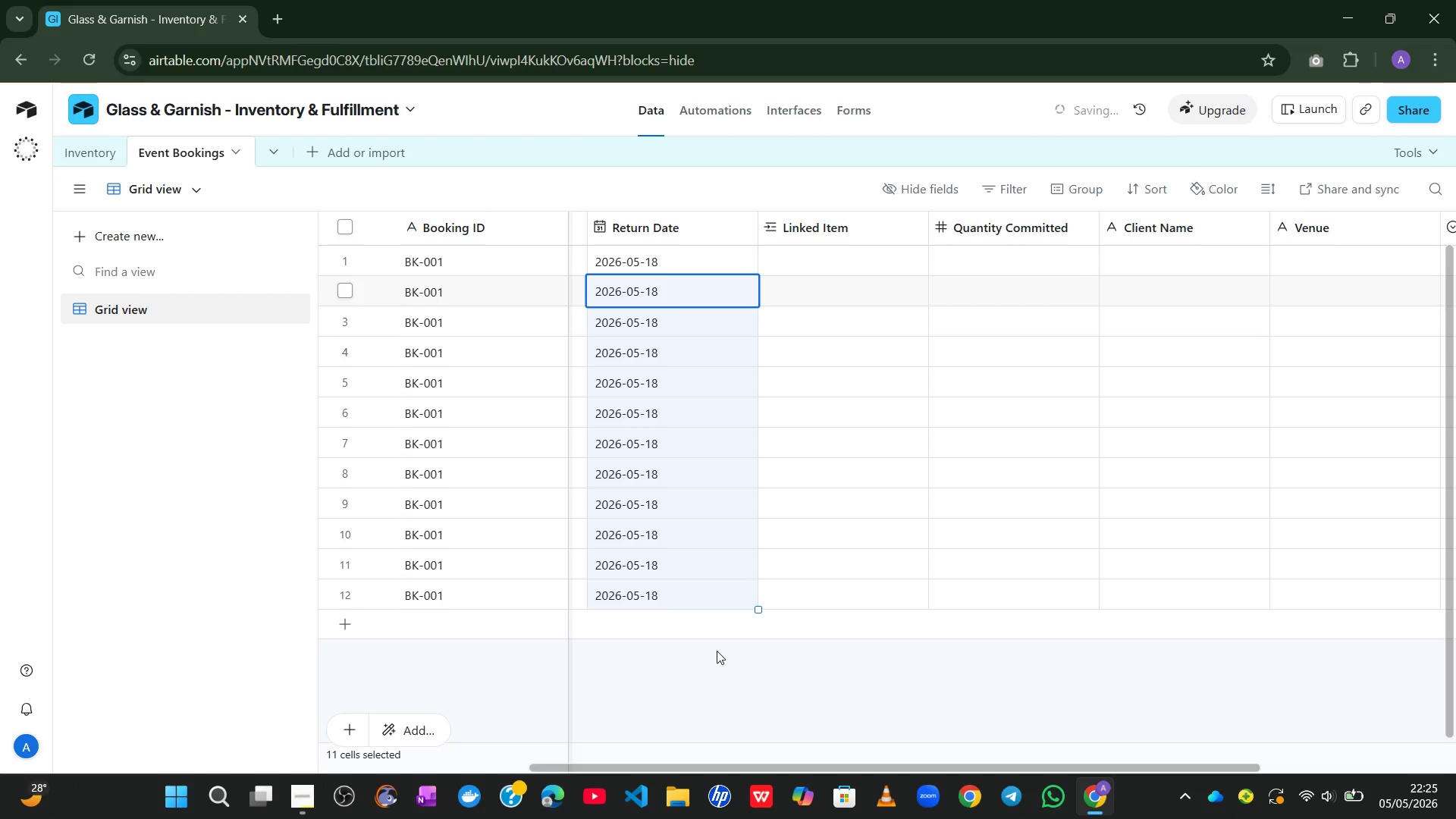 
left_click([723, 649])
 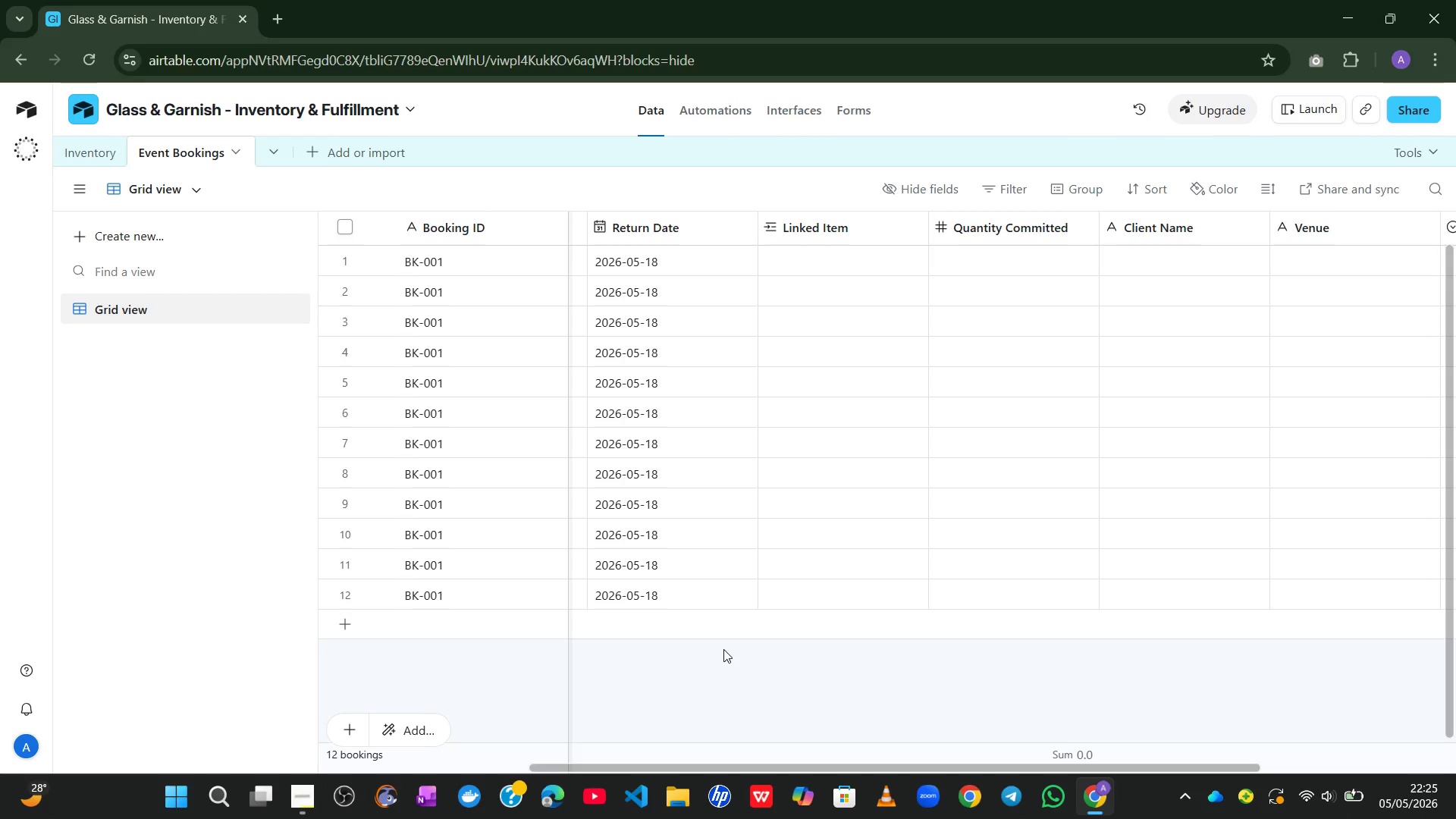 
wait(10.23)
 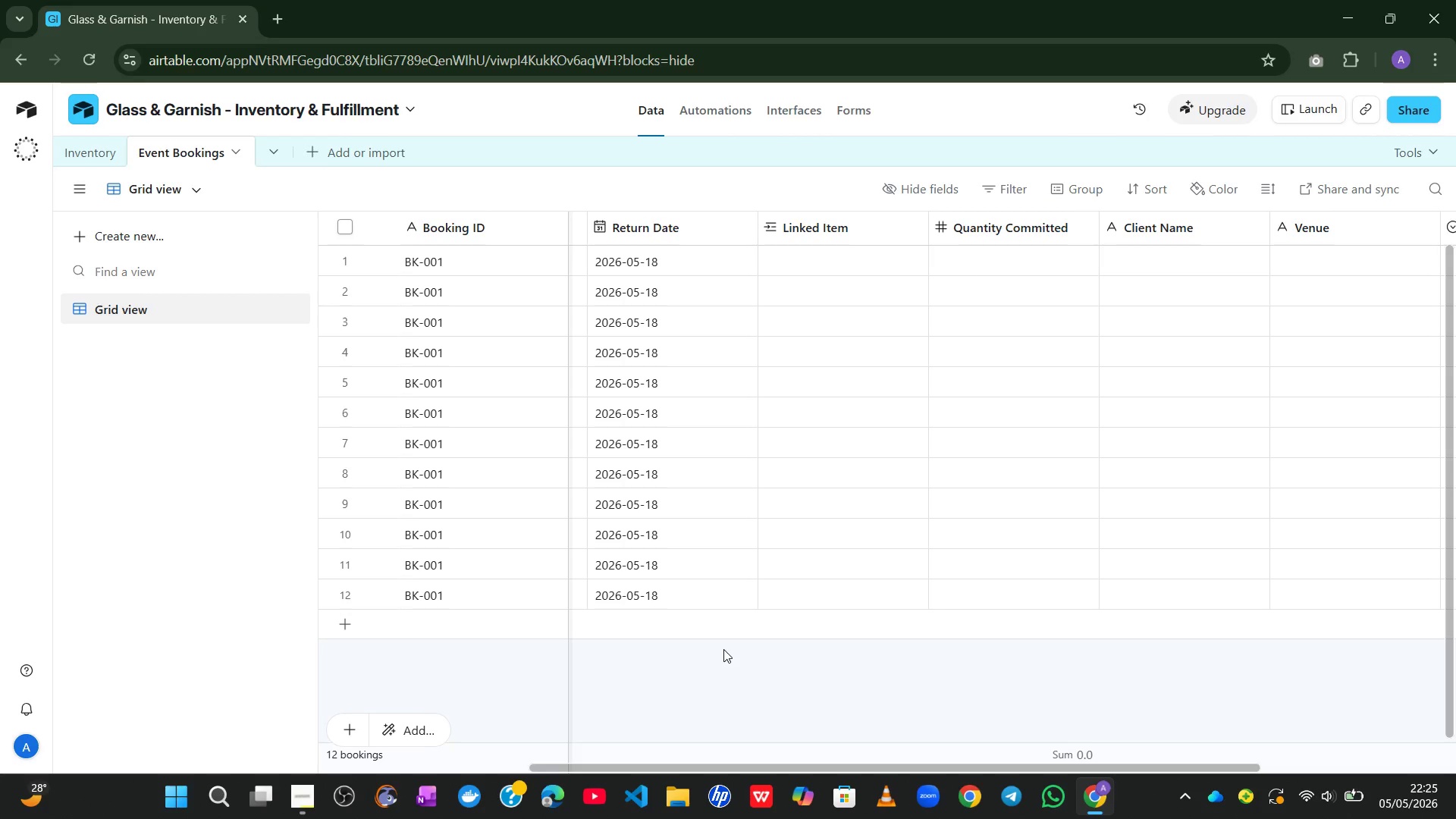 
double_click([698, 322])
 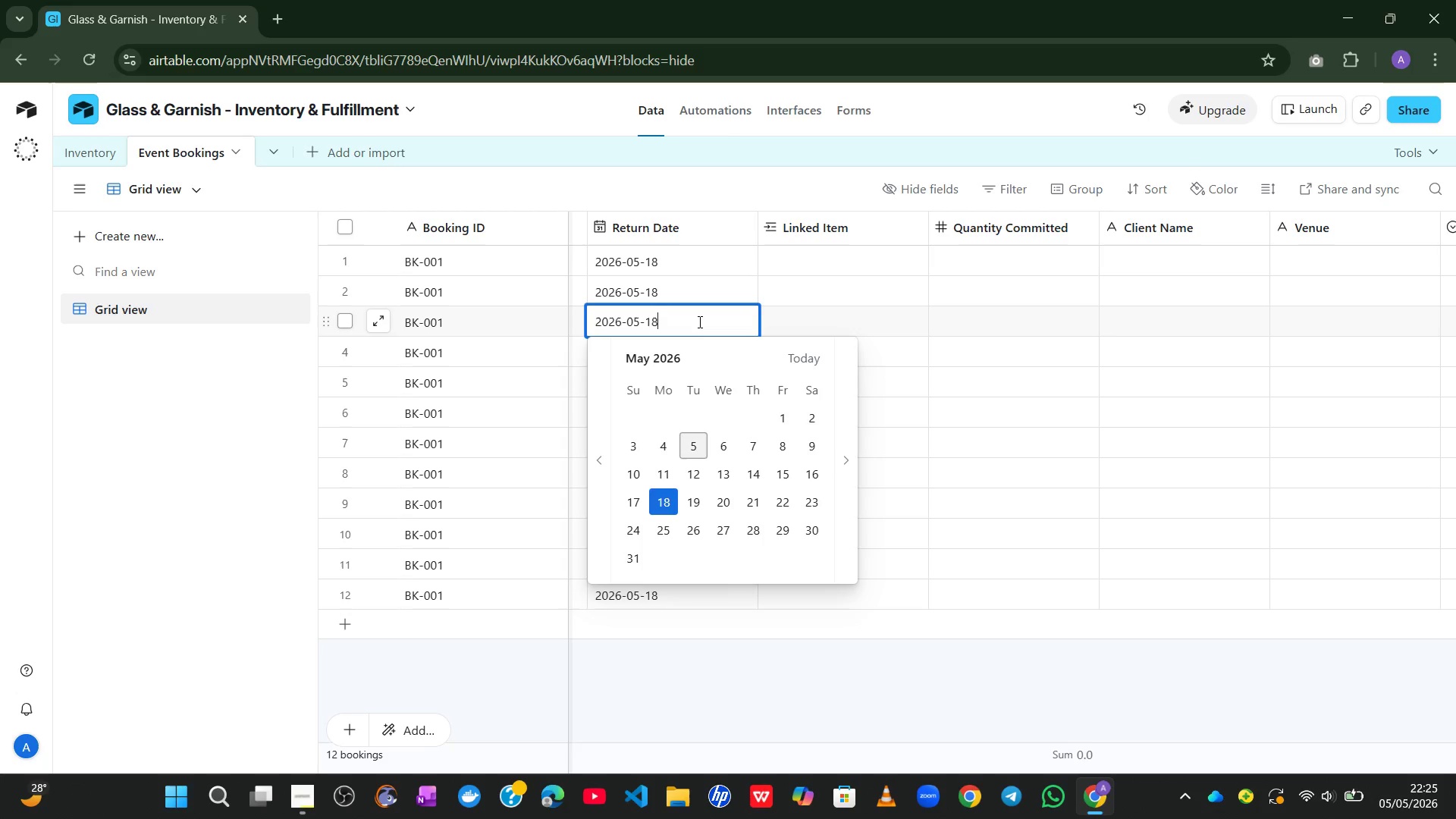 
key(Backspace)
key(Backspace)
type(25)
 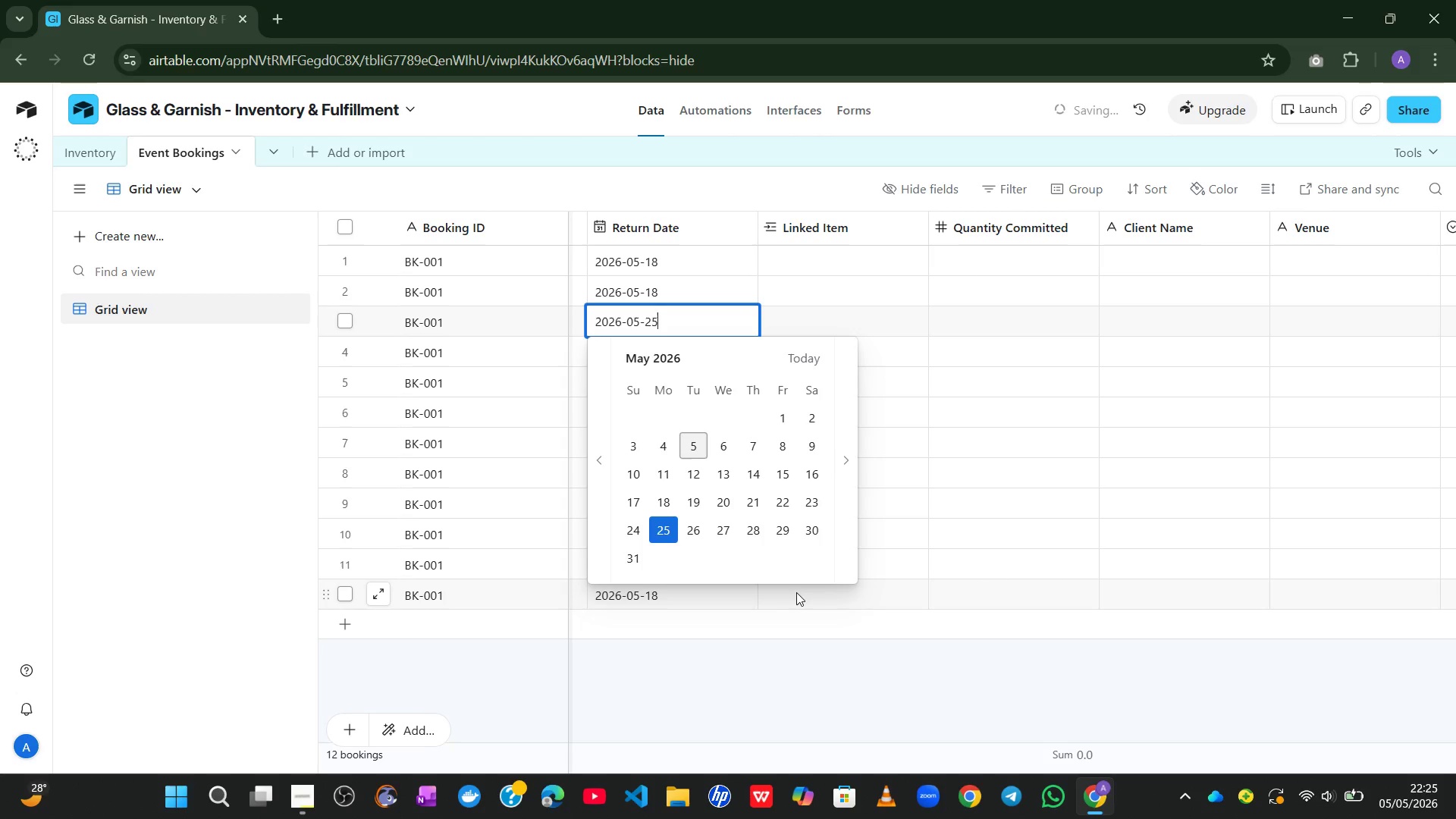 
left_click([768, 661])
 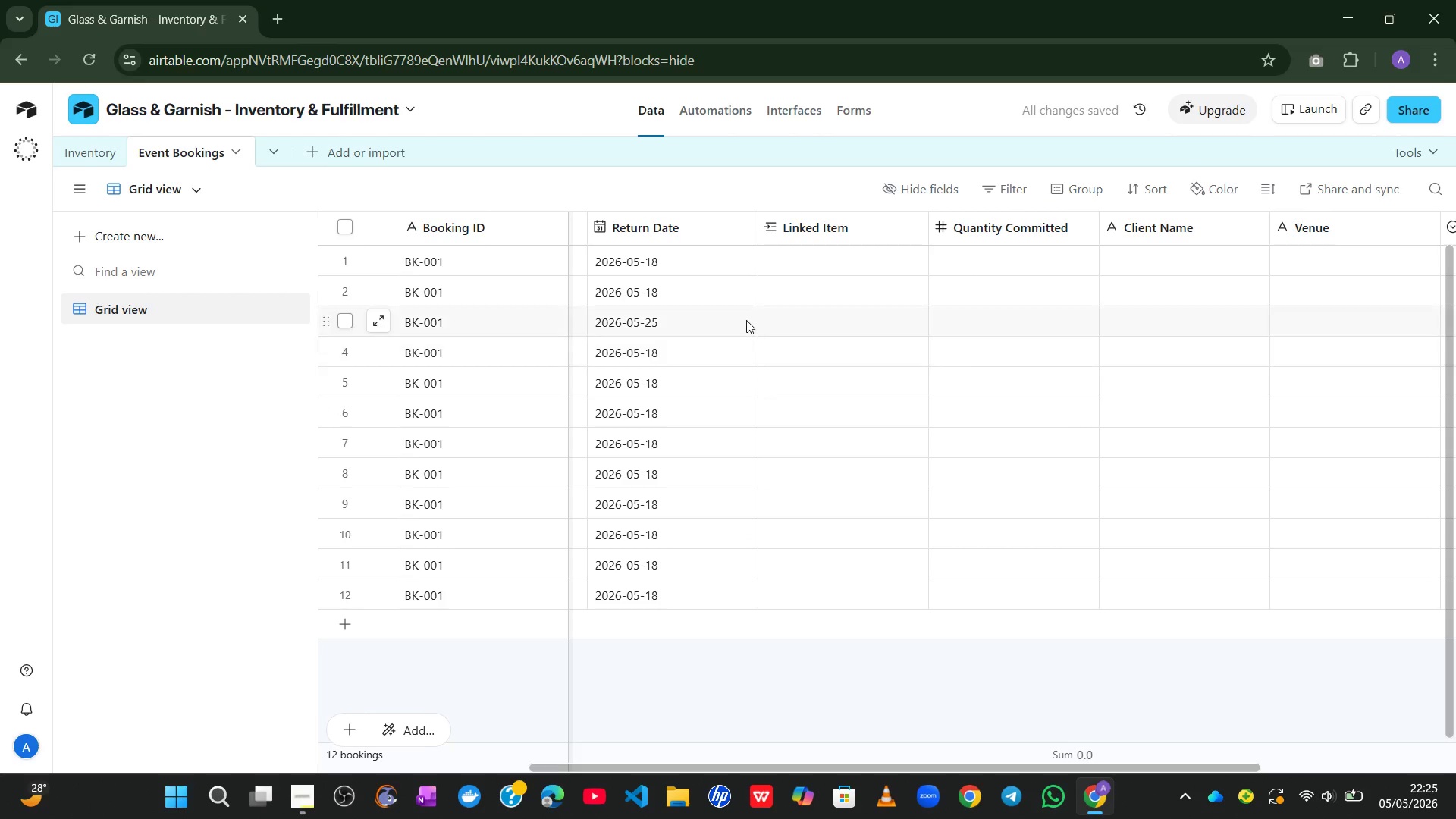 
left_click([739, 321])
 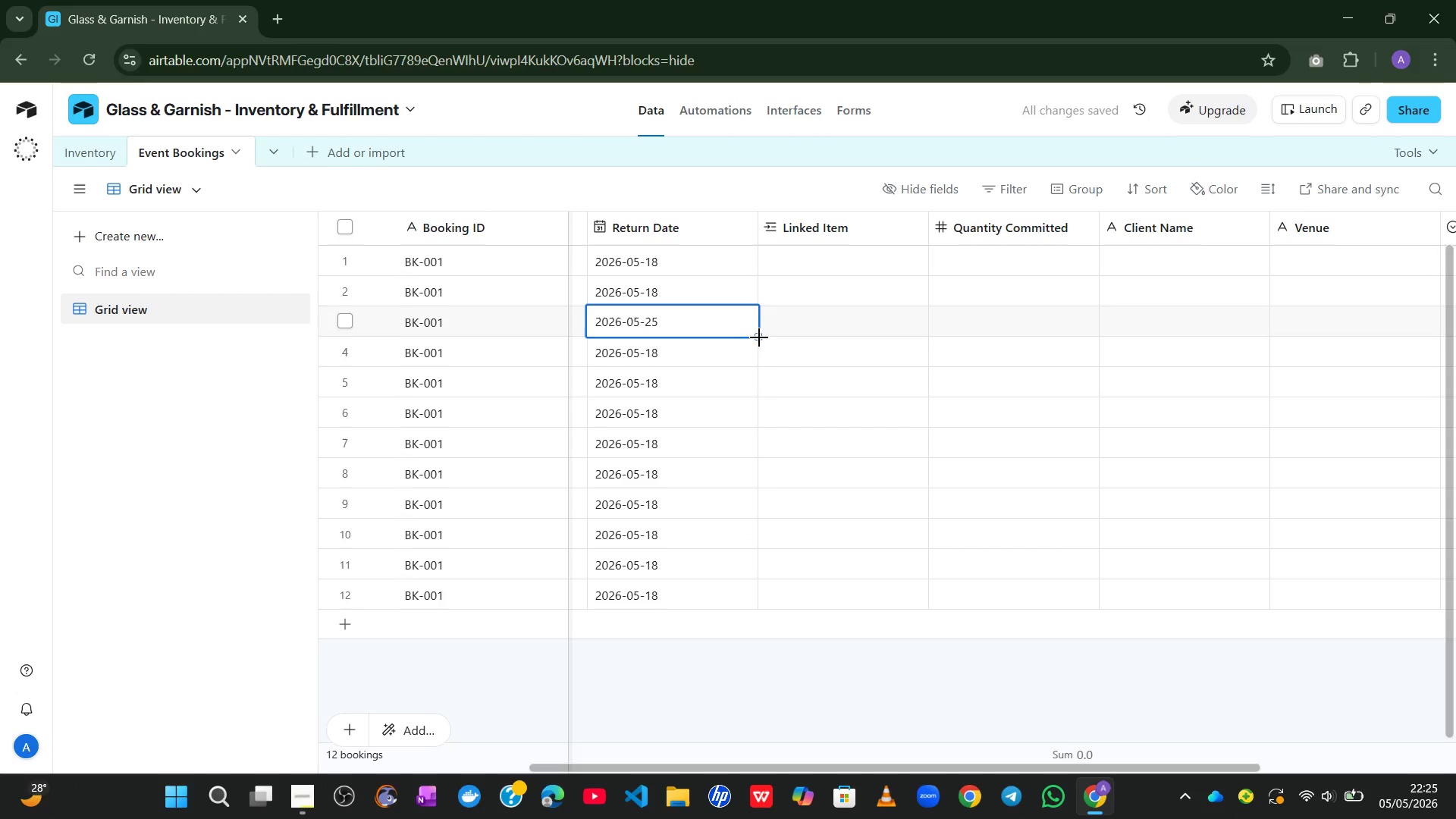 
left_click_drag(start_coordinate=[759, 336], to_coordinate=[749, 356])
 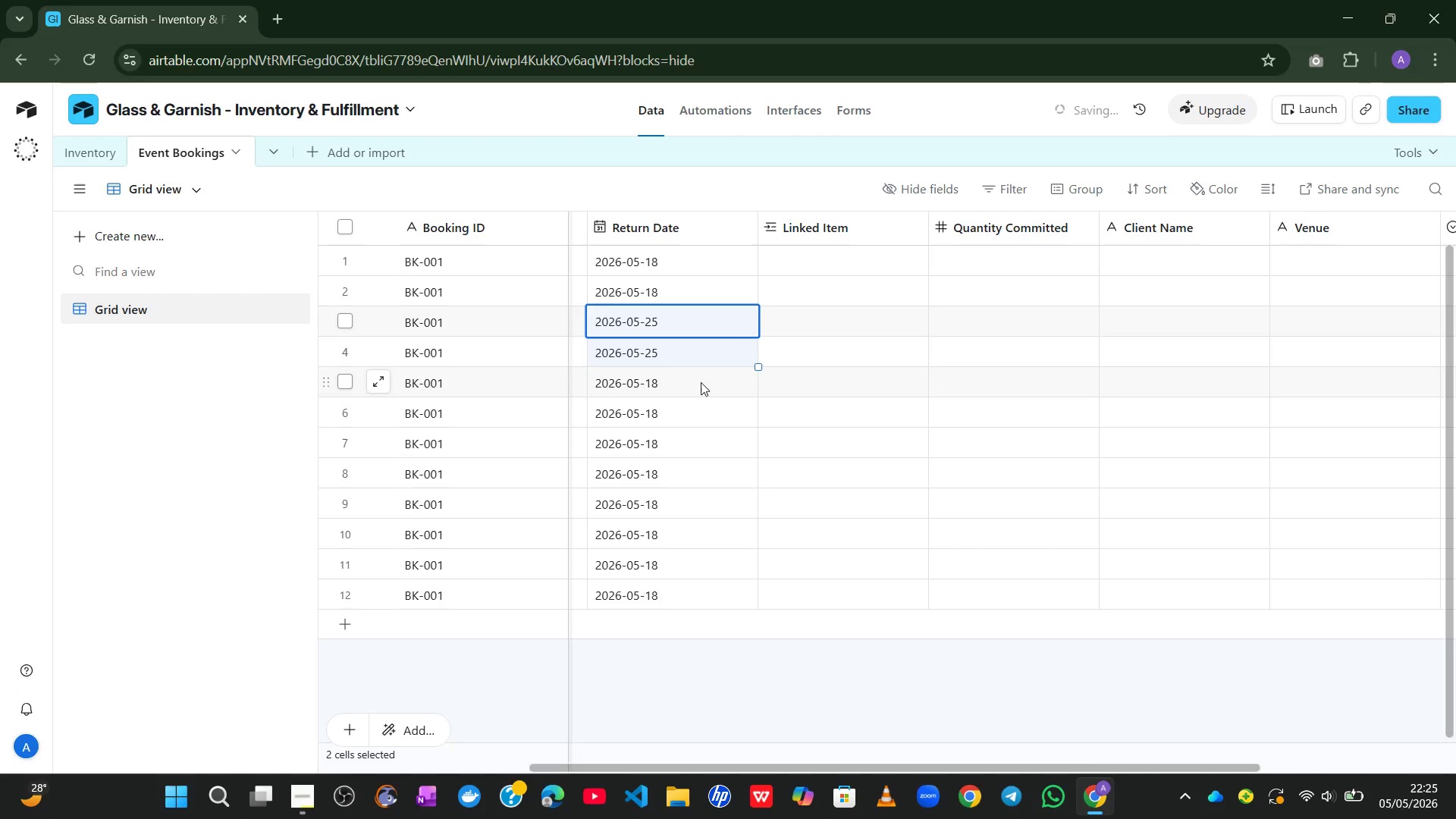 
double_click([700, 382])
 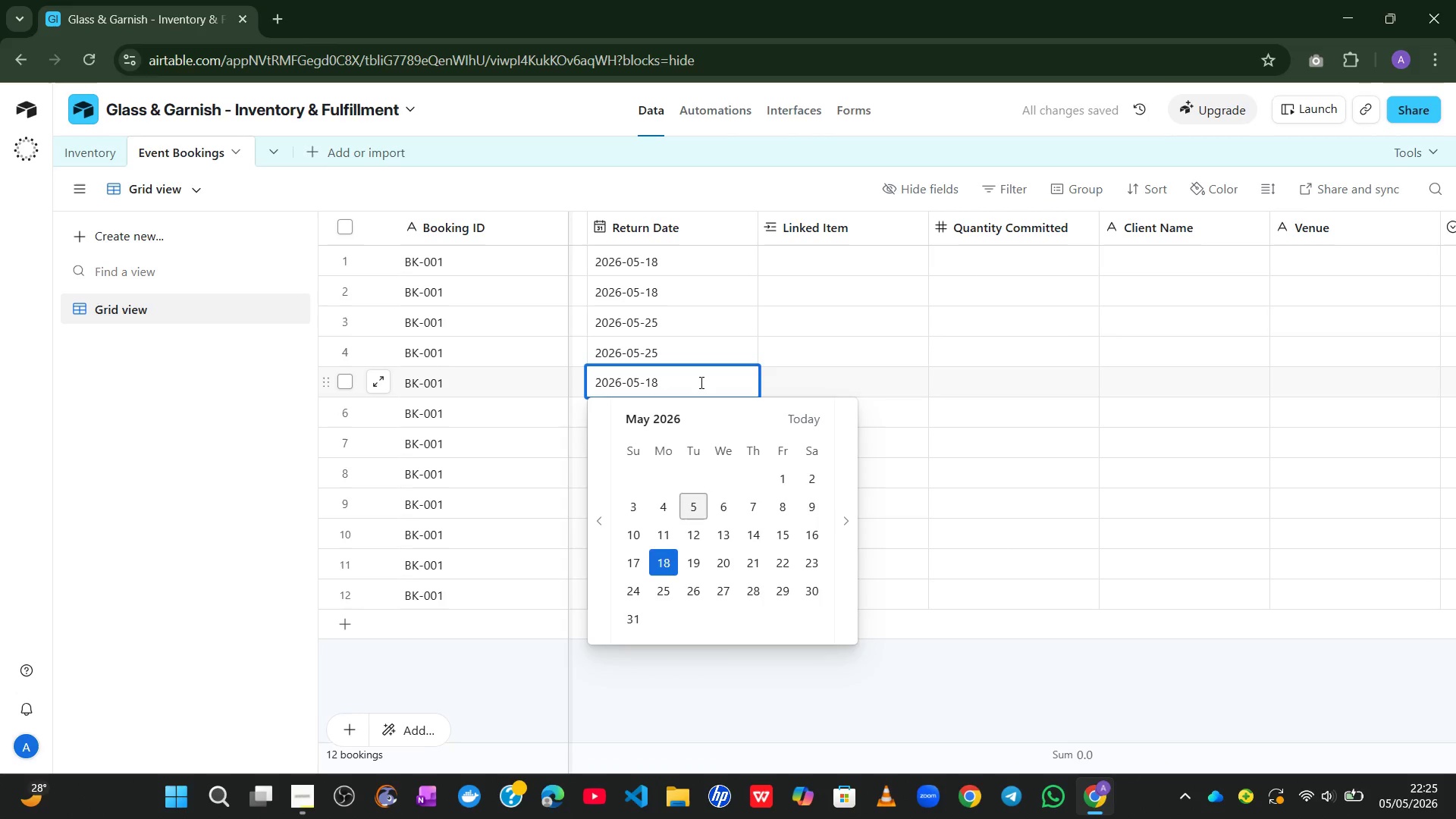 
key(Backspace)
key(Backspace)
type(30)
 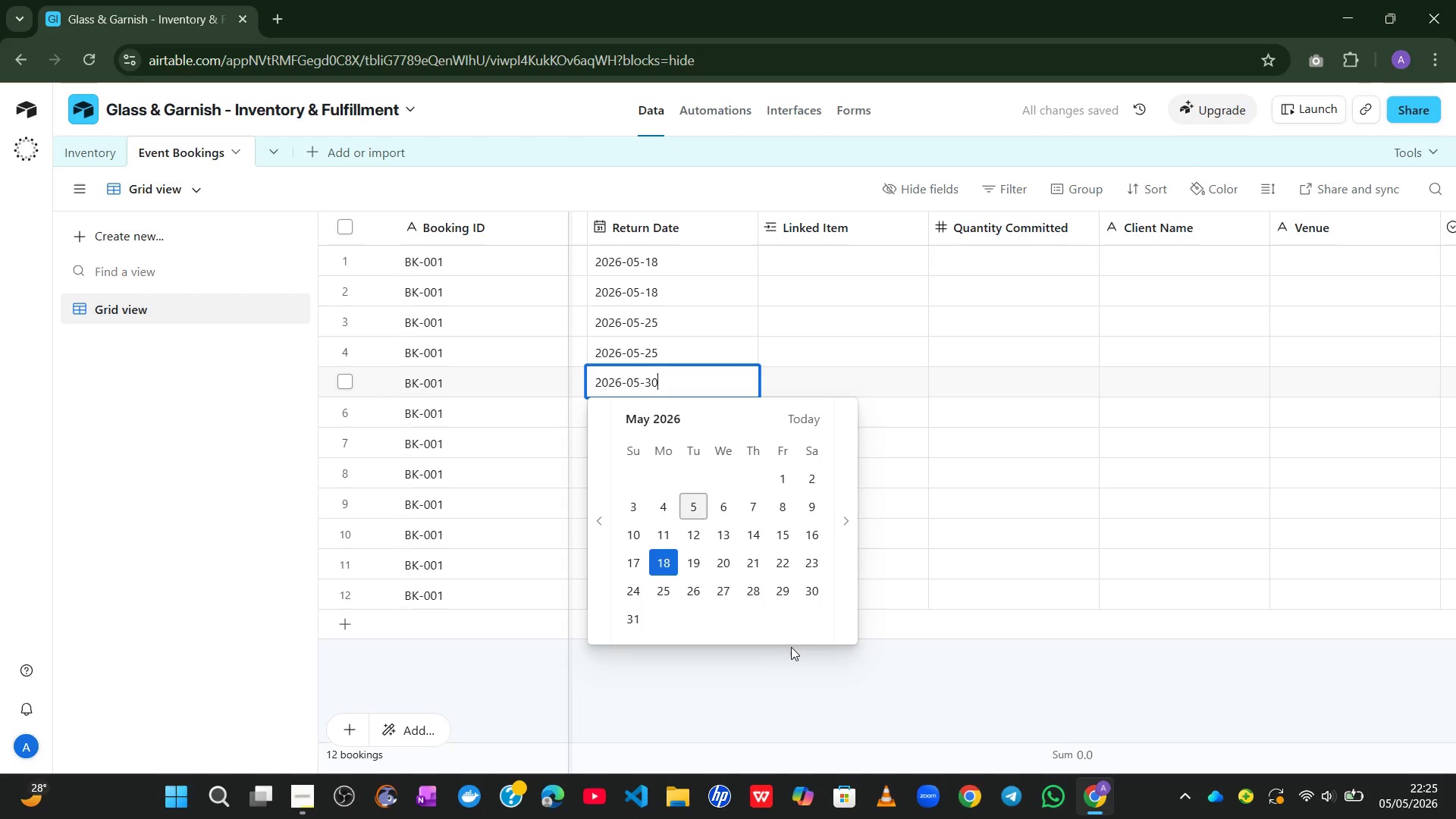 
left_click([773, 663])
 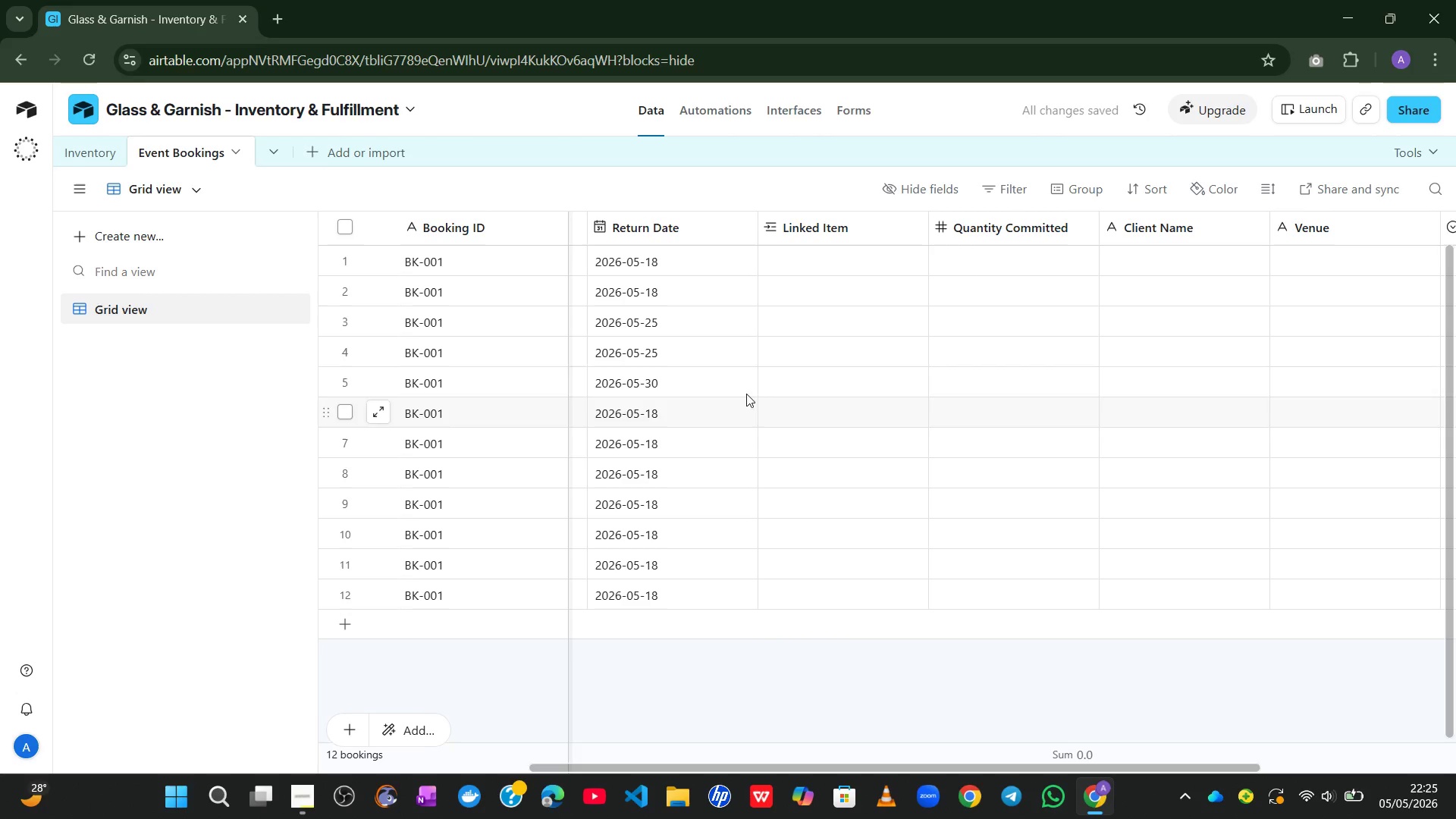 
left_click([742, 385])
 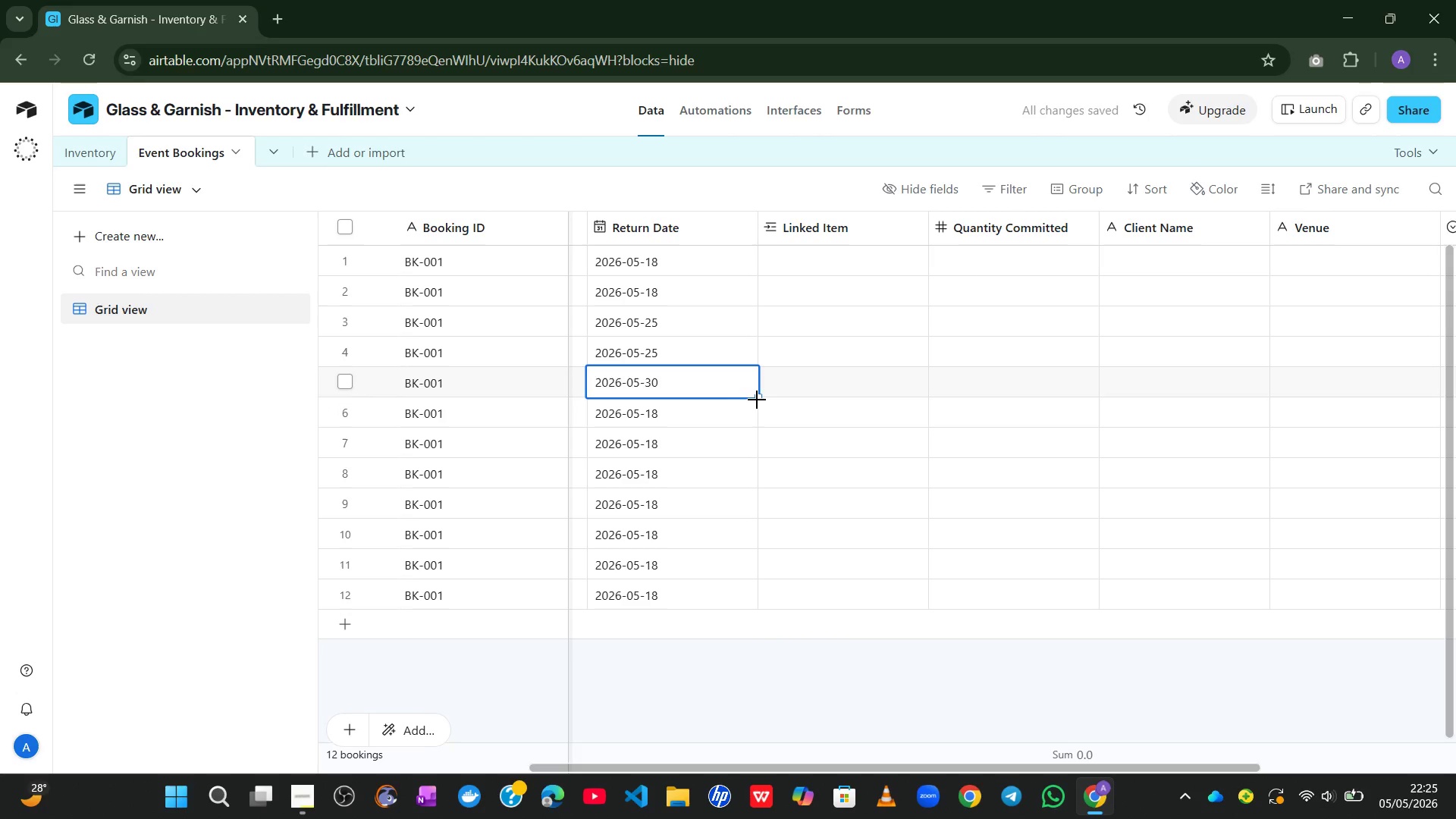 
left_click_drag(start_coordinate=[758, 400], to_coordinate=[751, 422])
 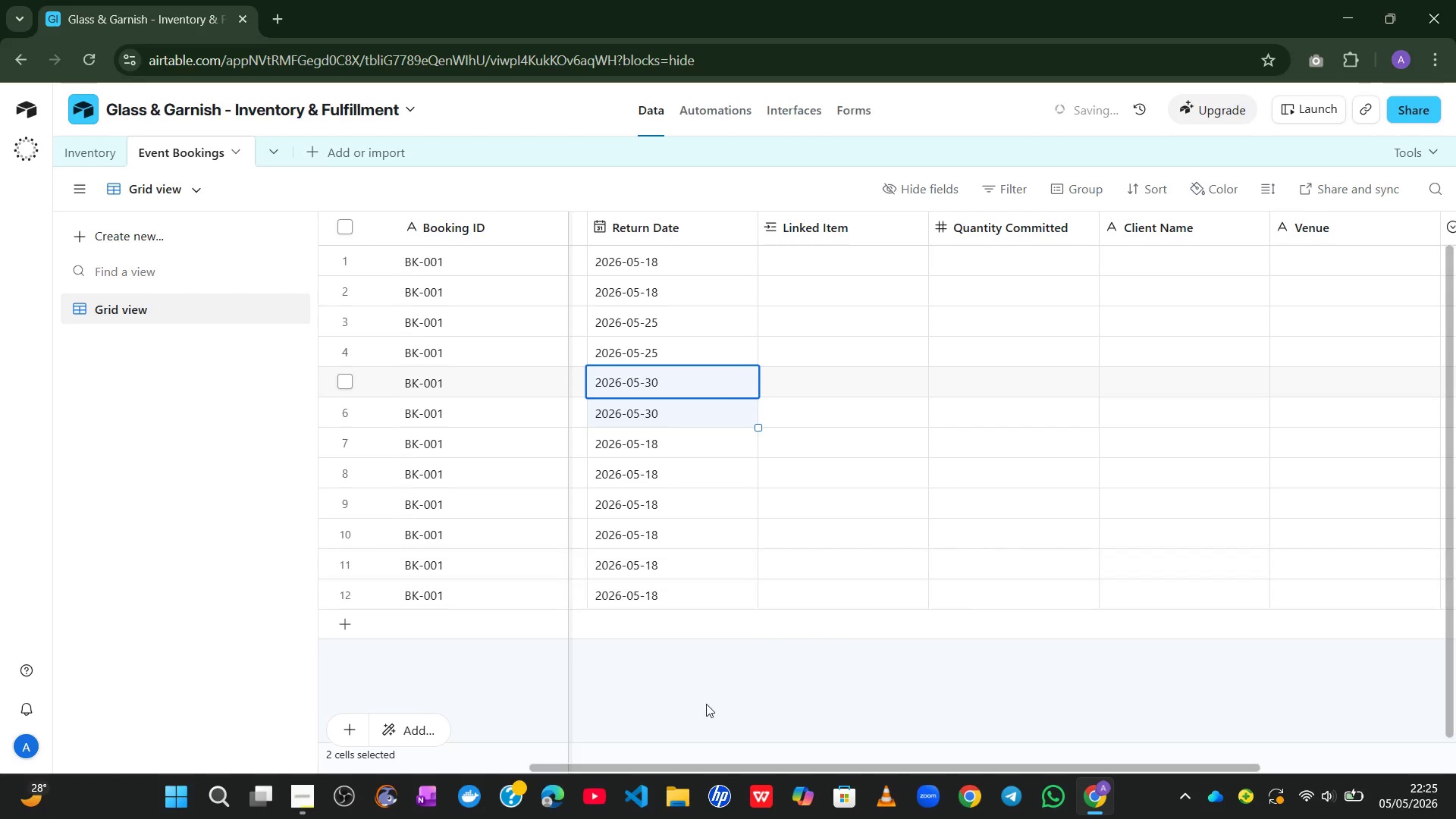 
left_click([706, 704])
 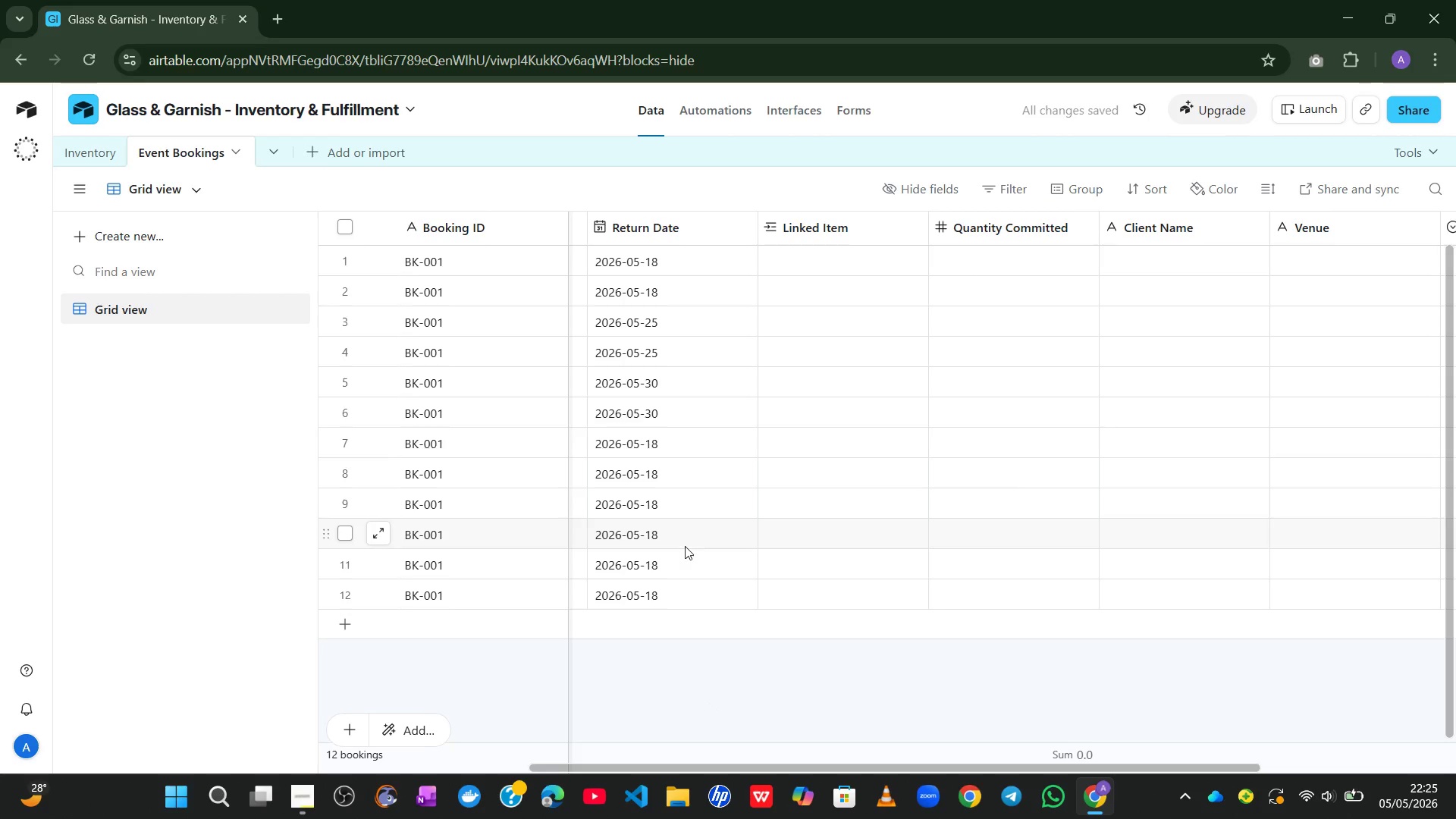 
double_click([699, 451])
 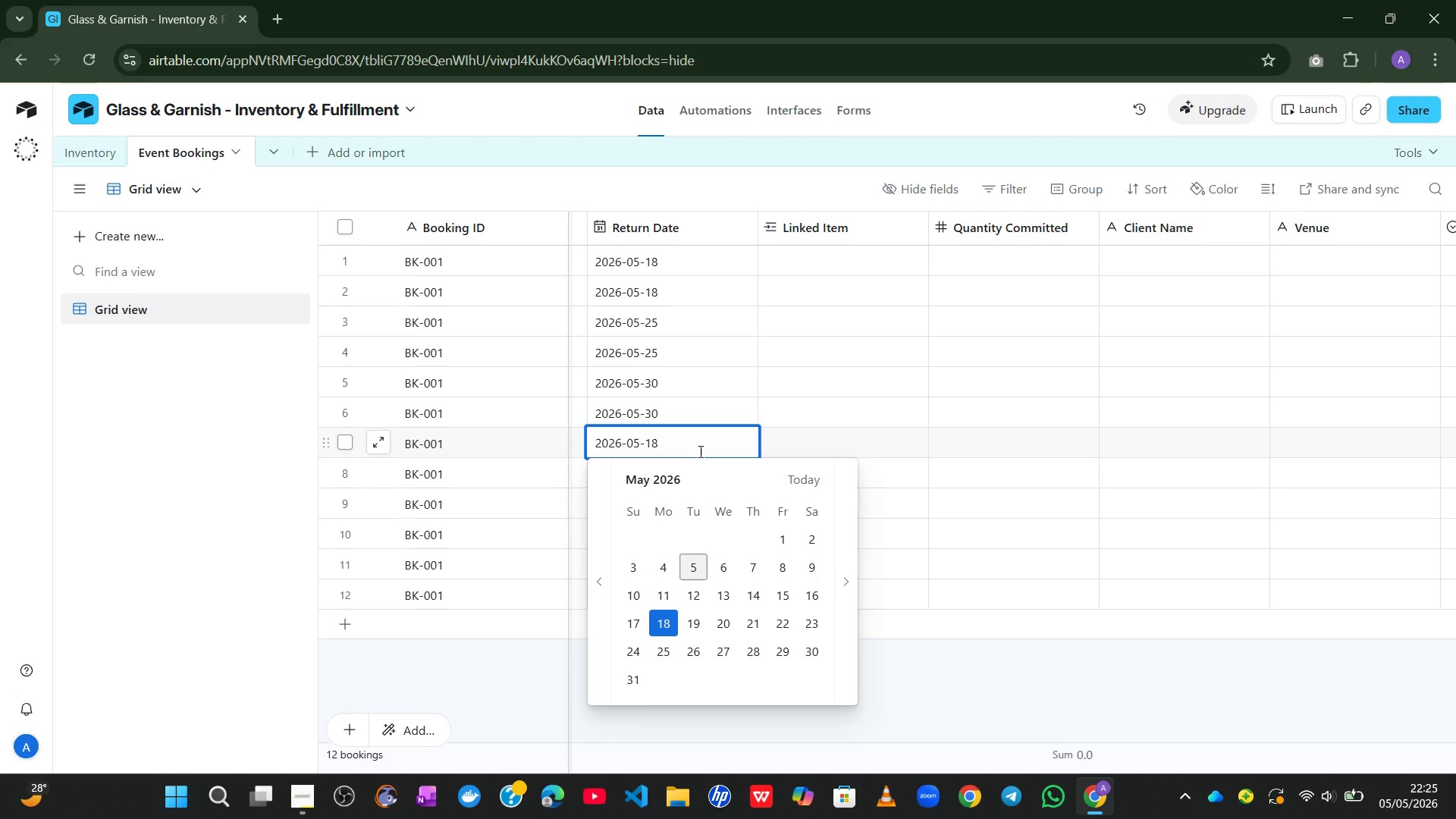 
key(Backspace)
key(Backspace)
type(07)
 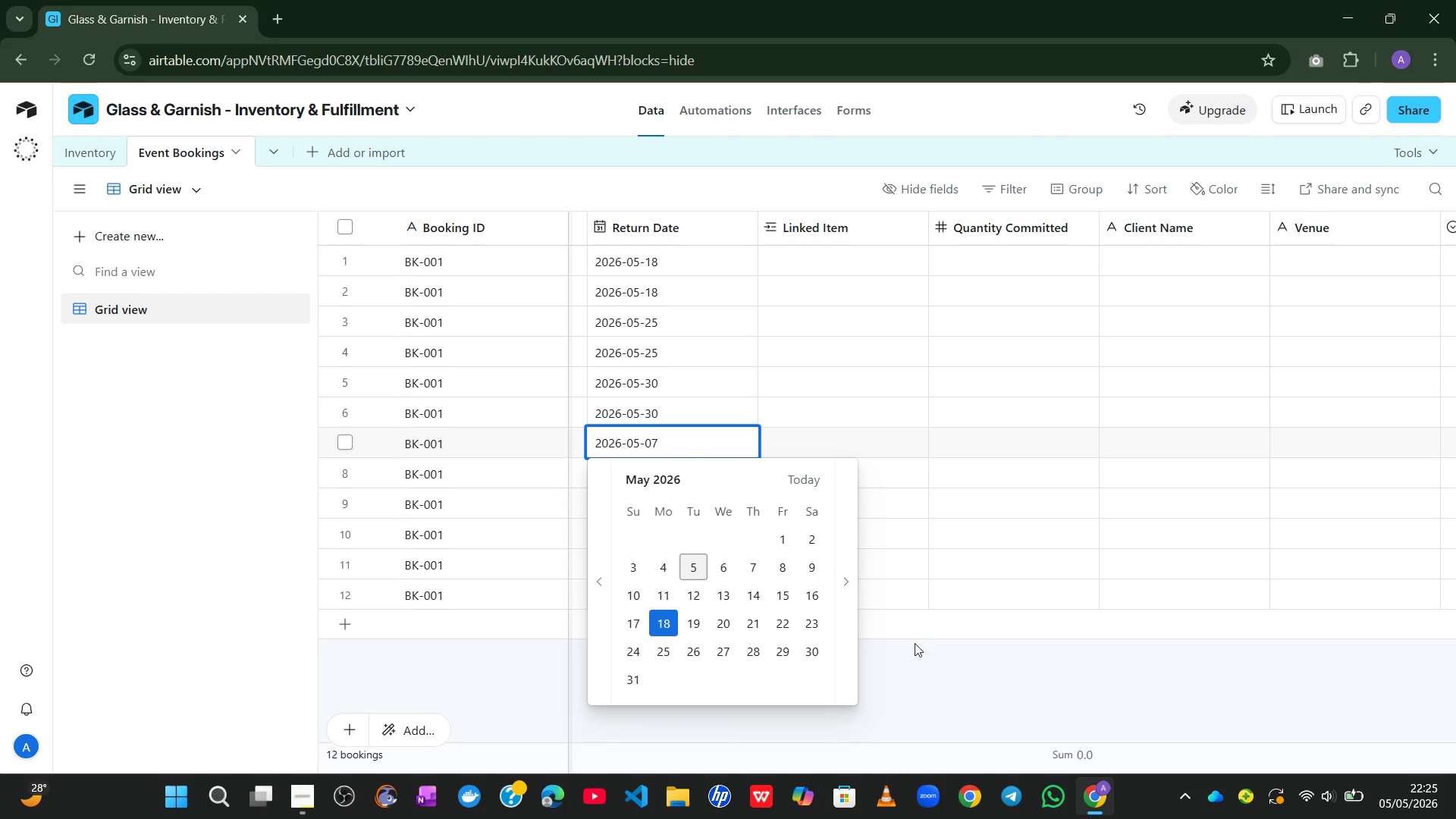 
left_click([931, 682])
 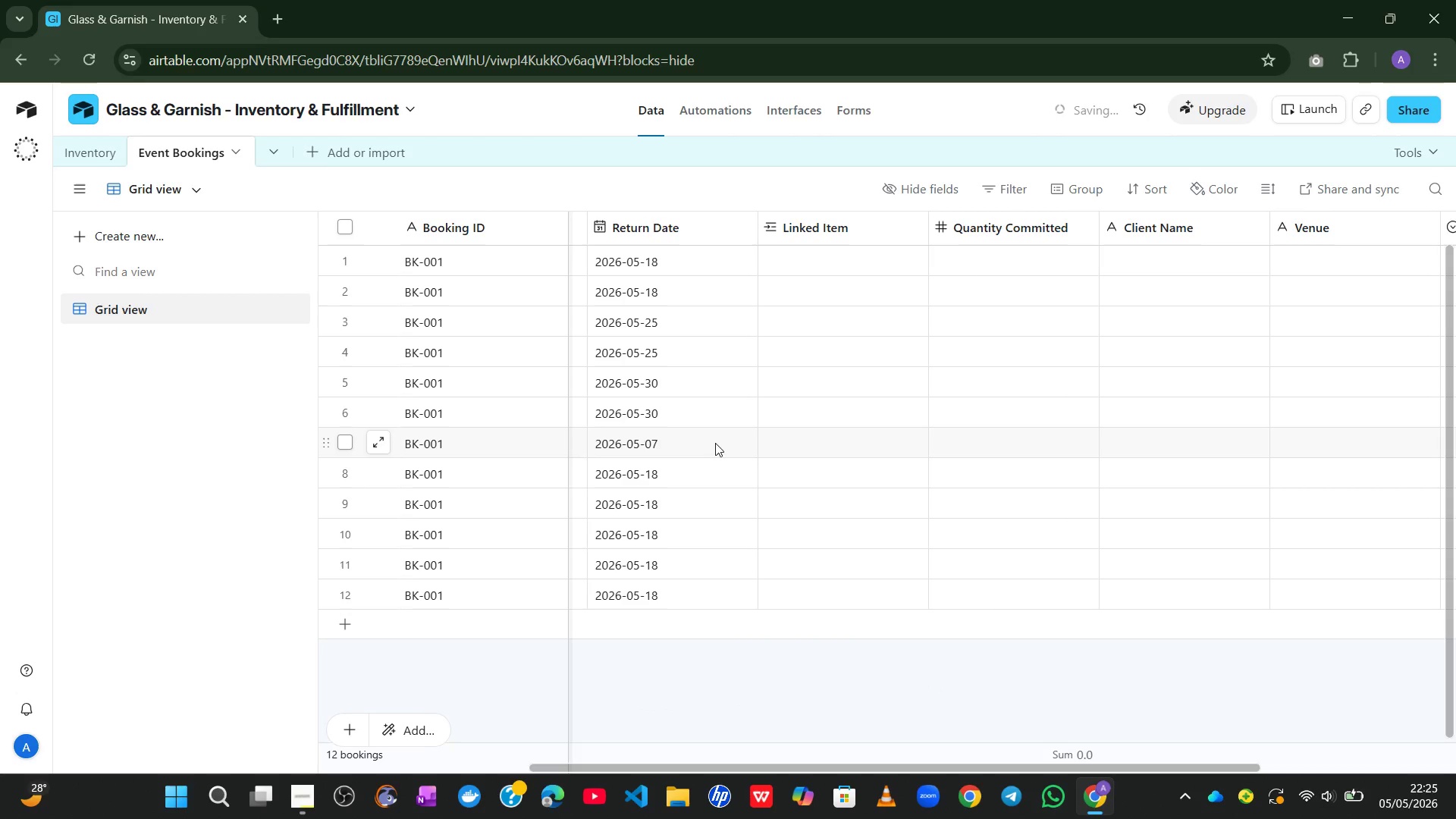 
left_click([727, 442])
 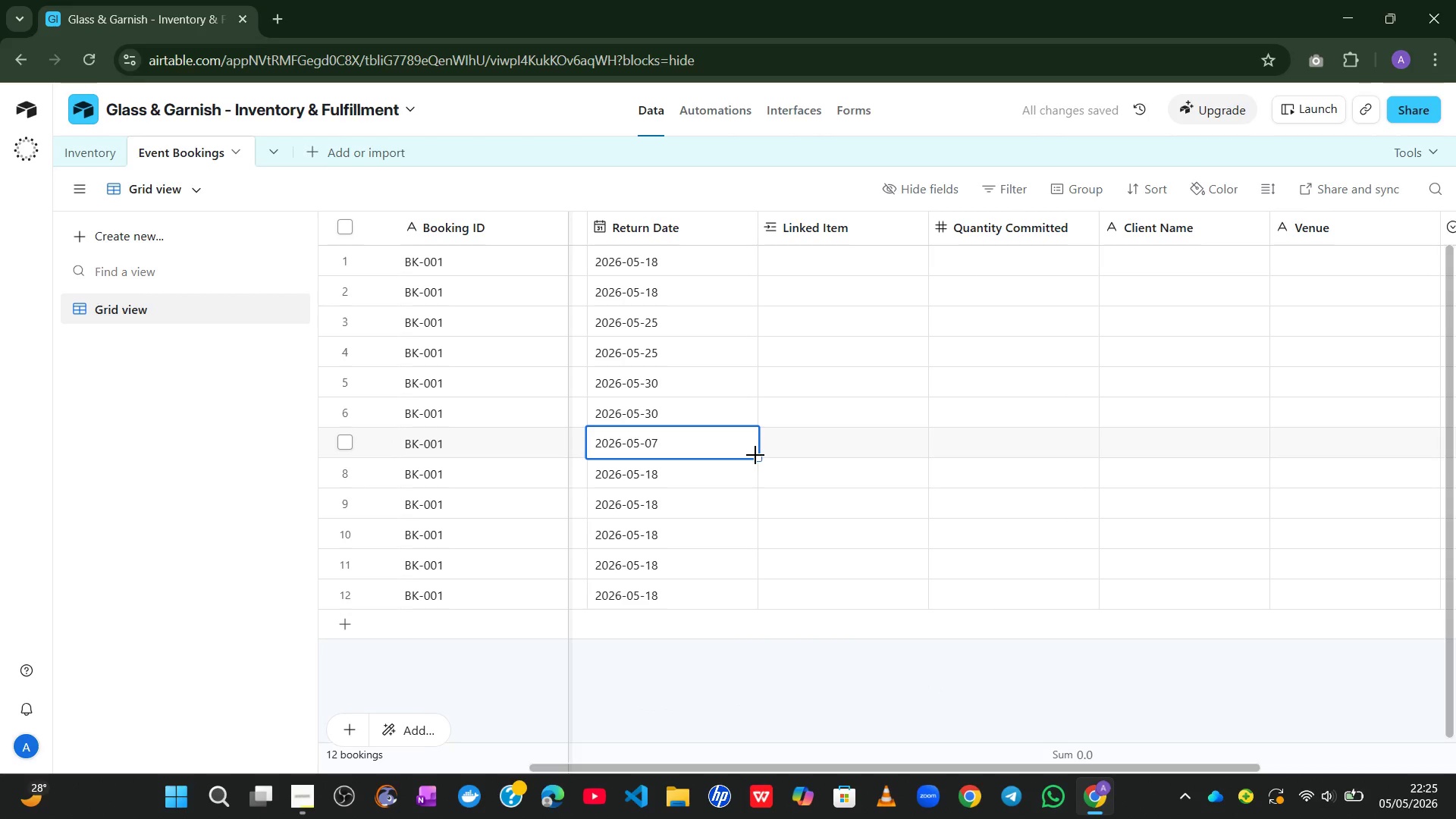 
left_click_drag(start_coordinate=[755, 455], to_coordinate=[755, 479])
 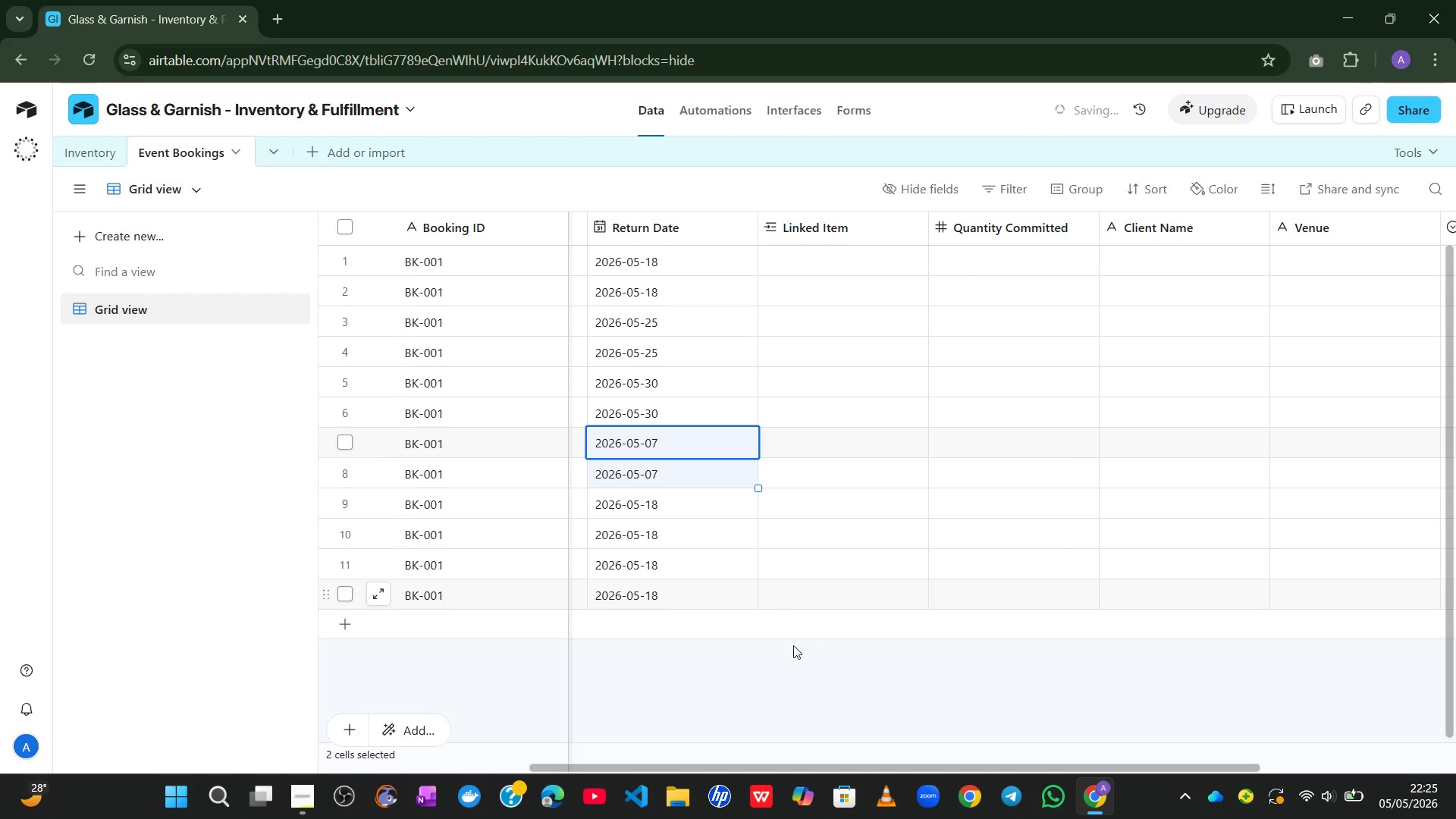 
left_click([795, 660])
 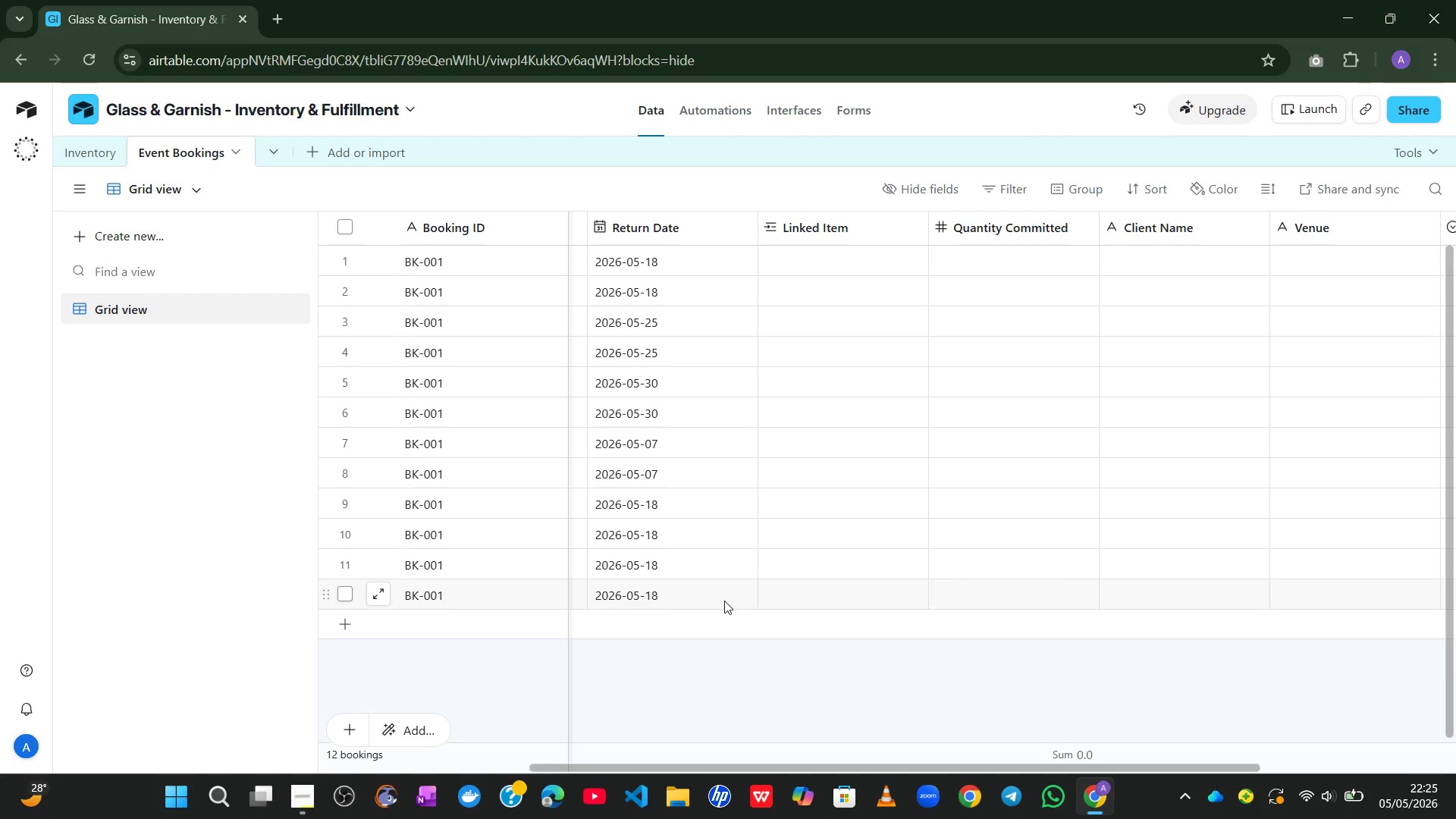 
wait(6.74)
 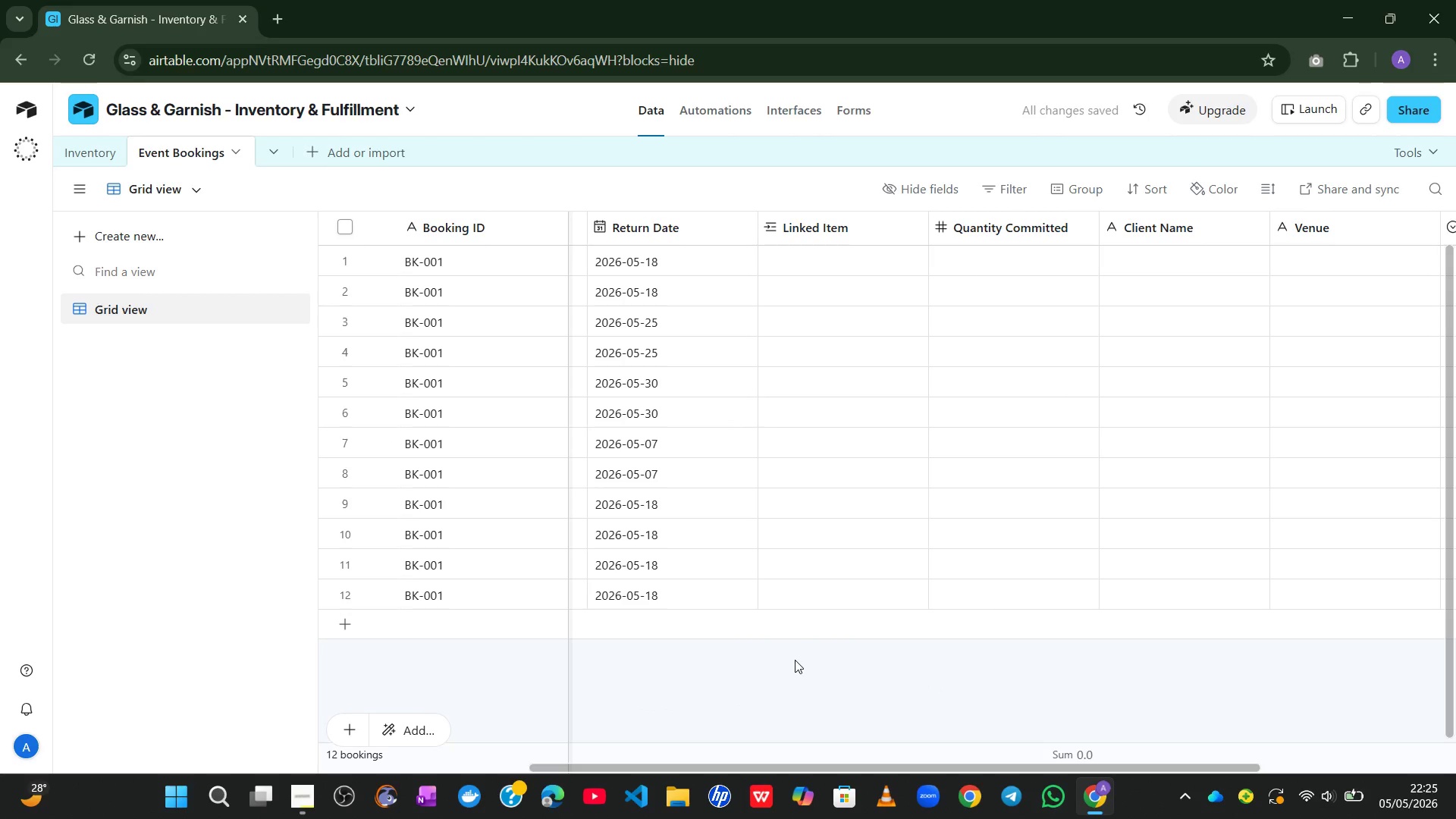 
double_click([686, 444])
 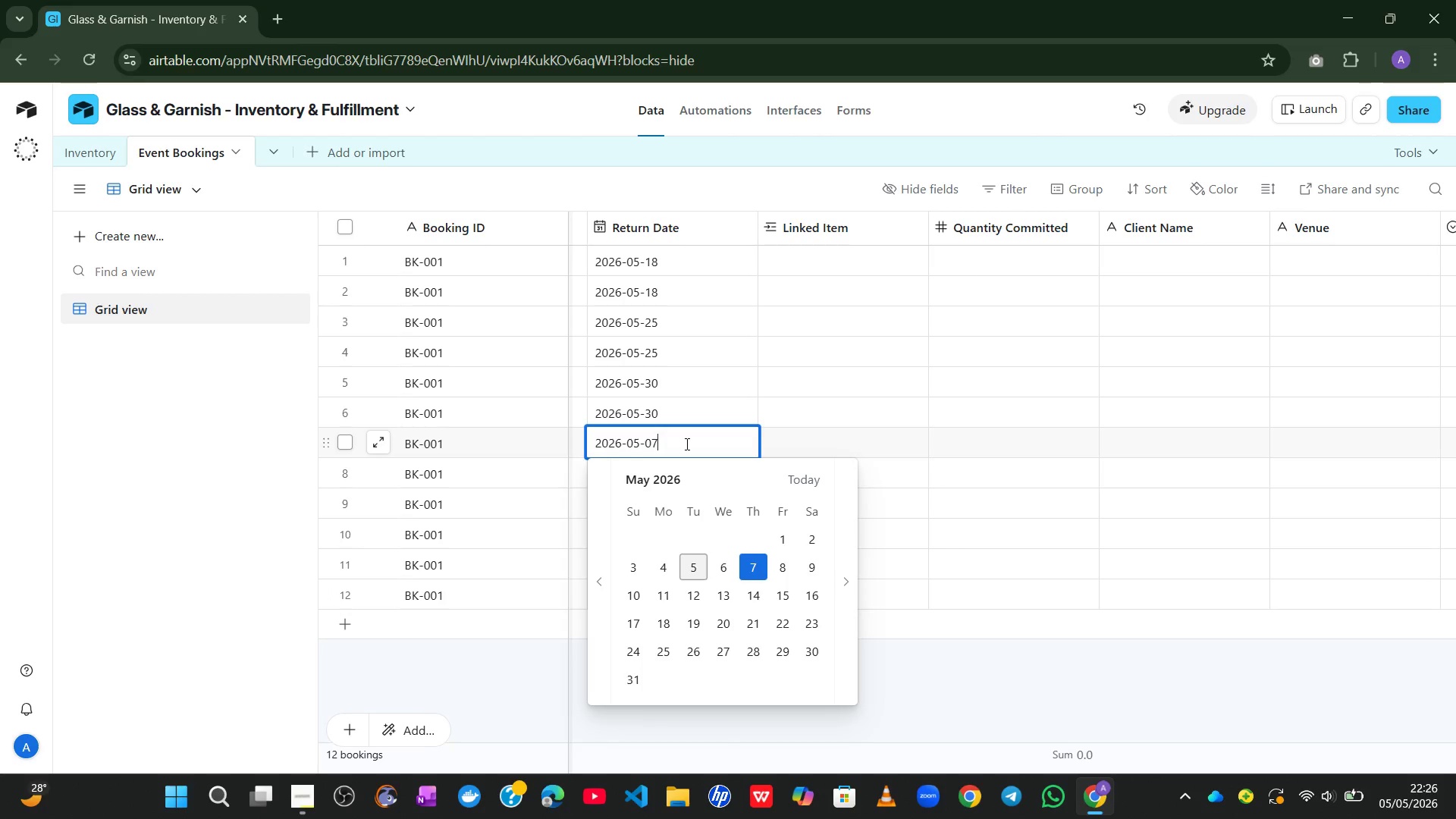 
key(ArrowLeft)
 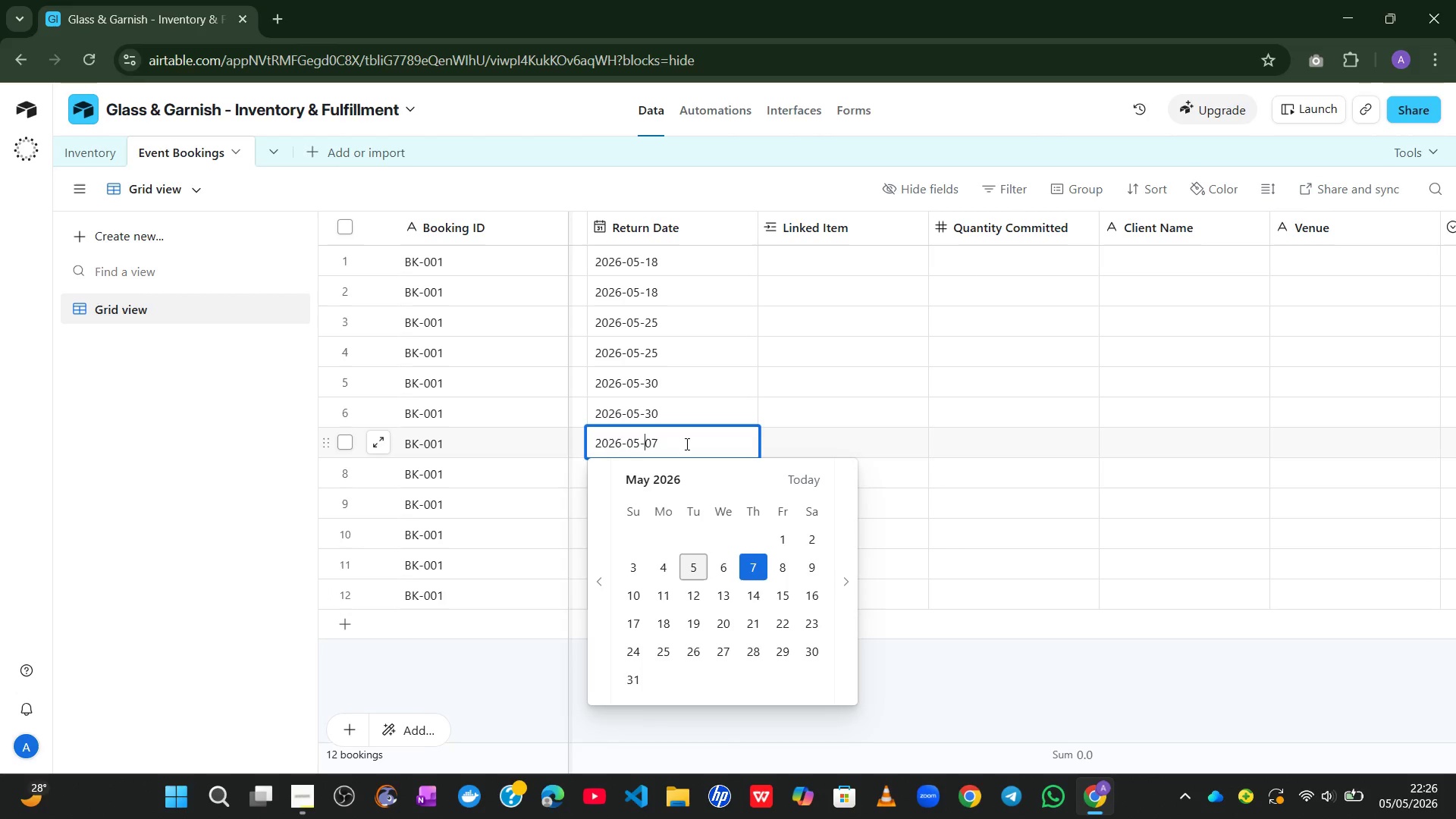 
key(ArrowLeft)
 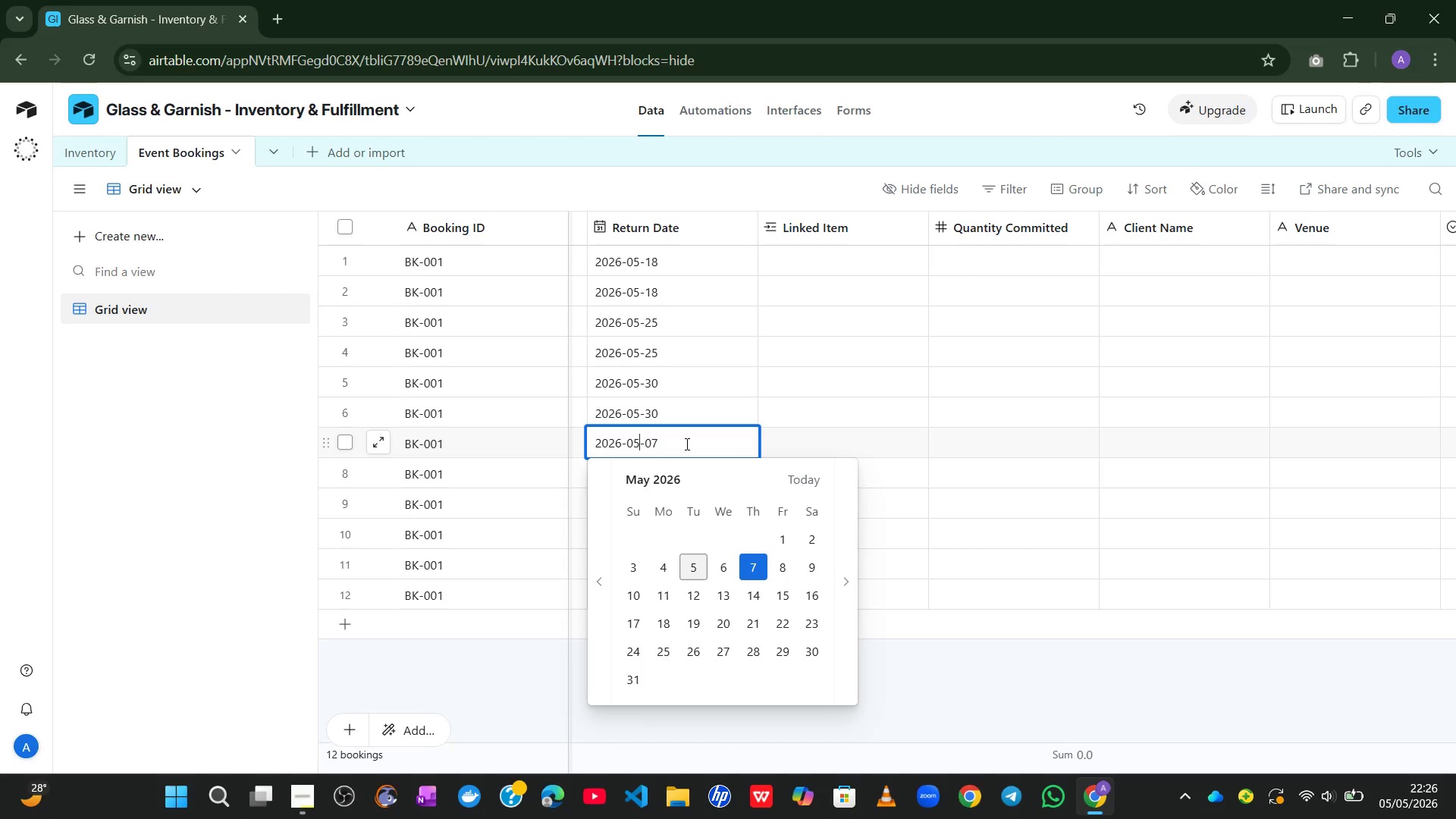 
key(ArrowLeft)
 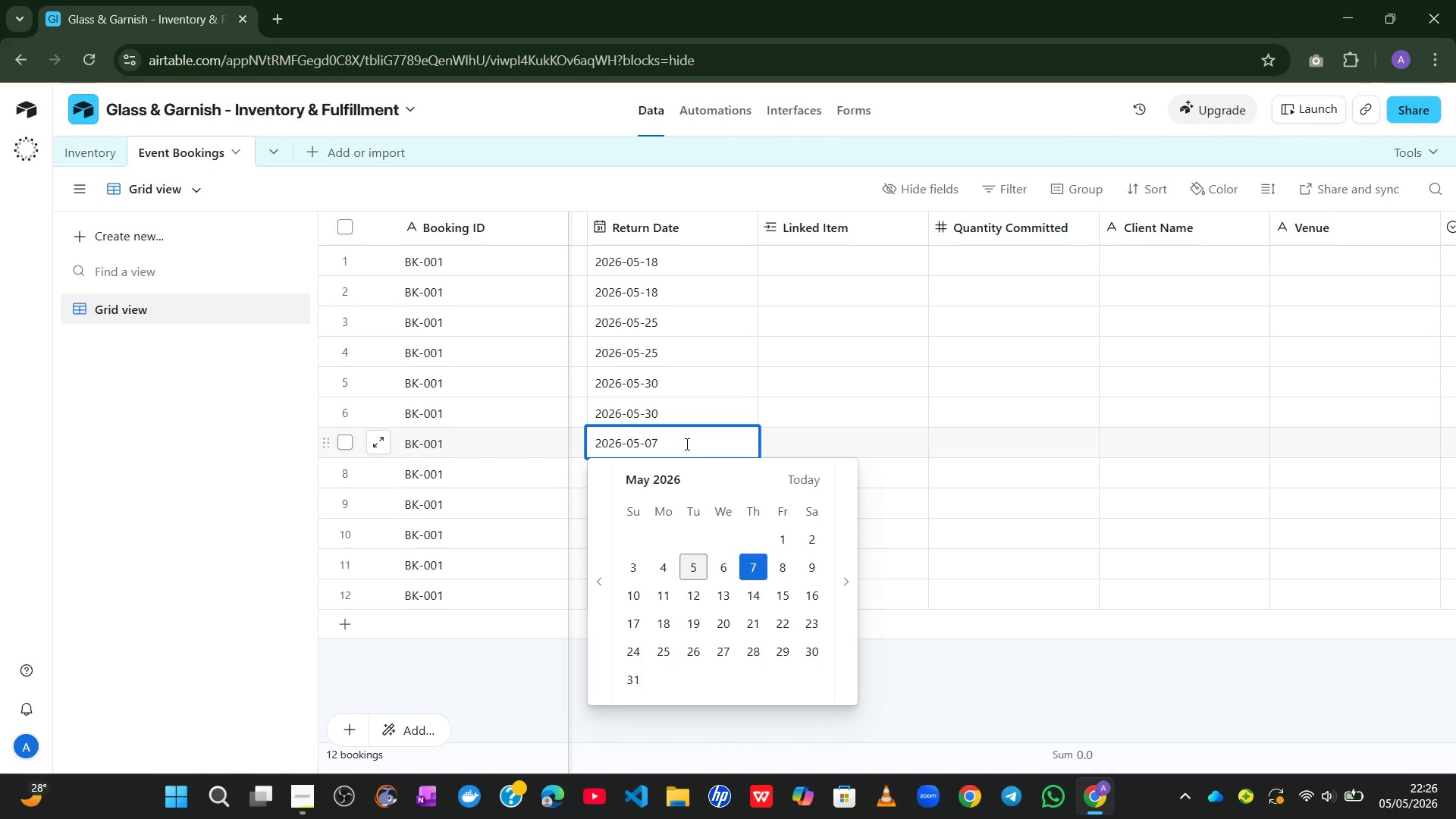 
key(Backspace)
 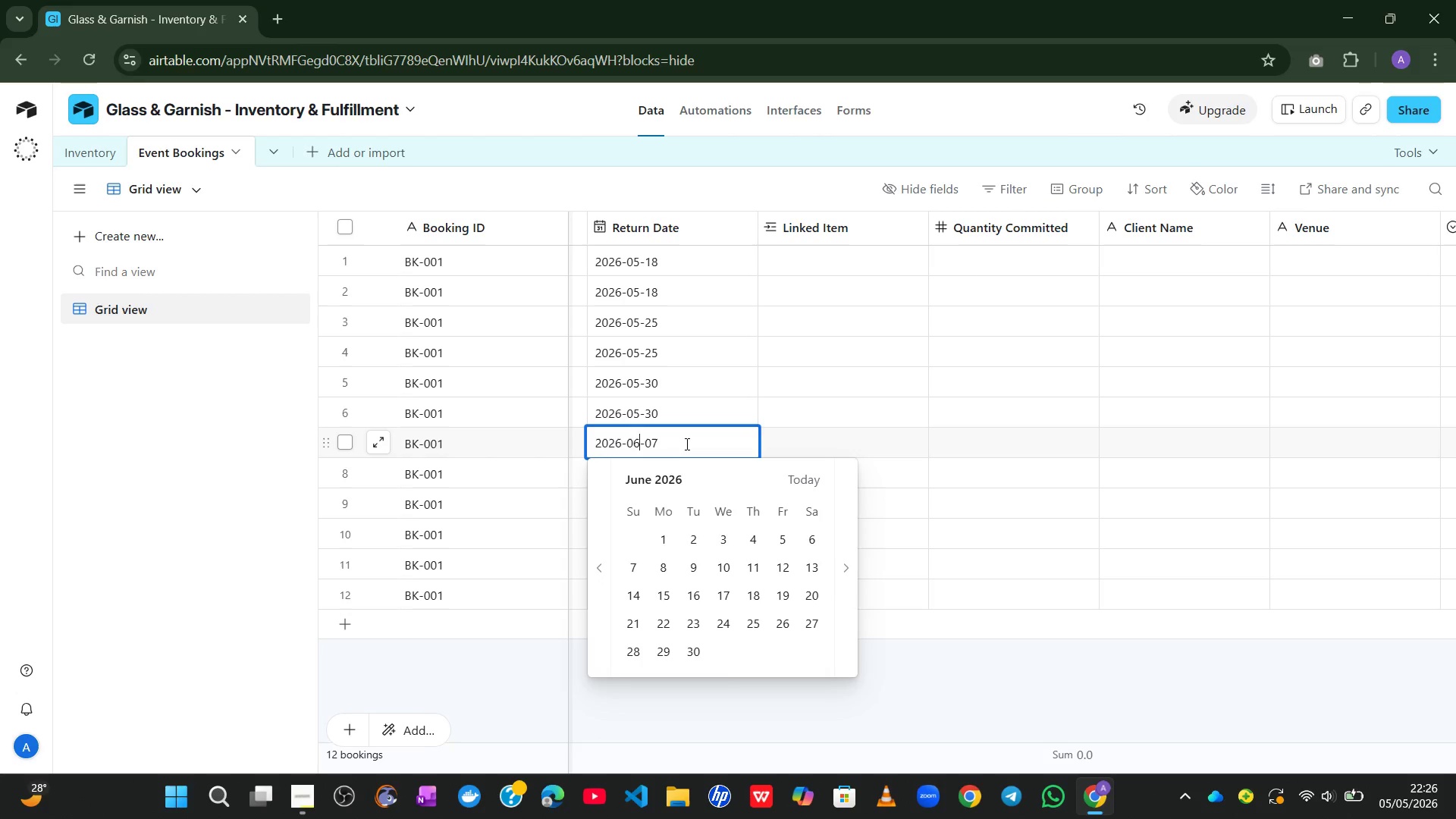 
key(6)
 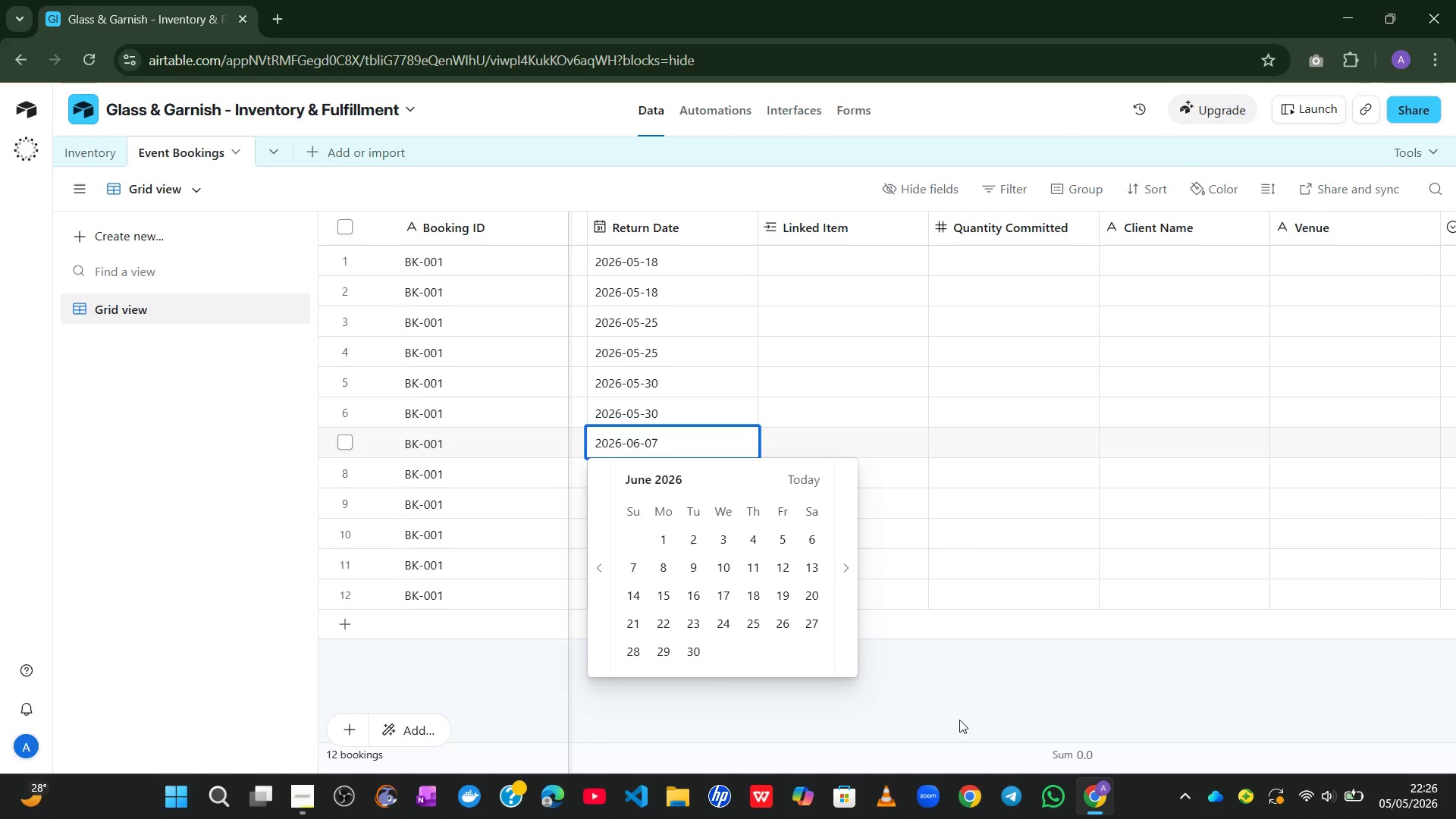 
left_click([959, 720])
 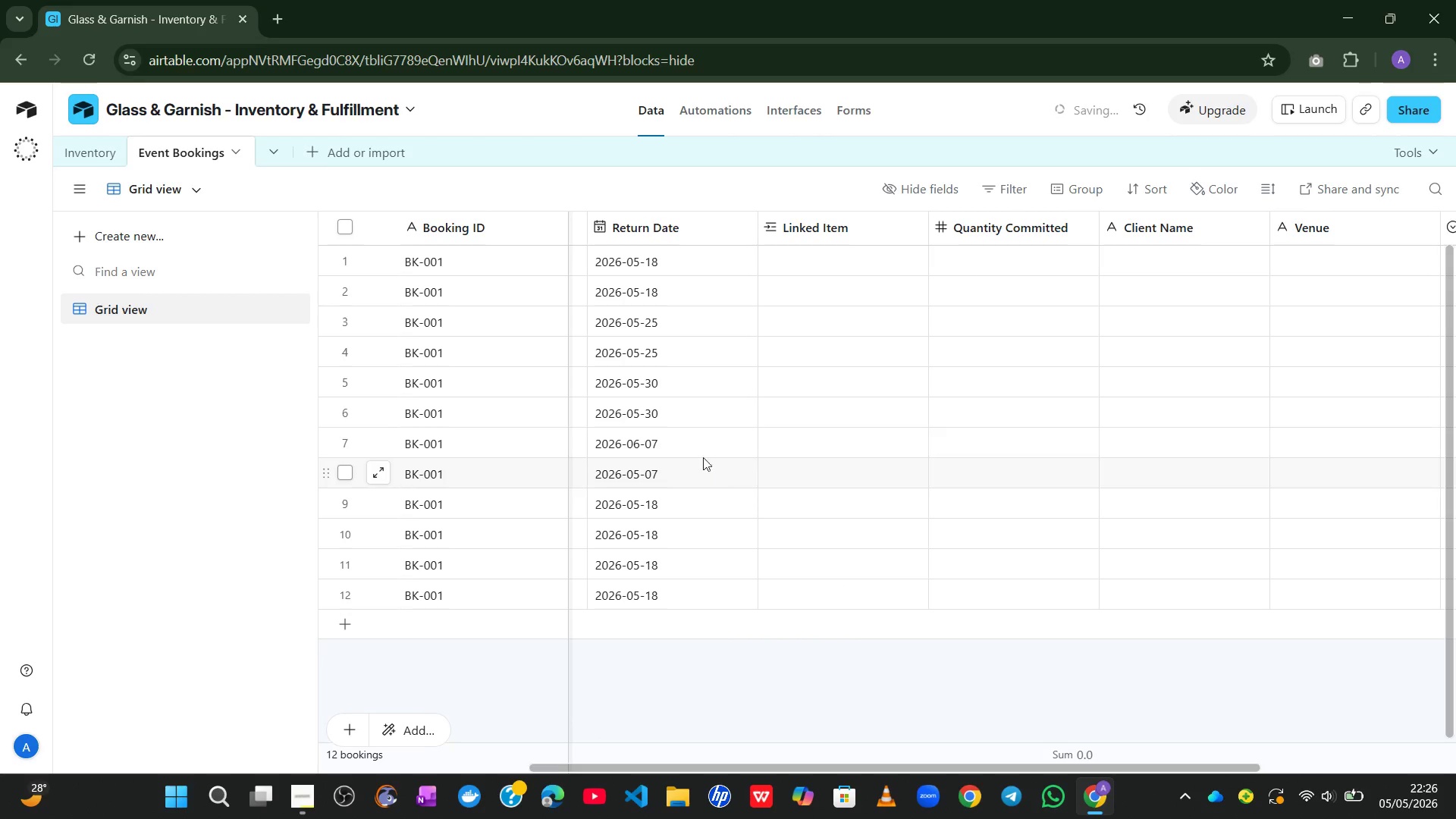 
left_click([696, 452])
 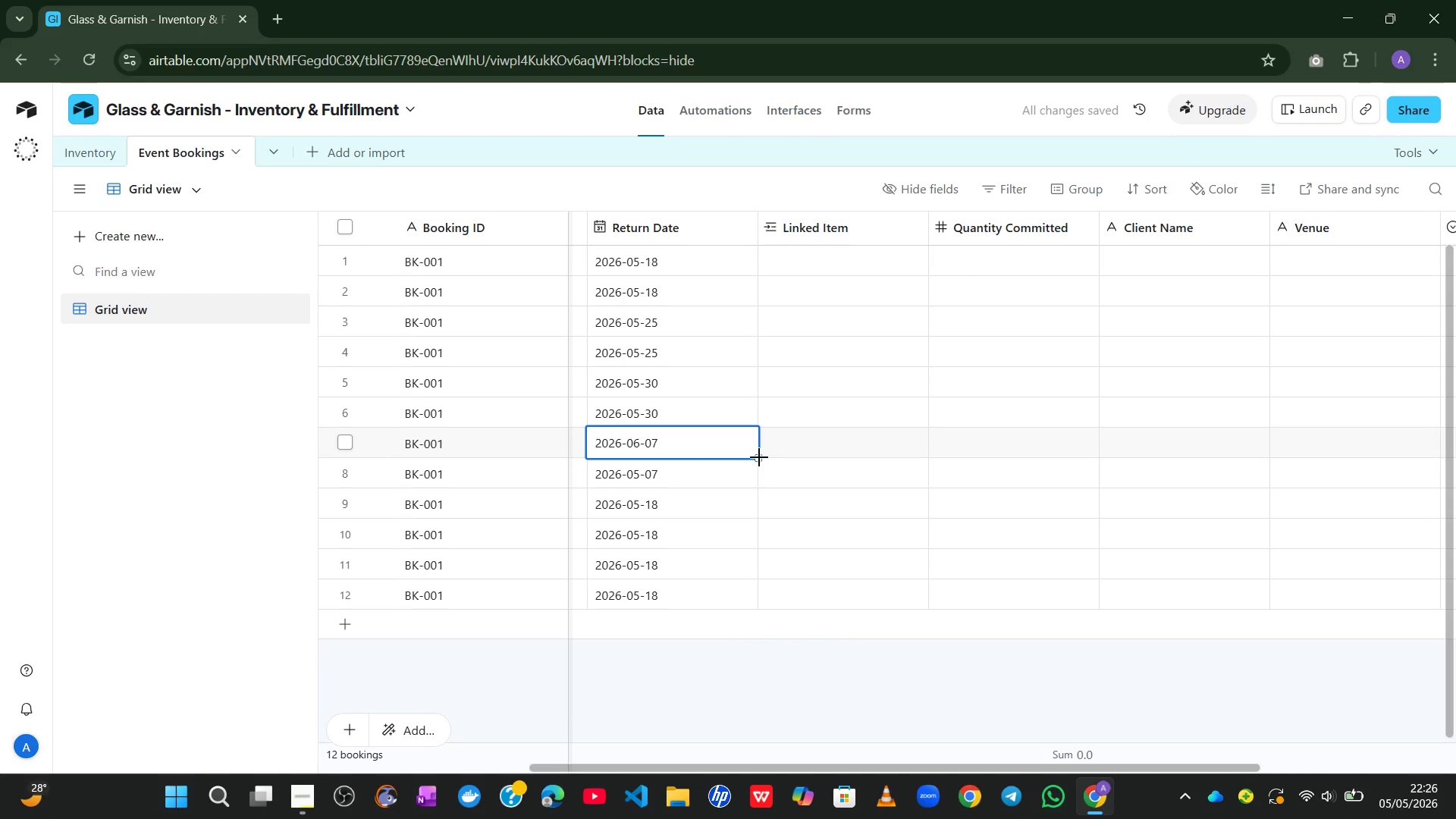 
left_click_drag(start_coordinate=[759, 457], to_coordinate=[745, 610])
 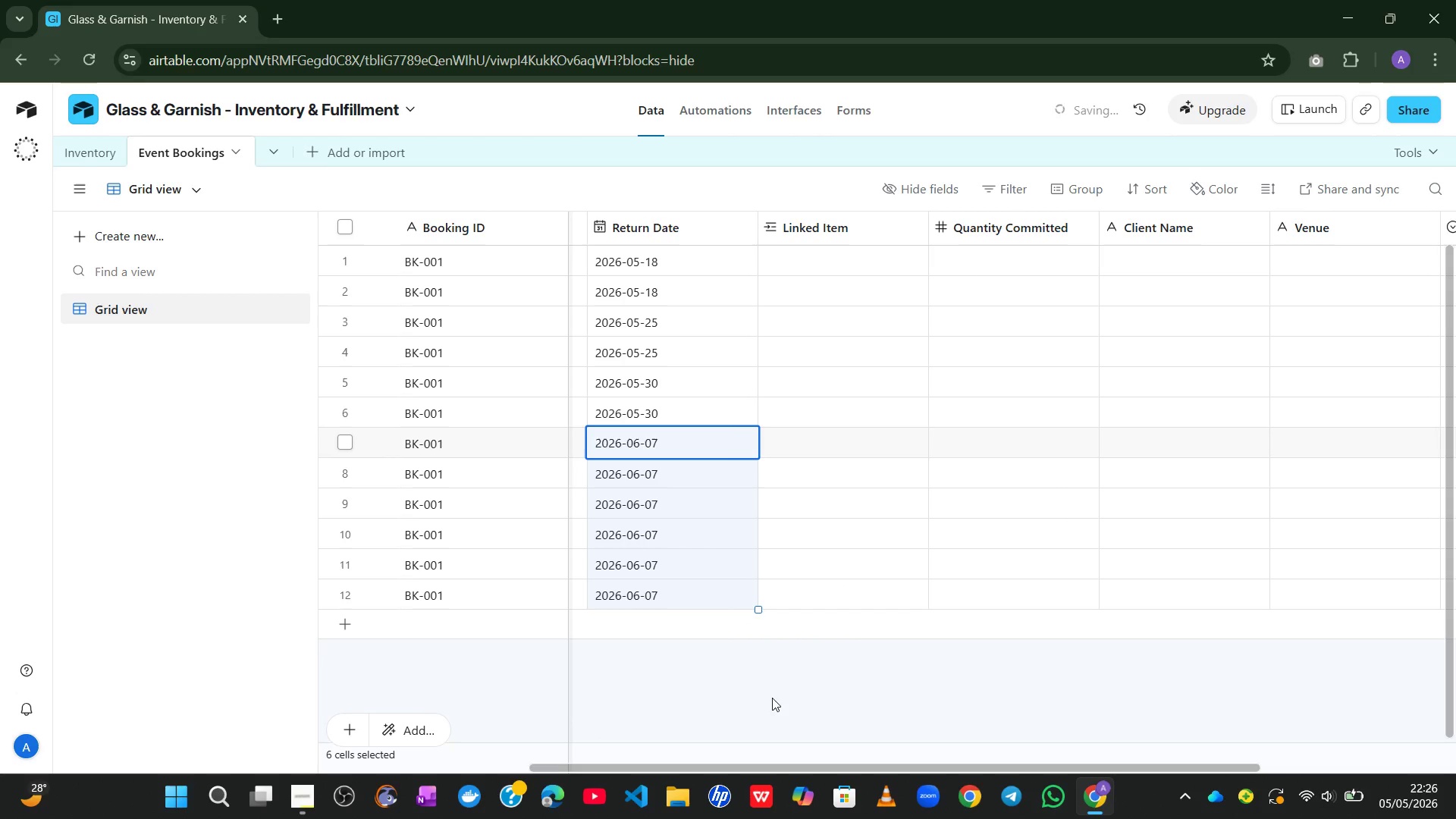 
left_click([772, 699])
 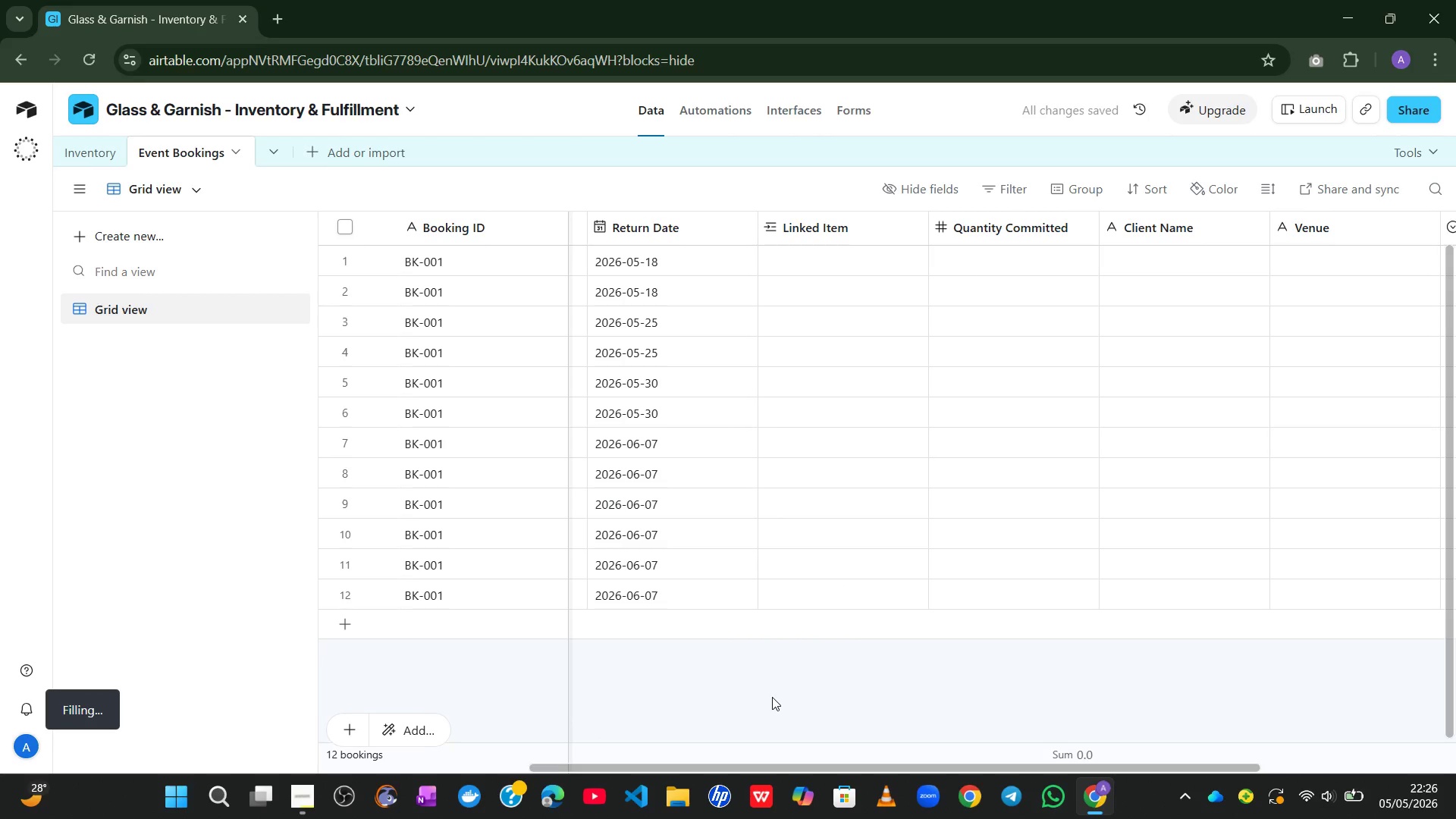 
wait(5.78)
 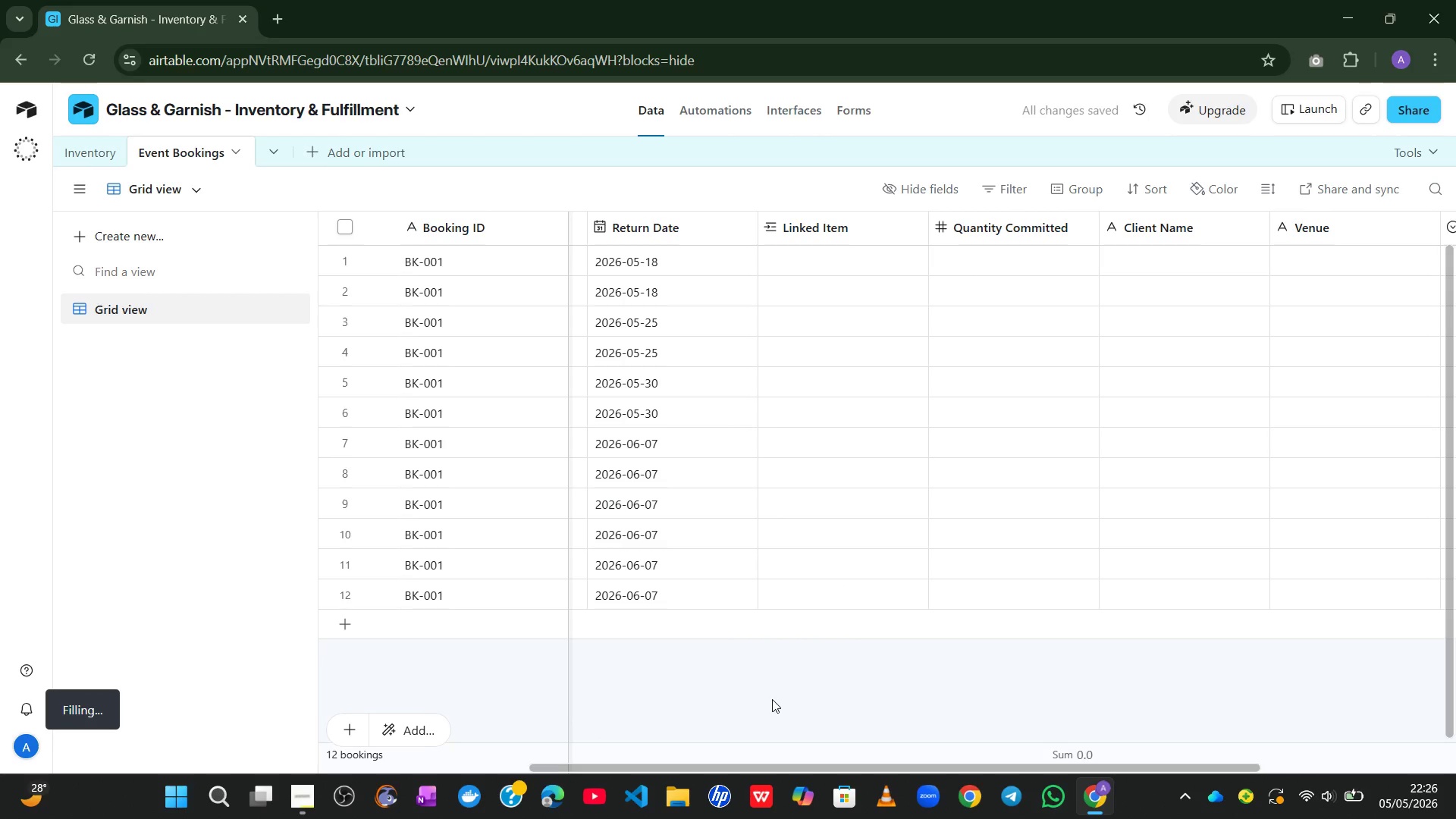 
double_click([709, 507])
 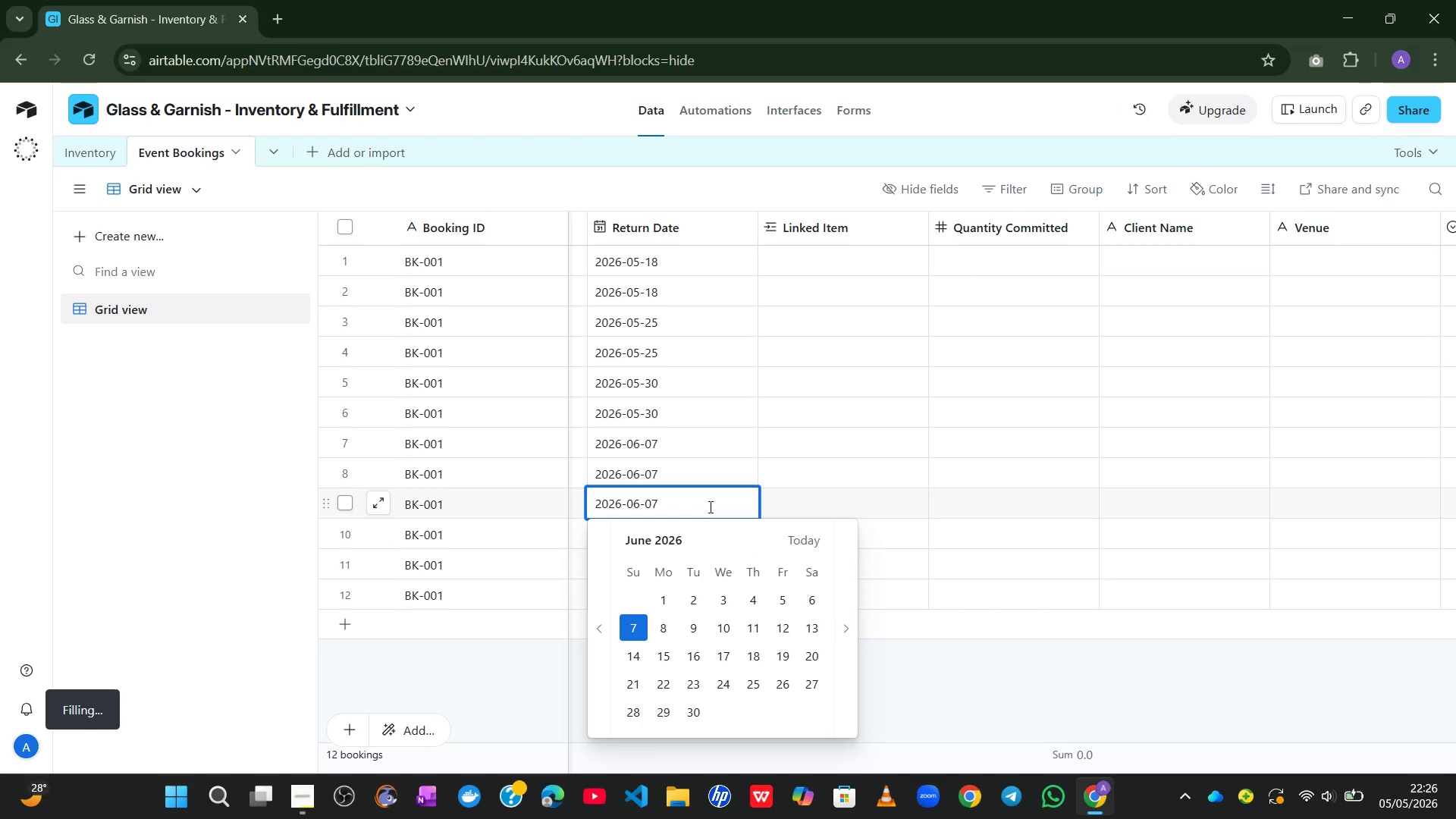 
key(Backspace)
key(Backspace)
type(12)
 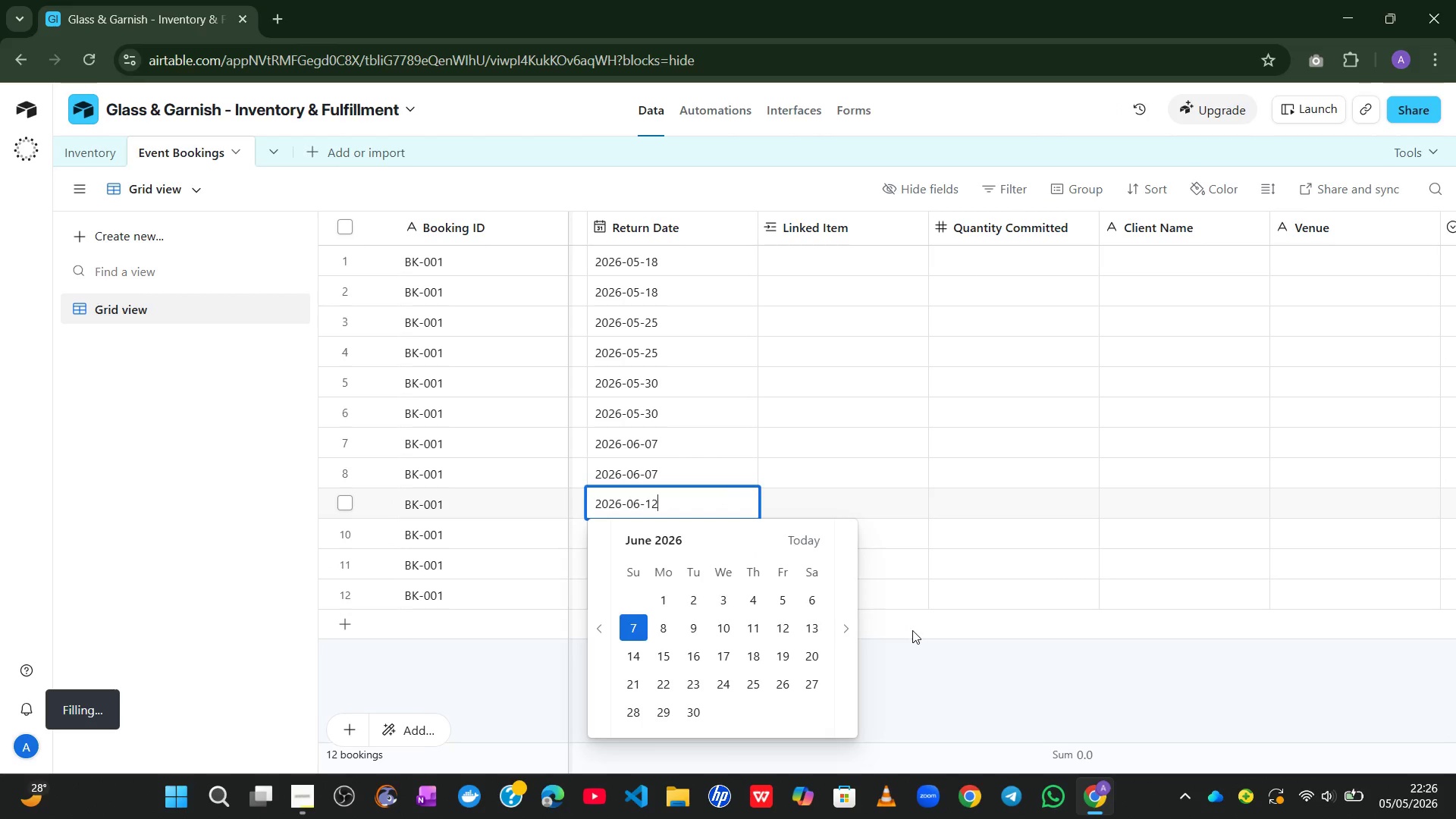 
left_click([919, 672])
 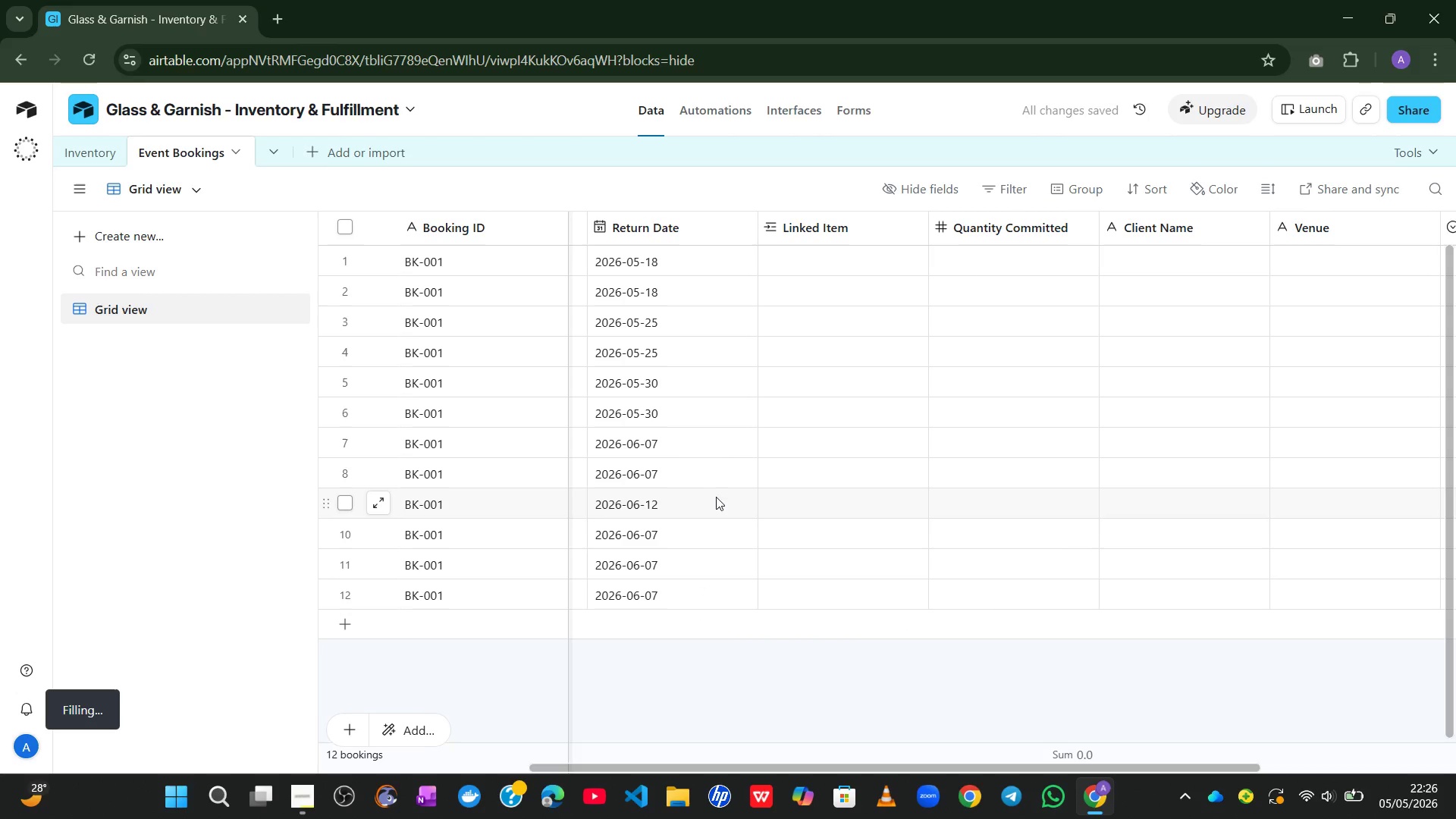 
left_click([712, 495])
 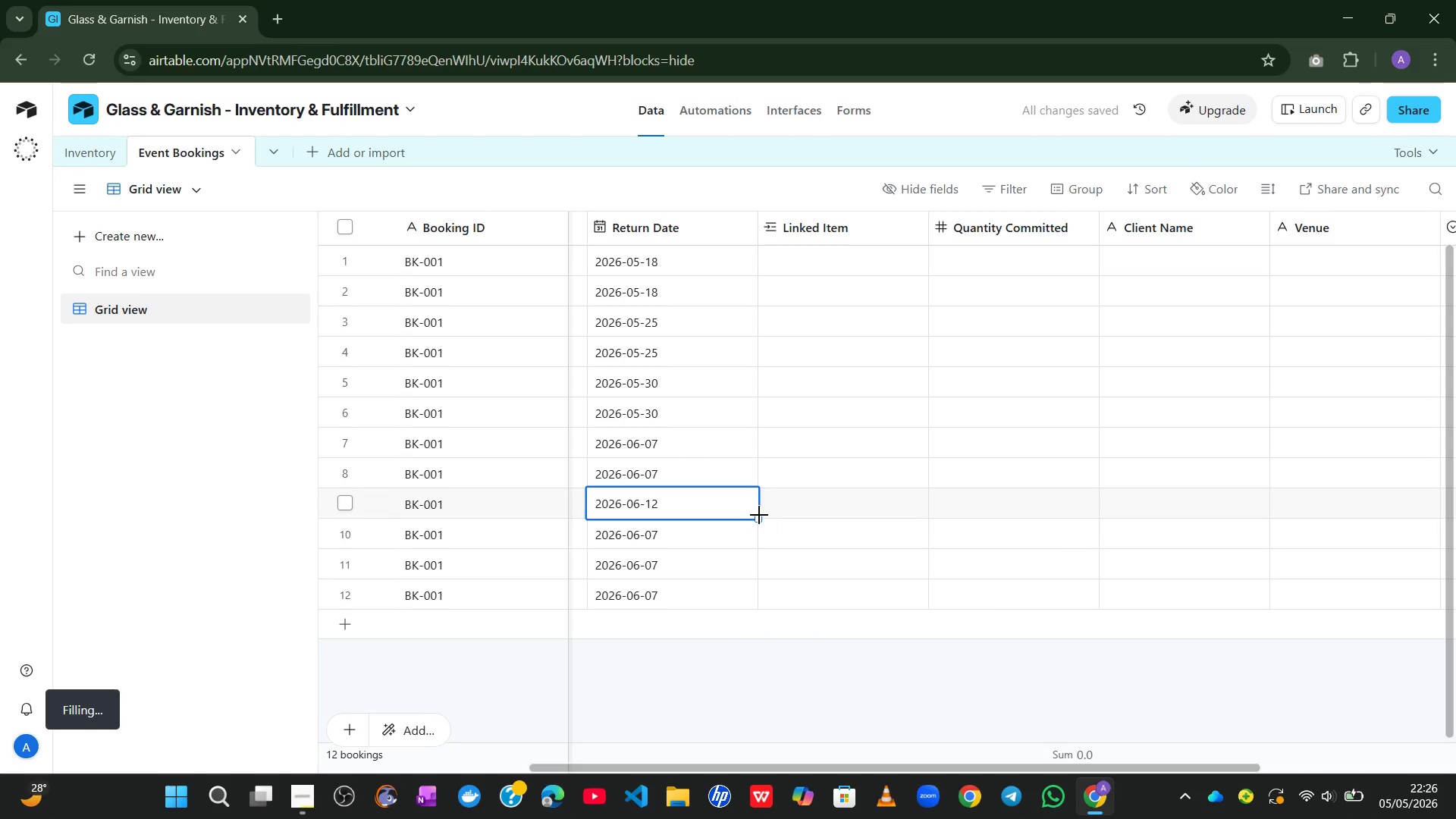 
left_click_drag(start_coordinate=[759, 515], to_coordinate=[755, 541])
 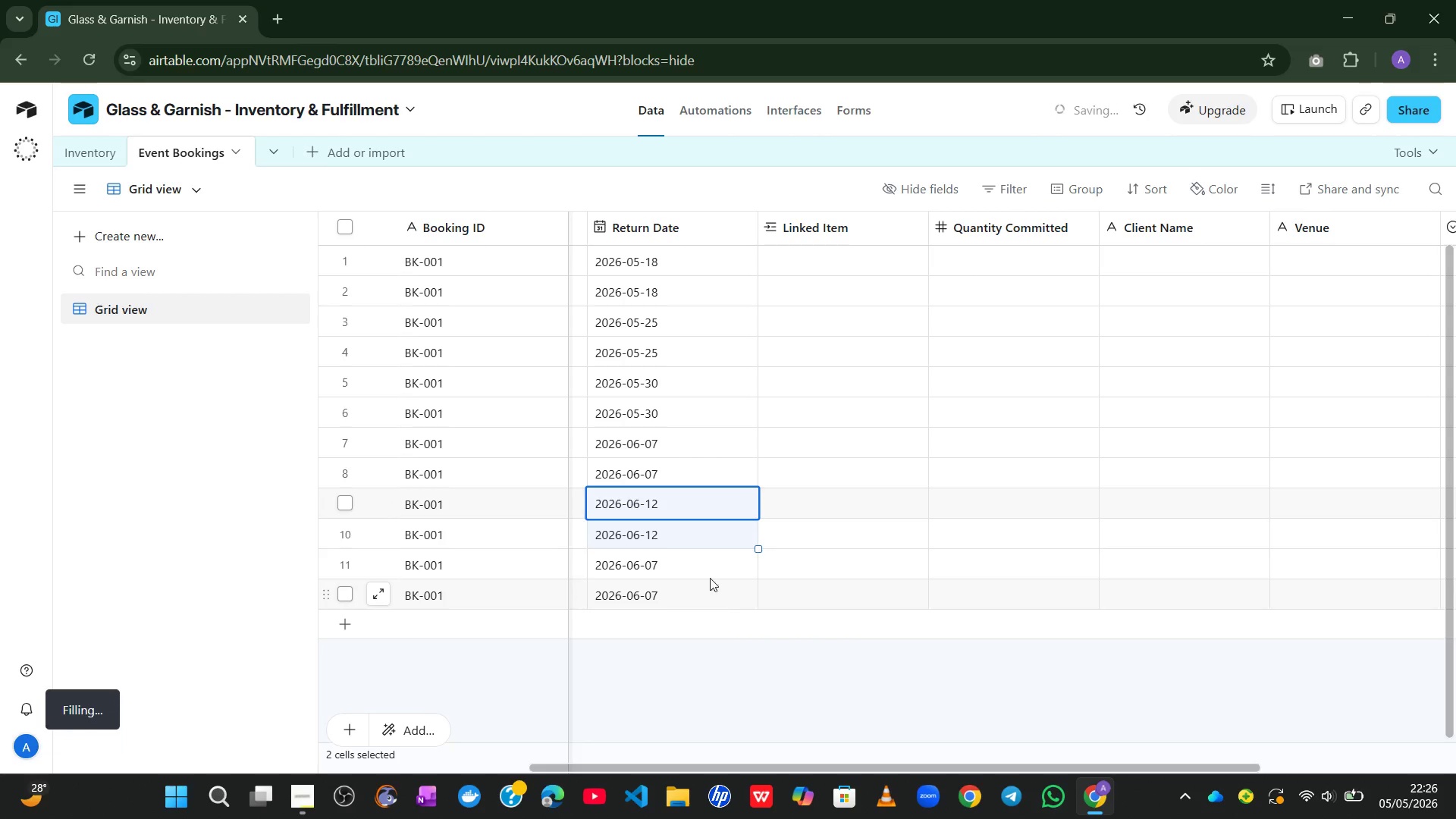 
left_click([707, 566])
 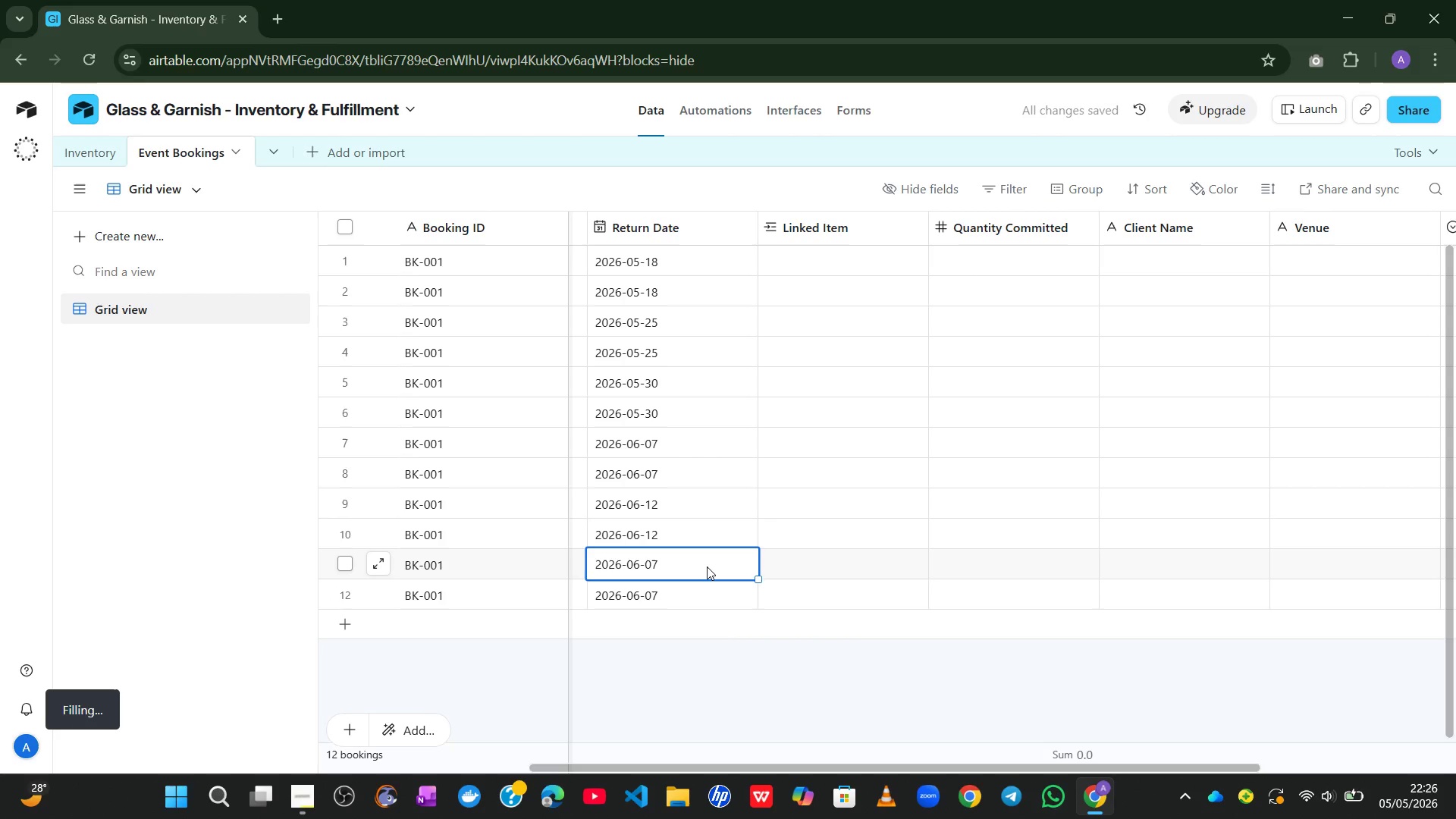 
double_click([707, 566])
 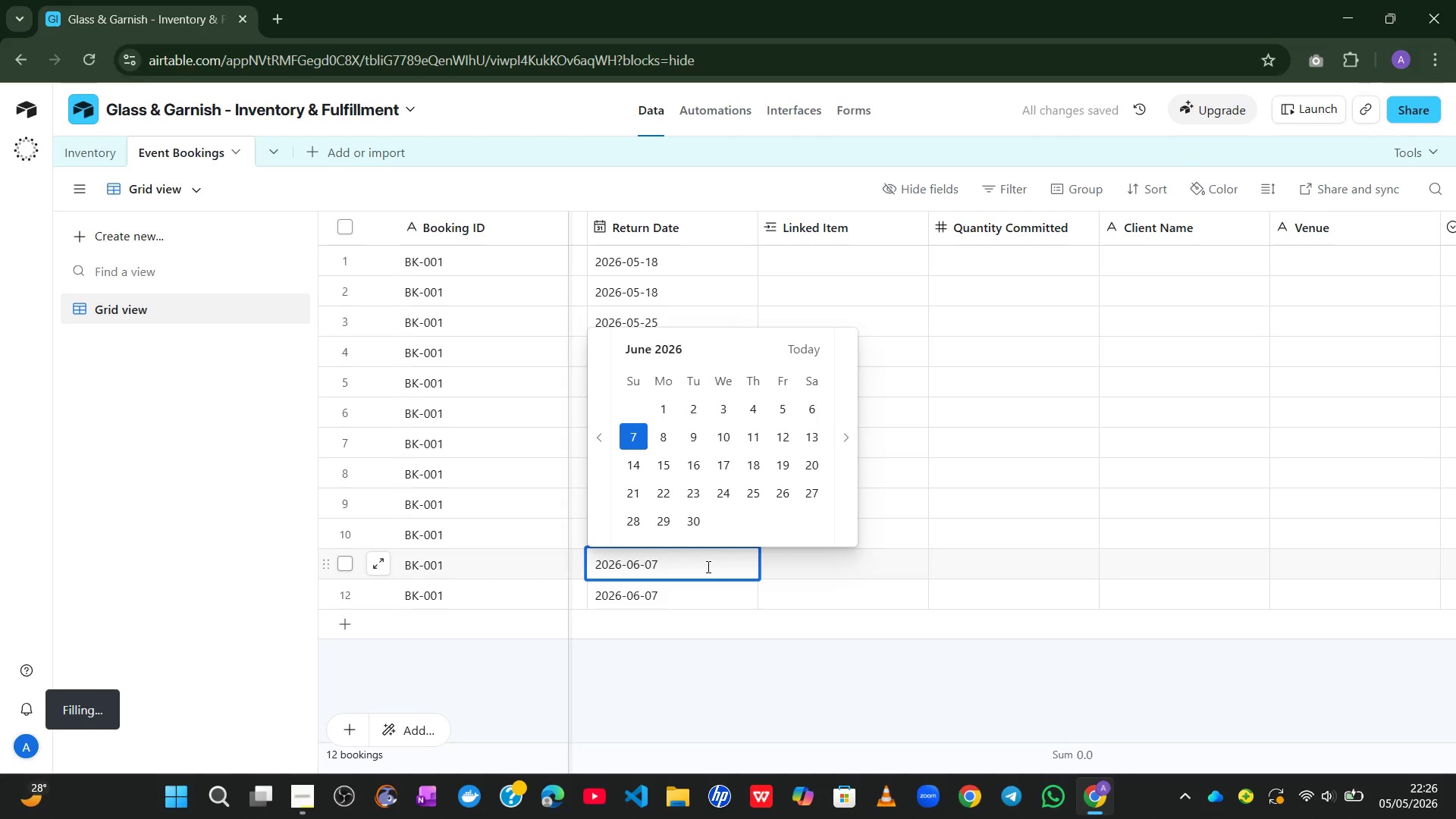 
key(Backspace)
key(Backspace)
type(21)
 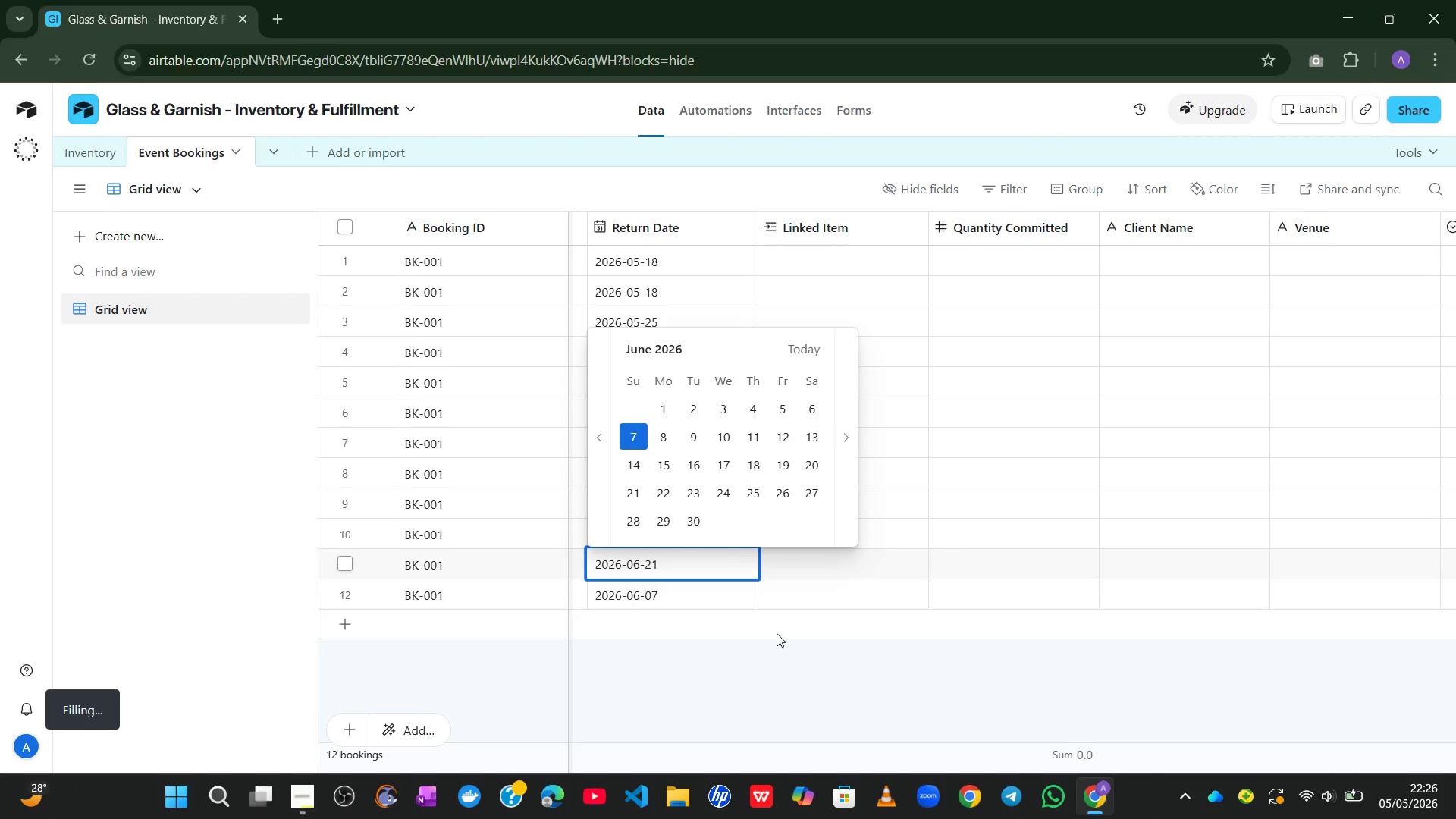 
left_click([783, 642])
 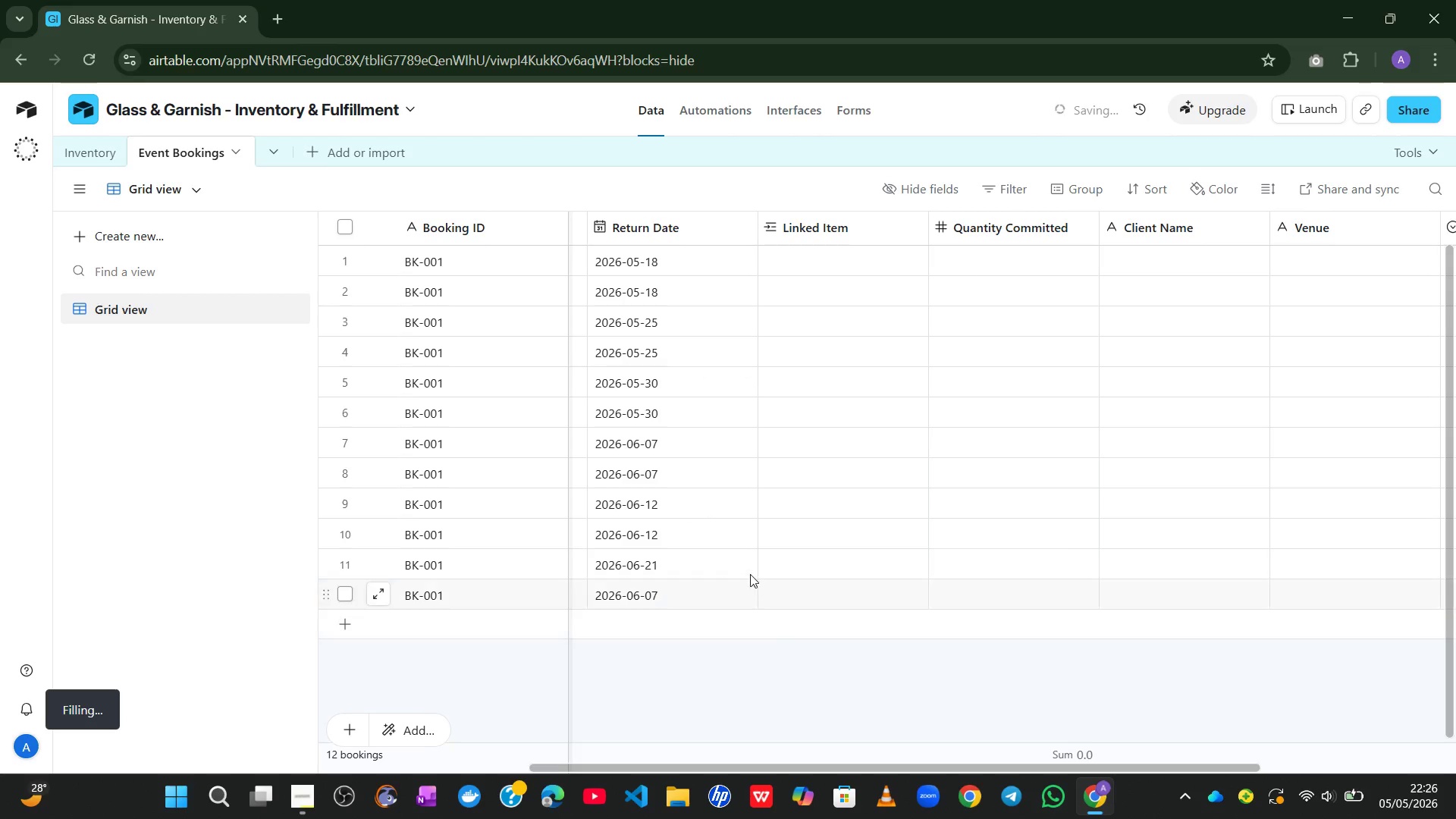 
left_click([744, 566])
 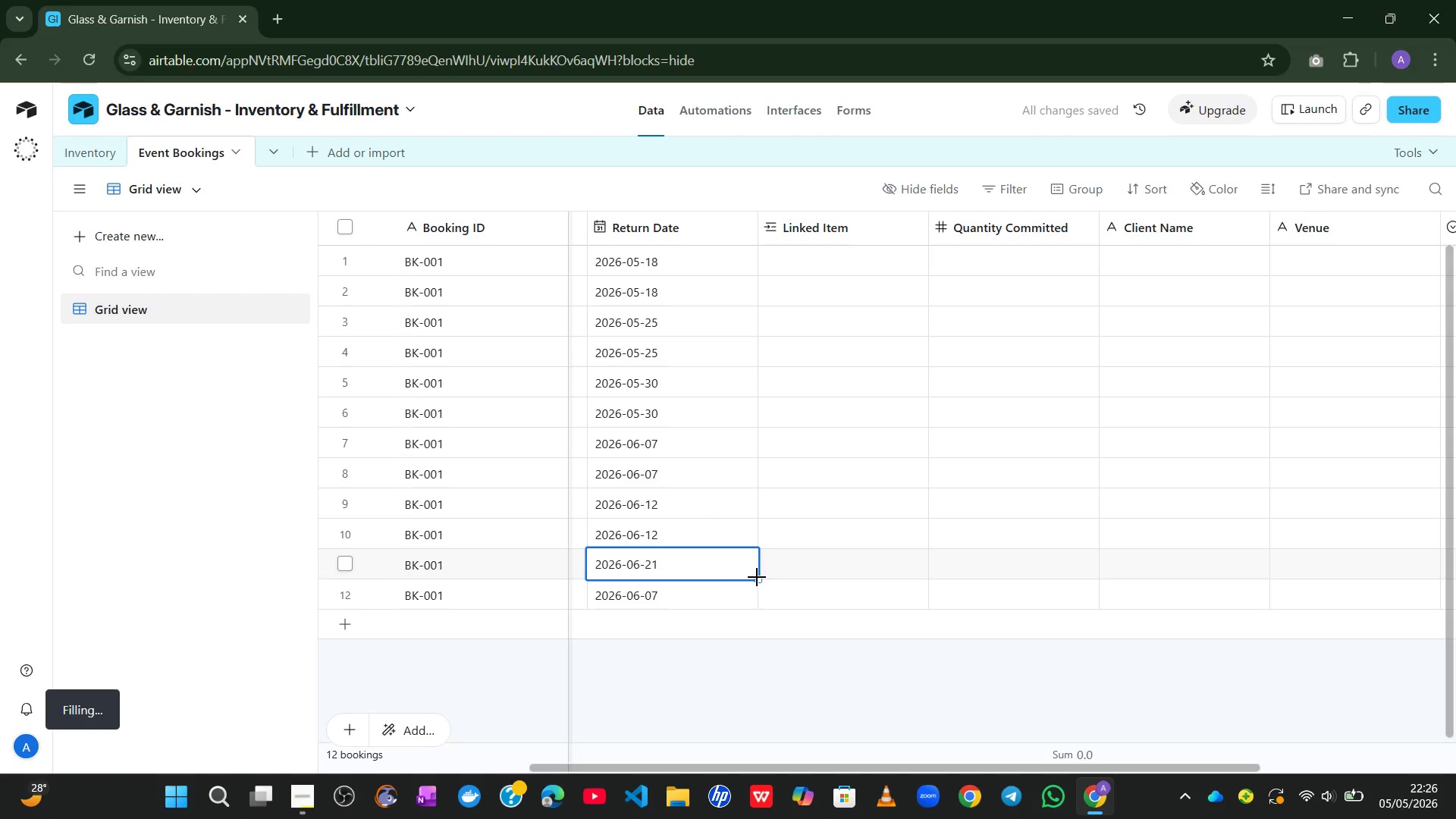 
left_click_drag(start_coordinate=[757, 577], to_coordinate=[749, 605])
 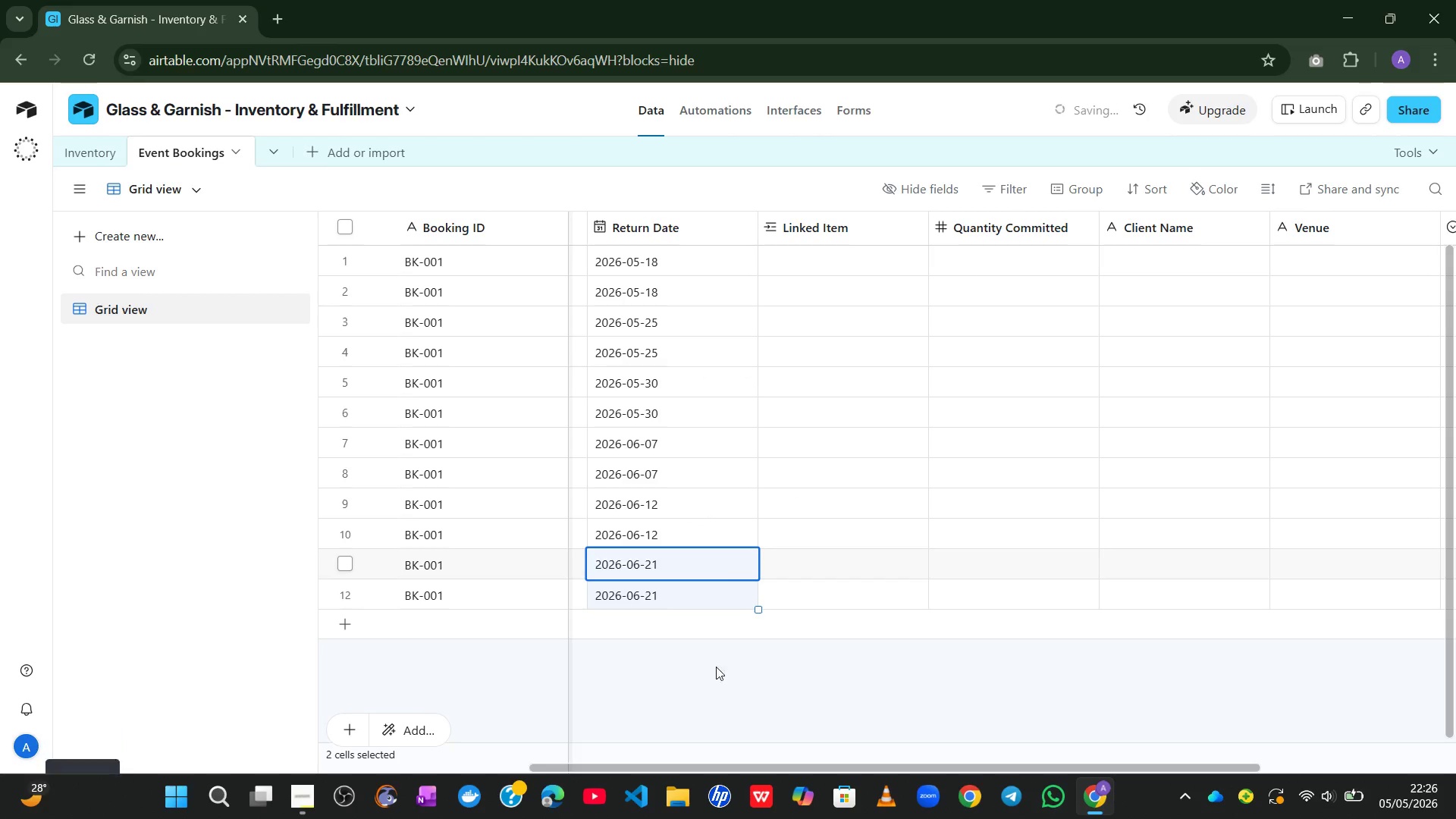 
left_click([707, 682])
 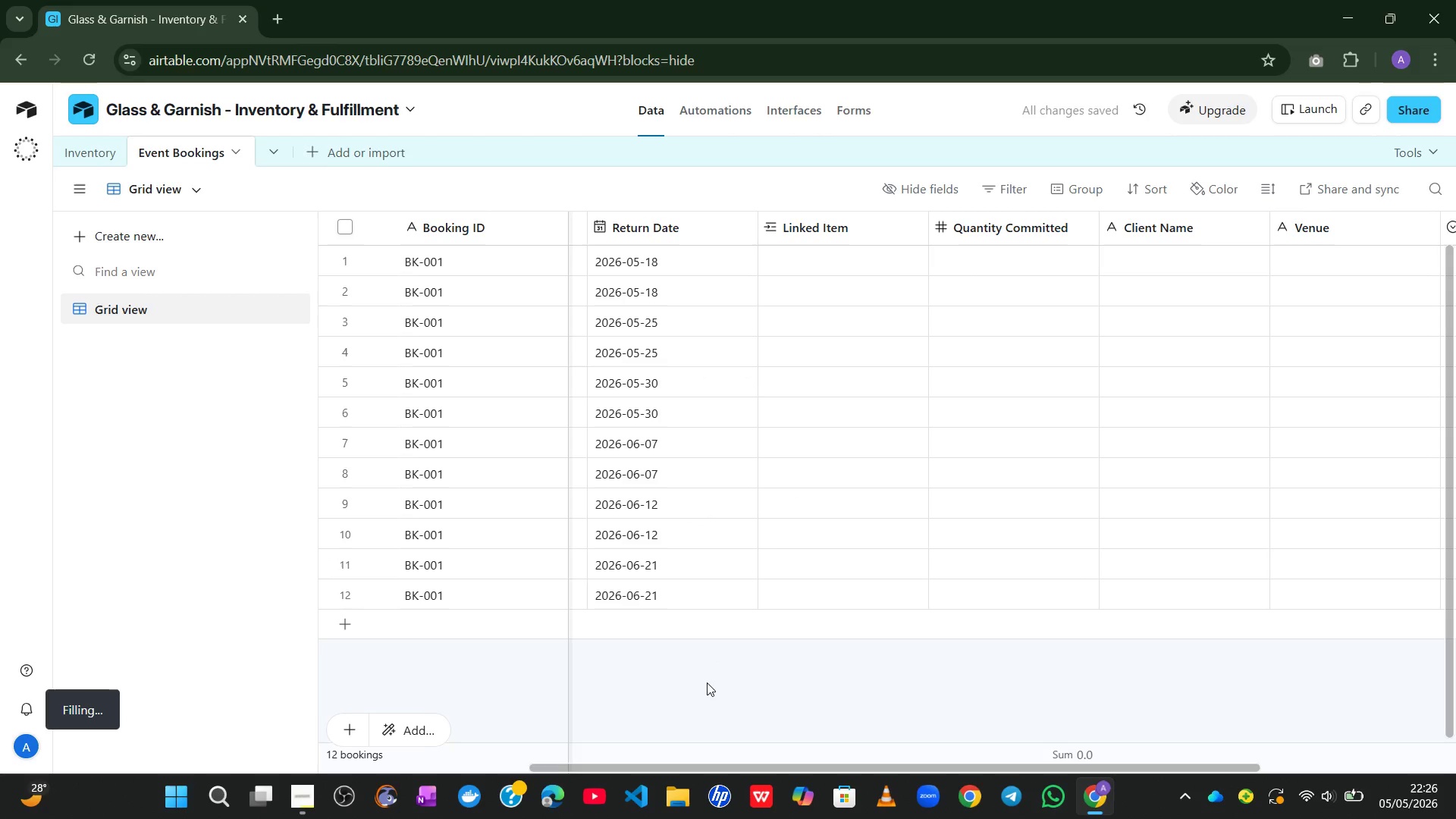 
wait(6.3)
 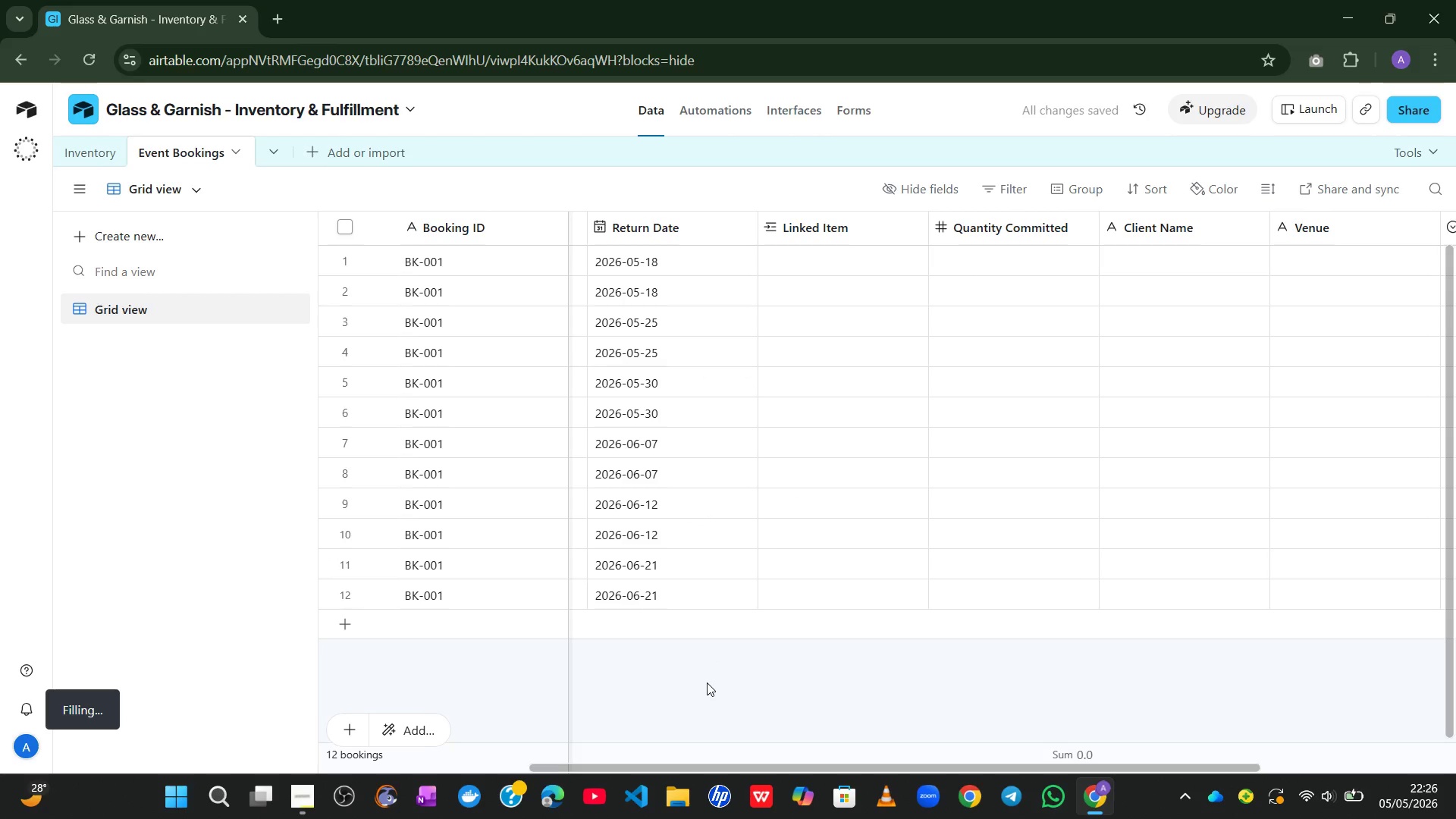 
left_click([814, 255])
 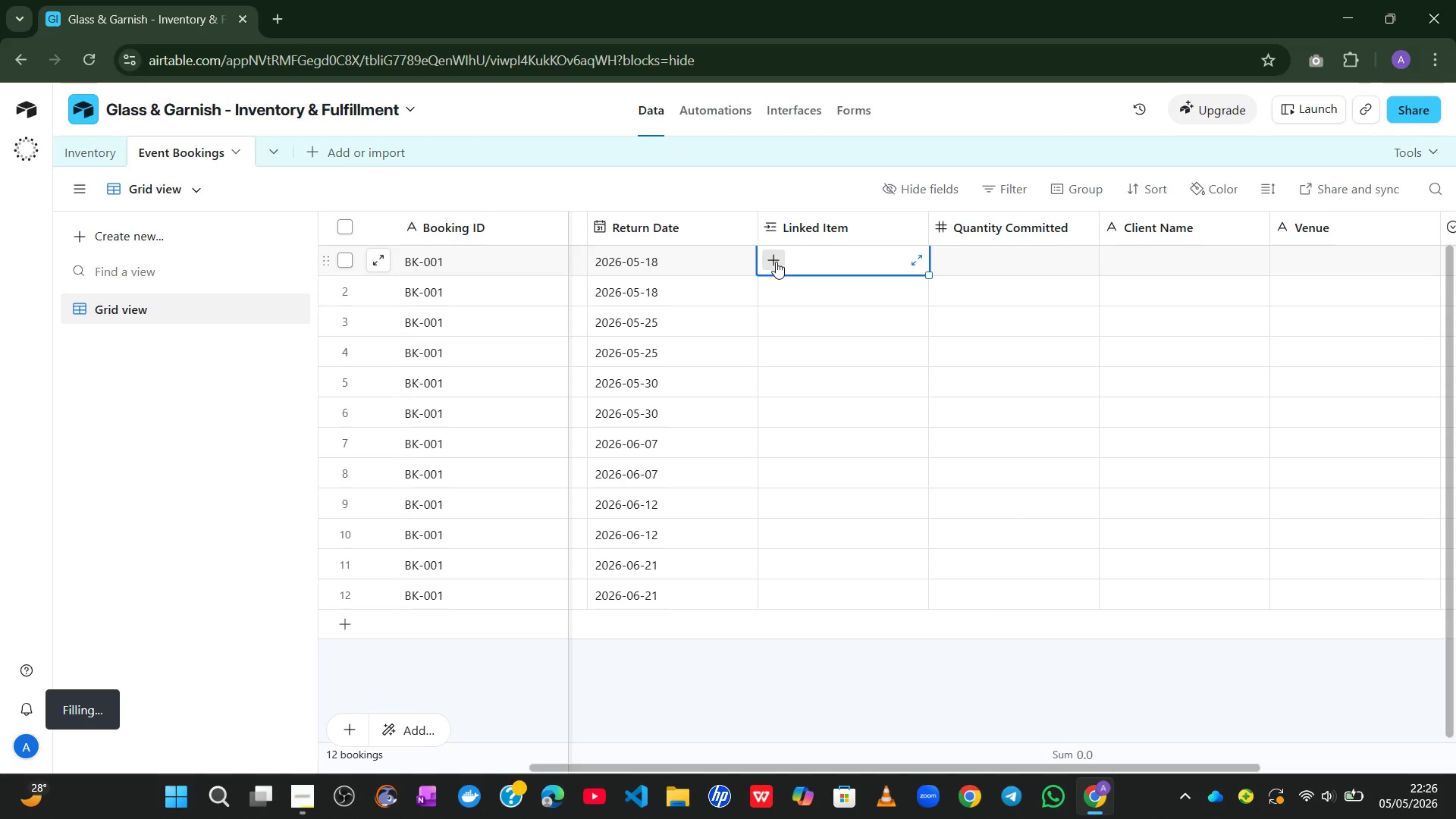 
left_click([776, 262])
 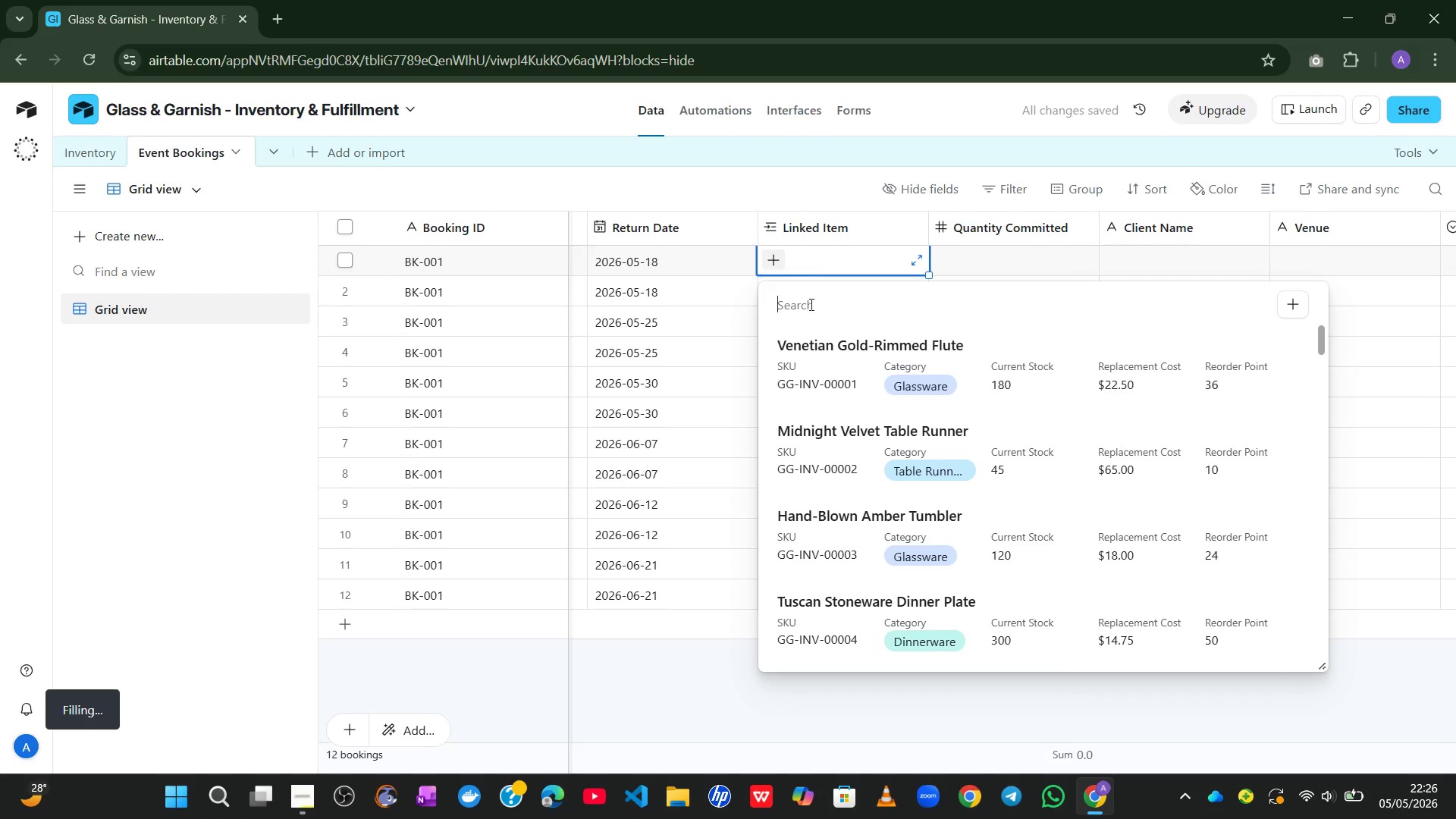 
left_click([814, 365])
 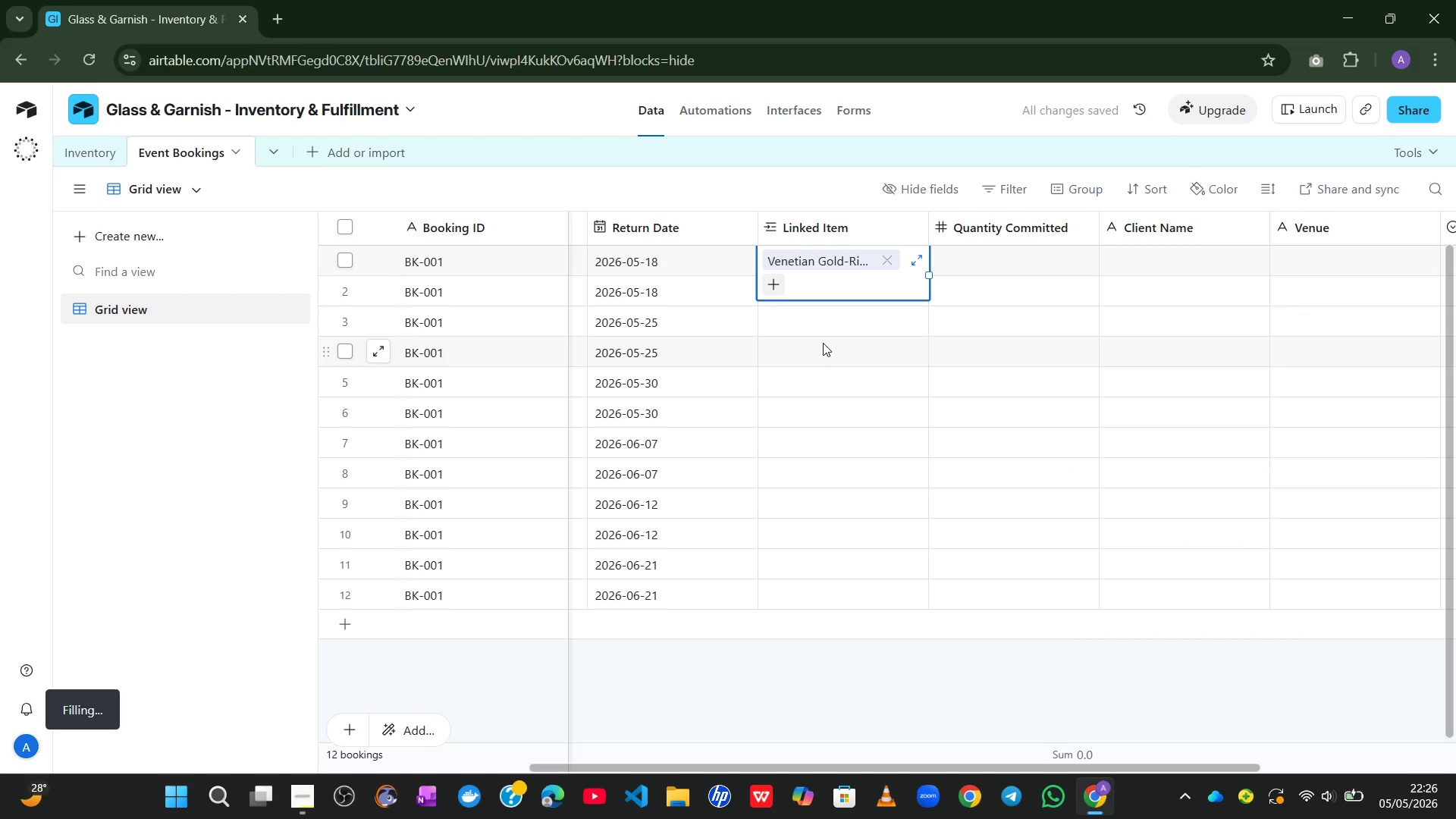 
left_click([799, 321])
 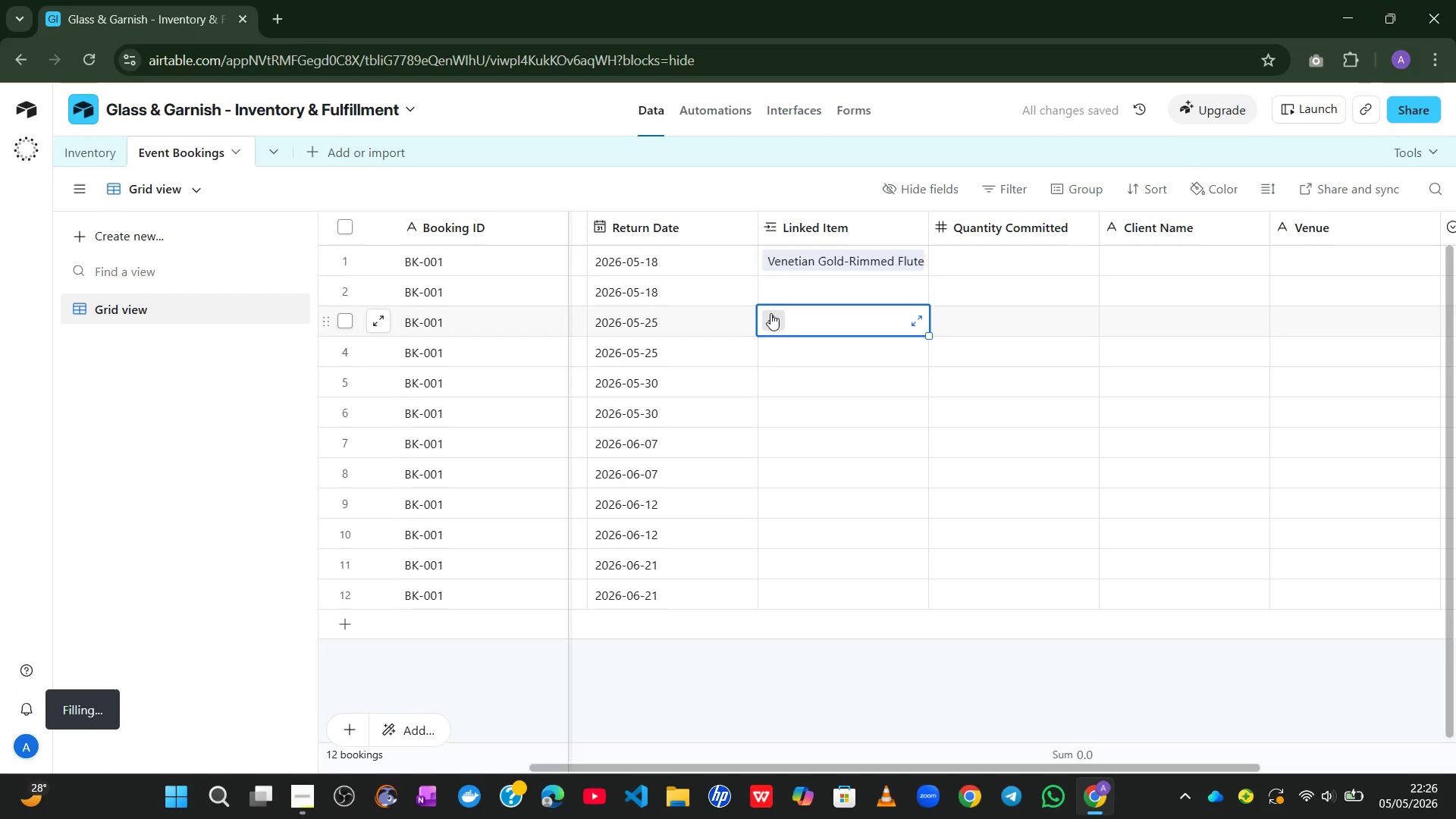 
left_click([770, 312])
 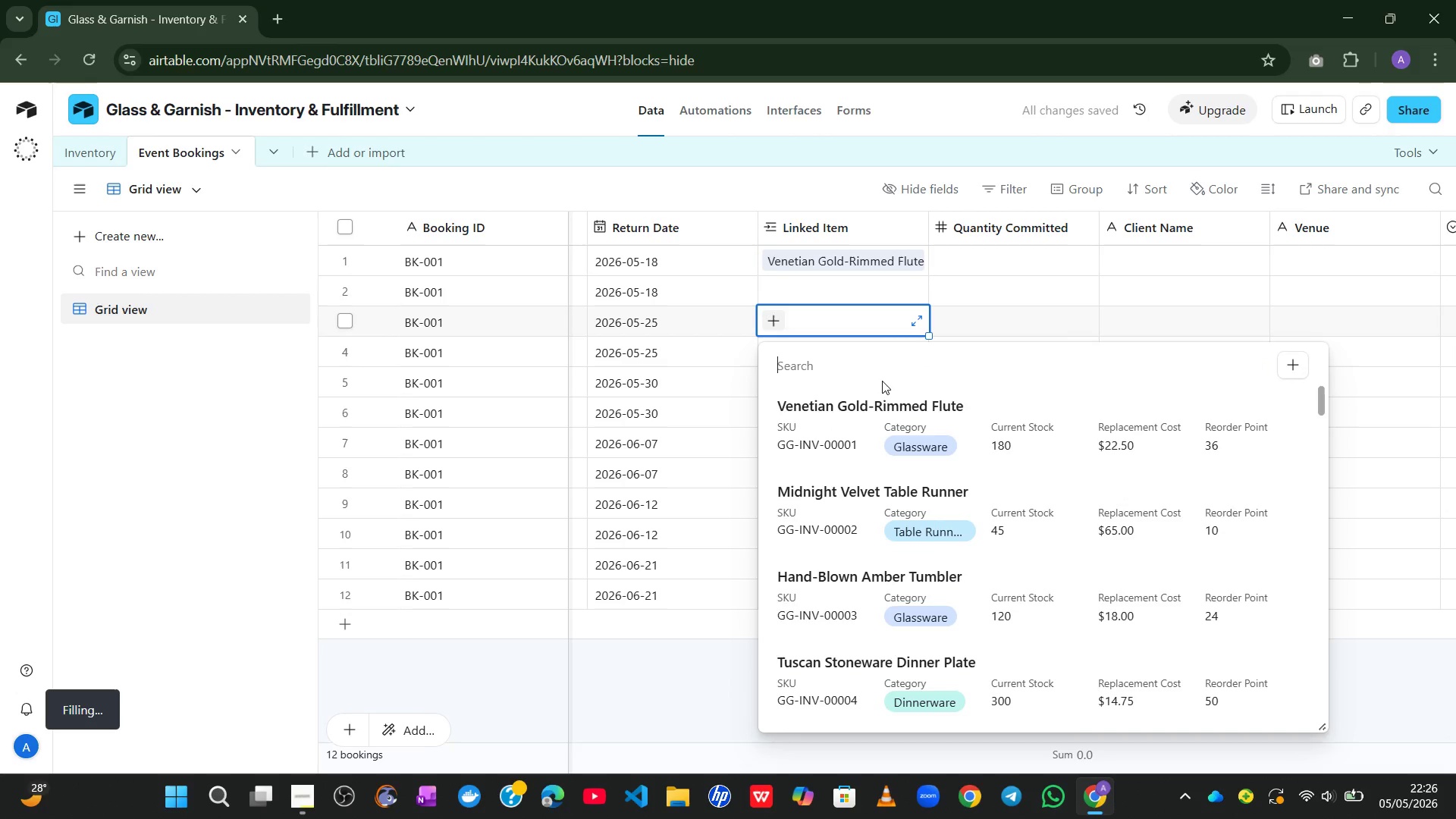 
type(BE)
 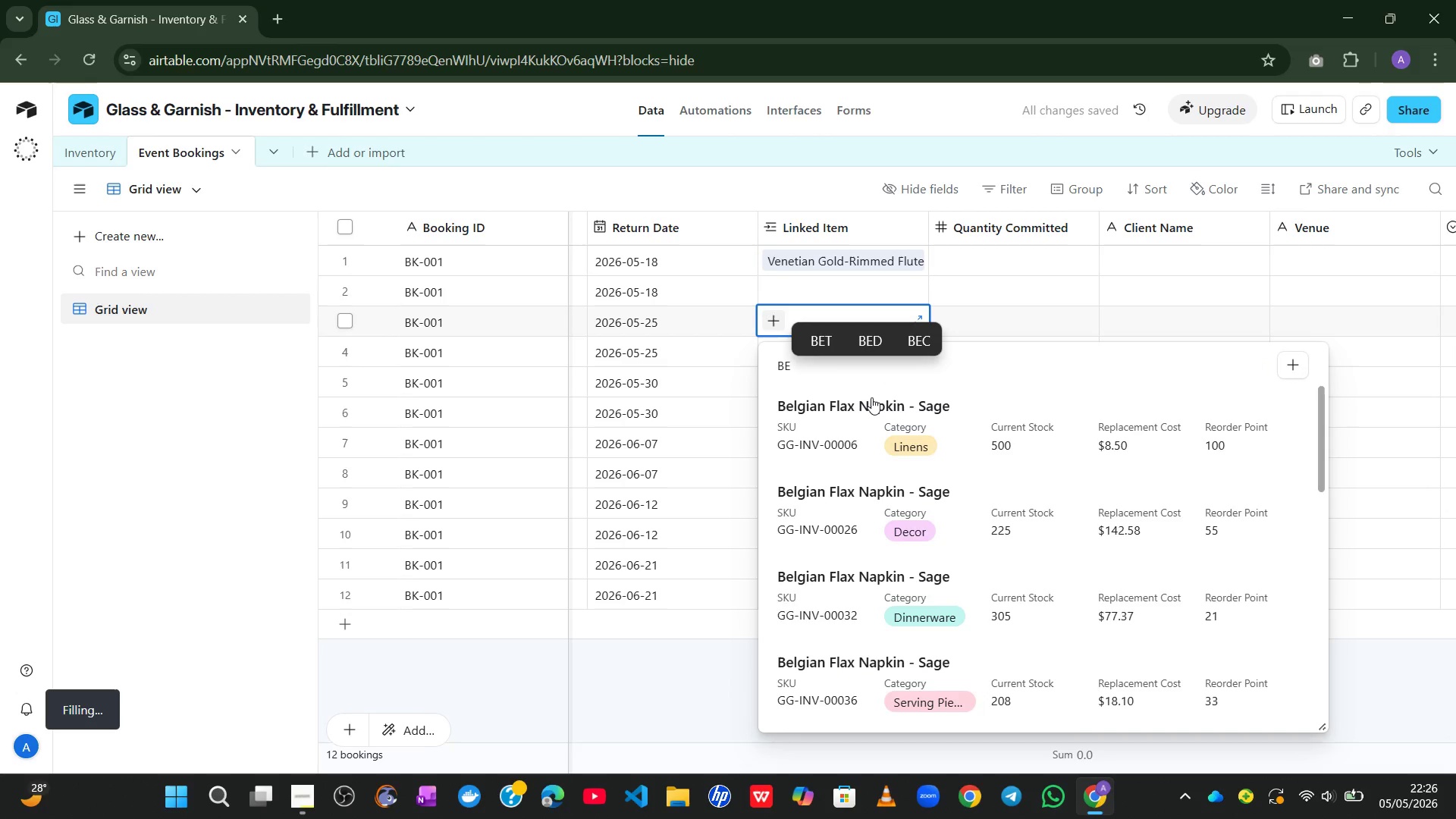 
left_click([828, 438])
 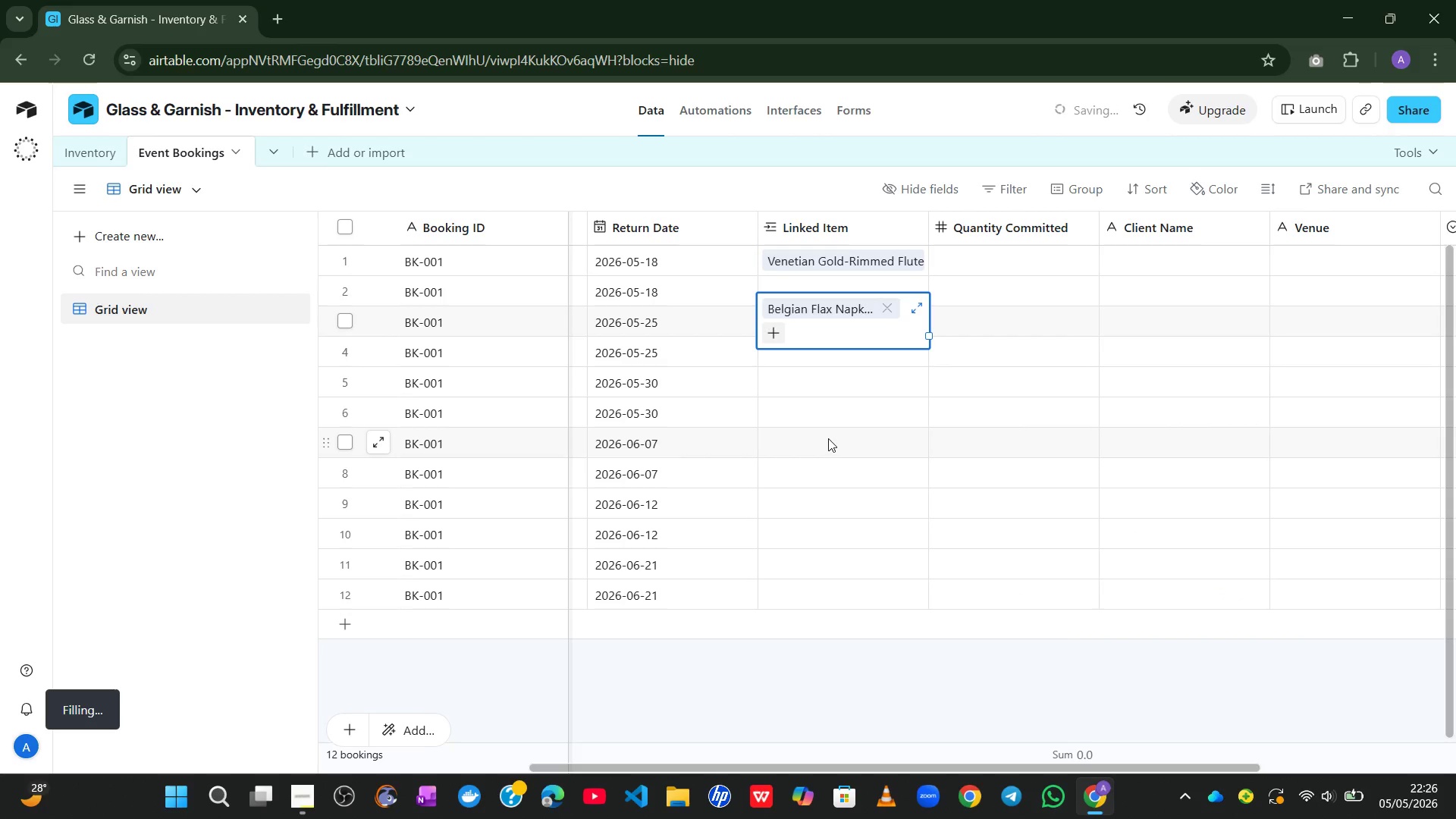 
key(CapsLock)
 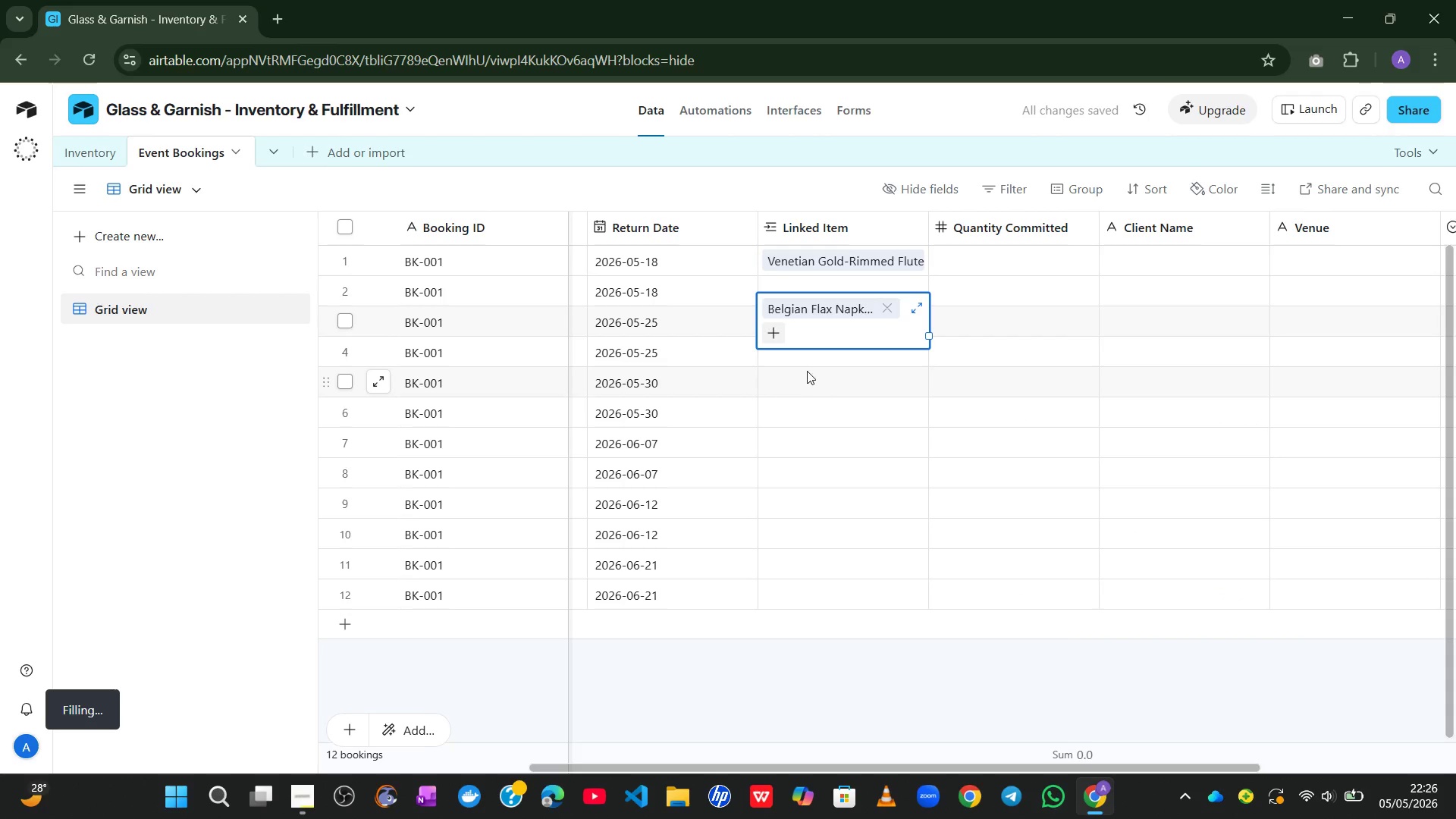 
left_click([807, 369])
 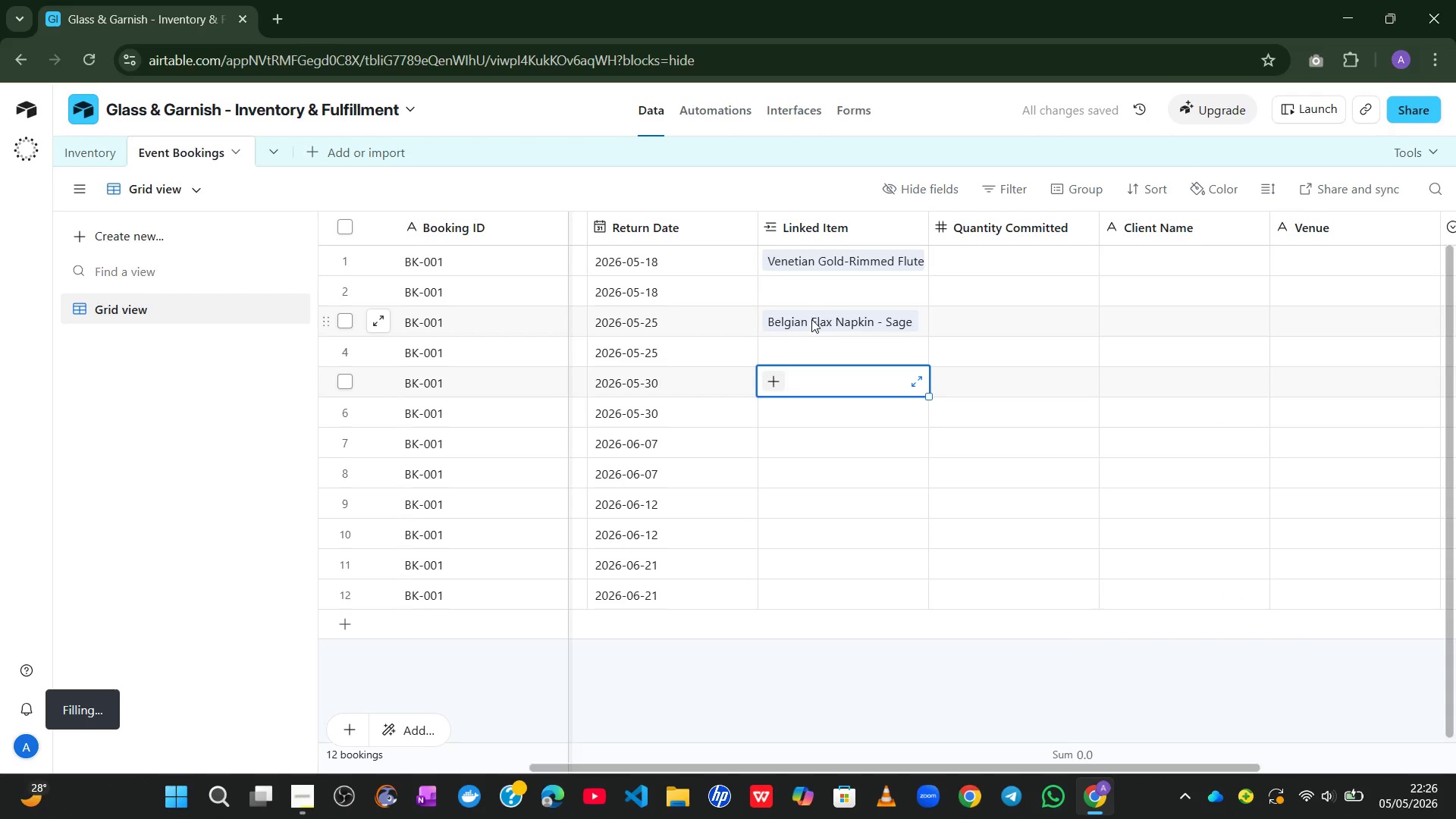 
left_click([808, 319])
 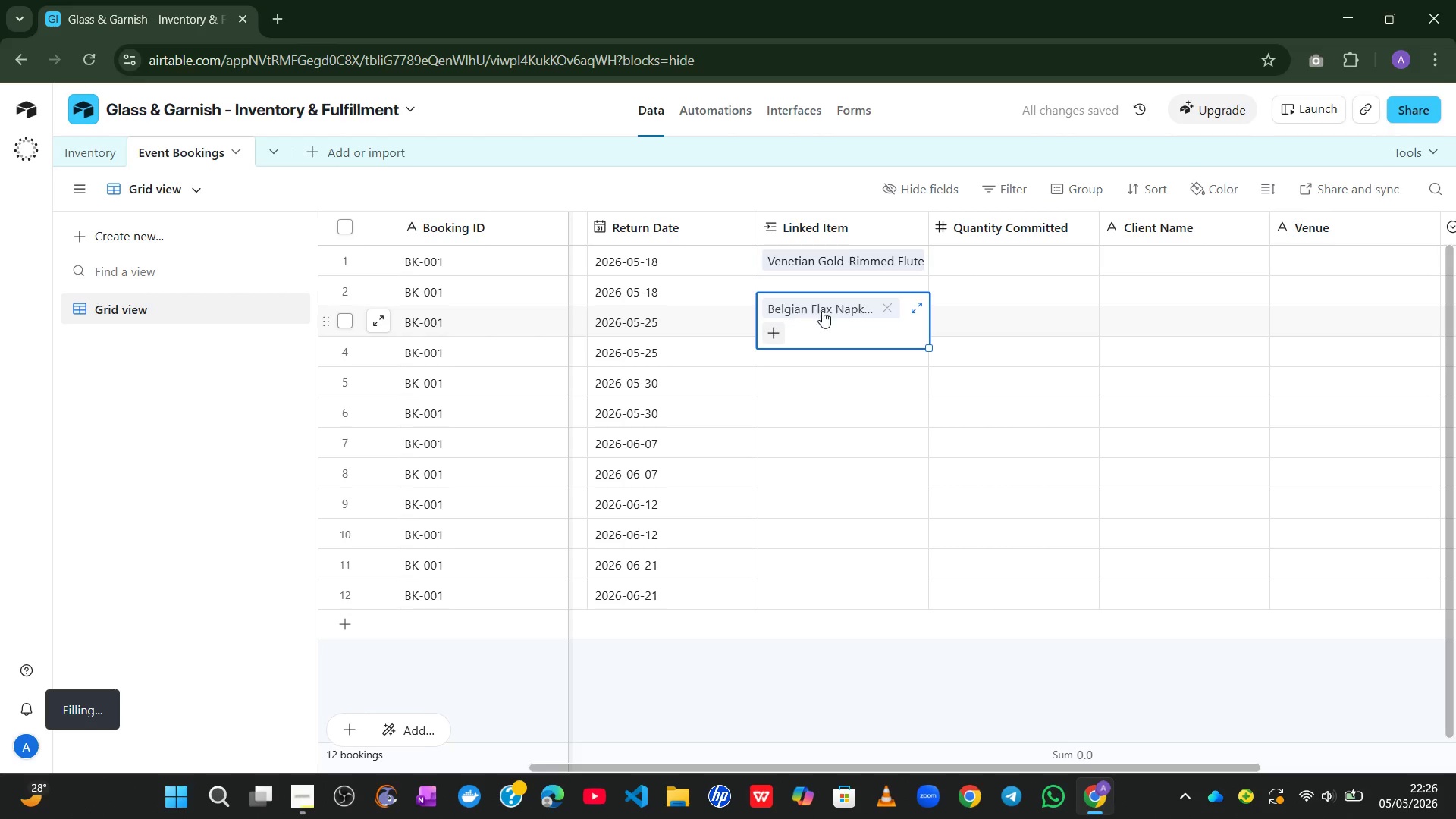 
left_click([896, 307])
 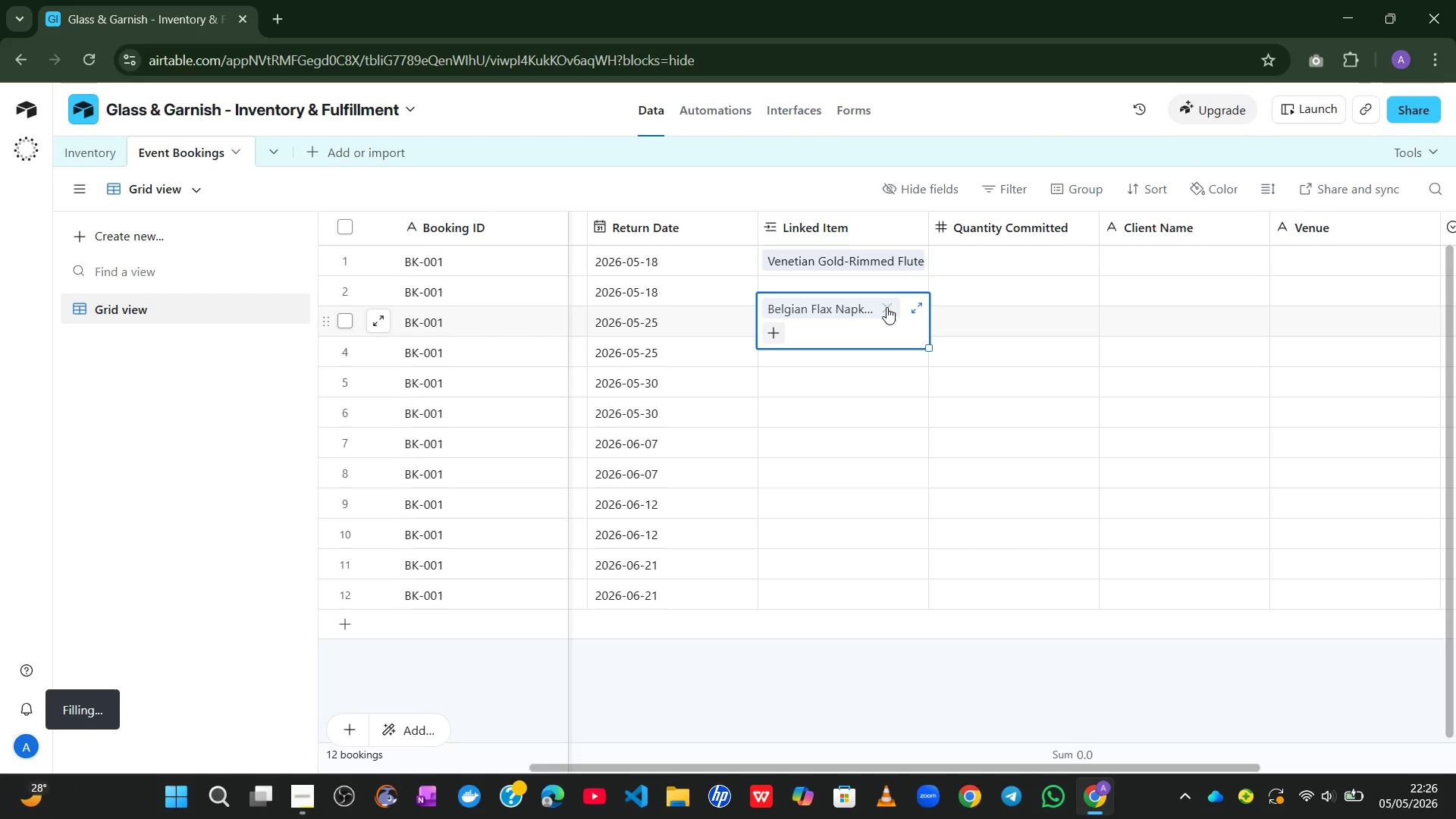 
left_click([886, 307])
 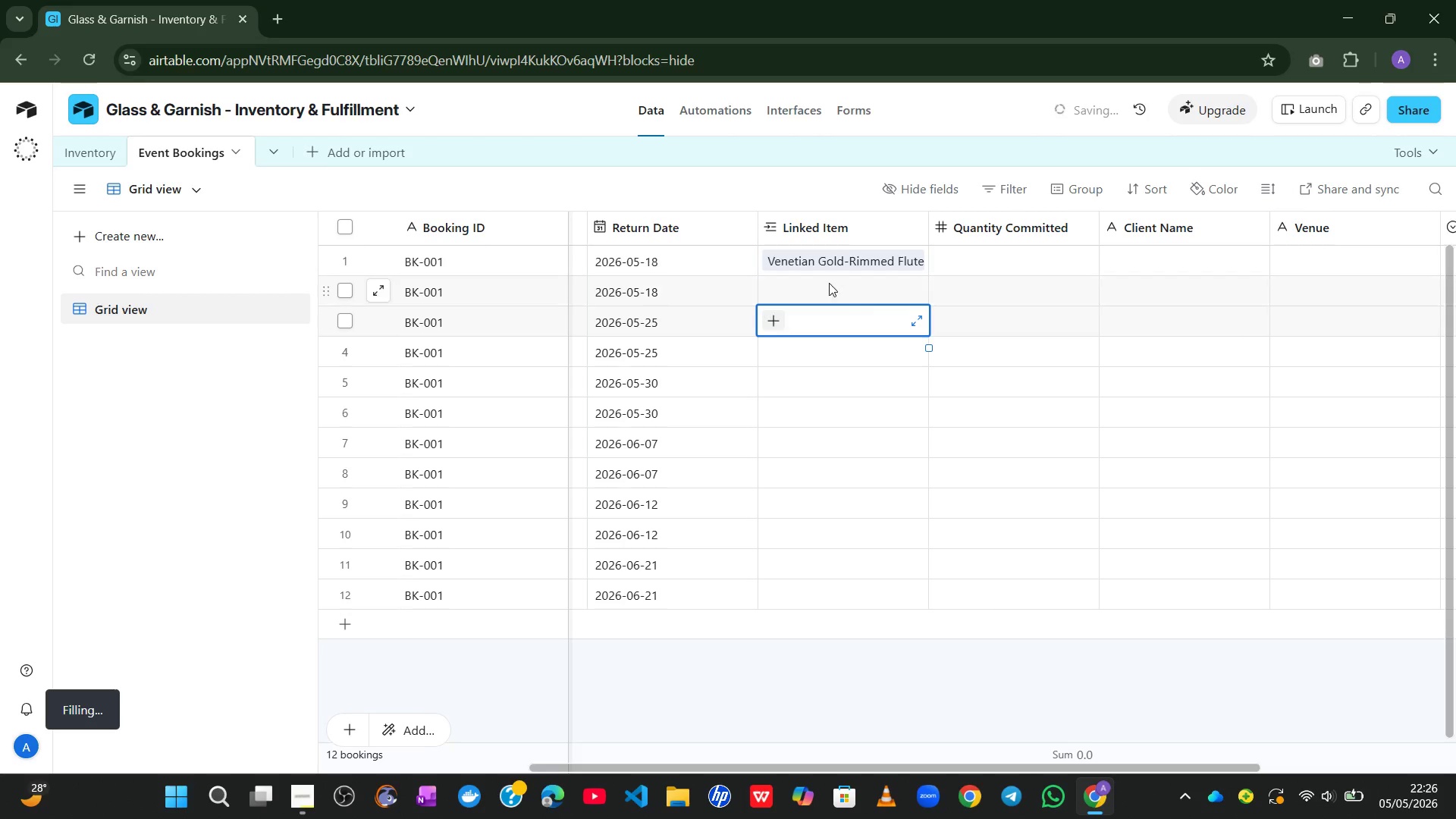 
left_click([821, 280])
 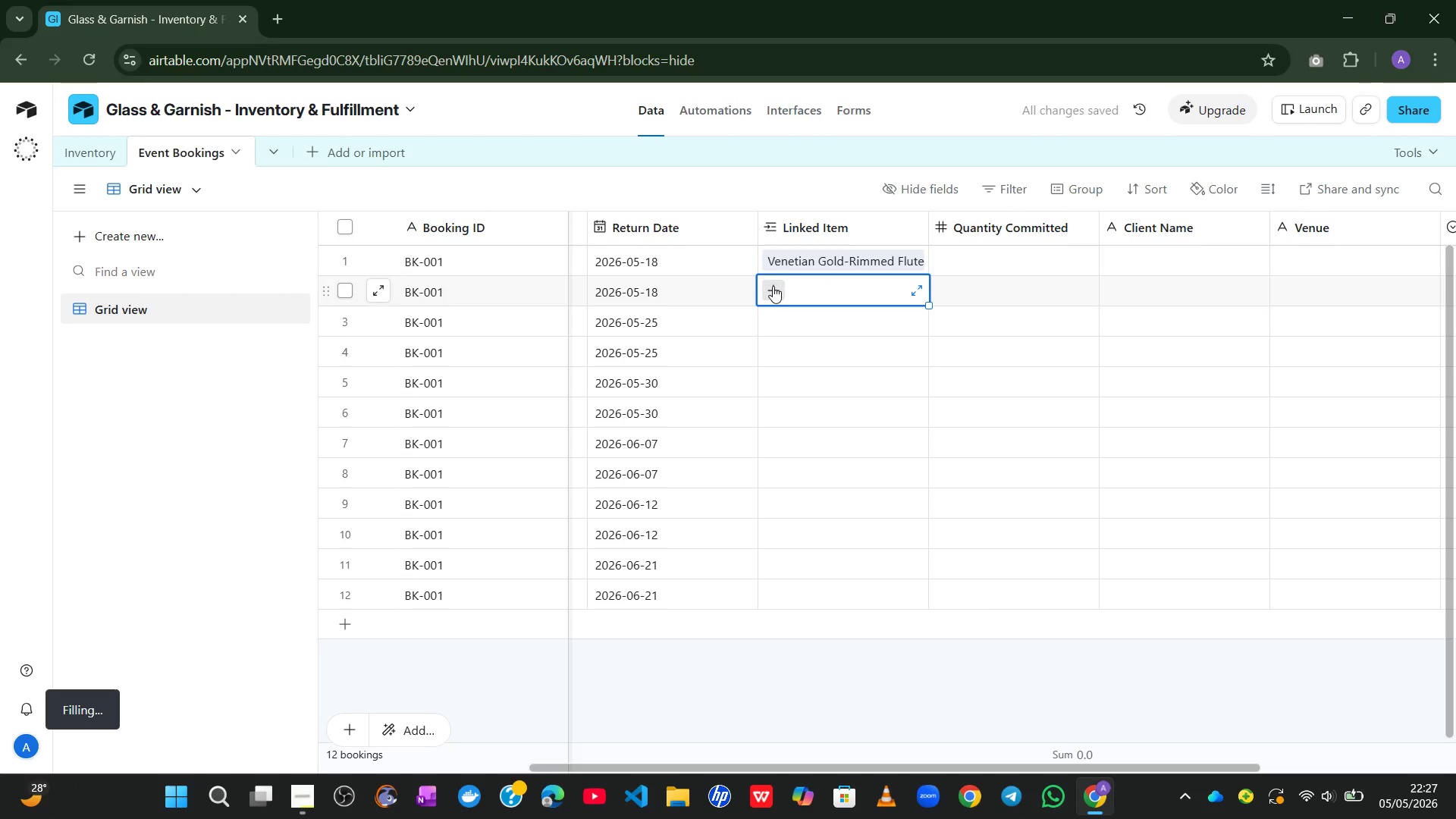 
left_click([773, 286])
 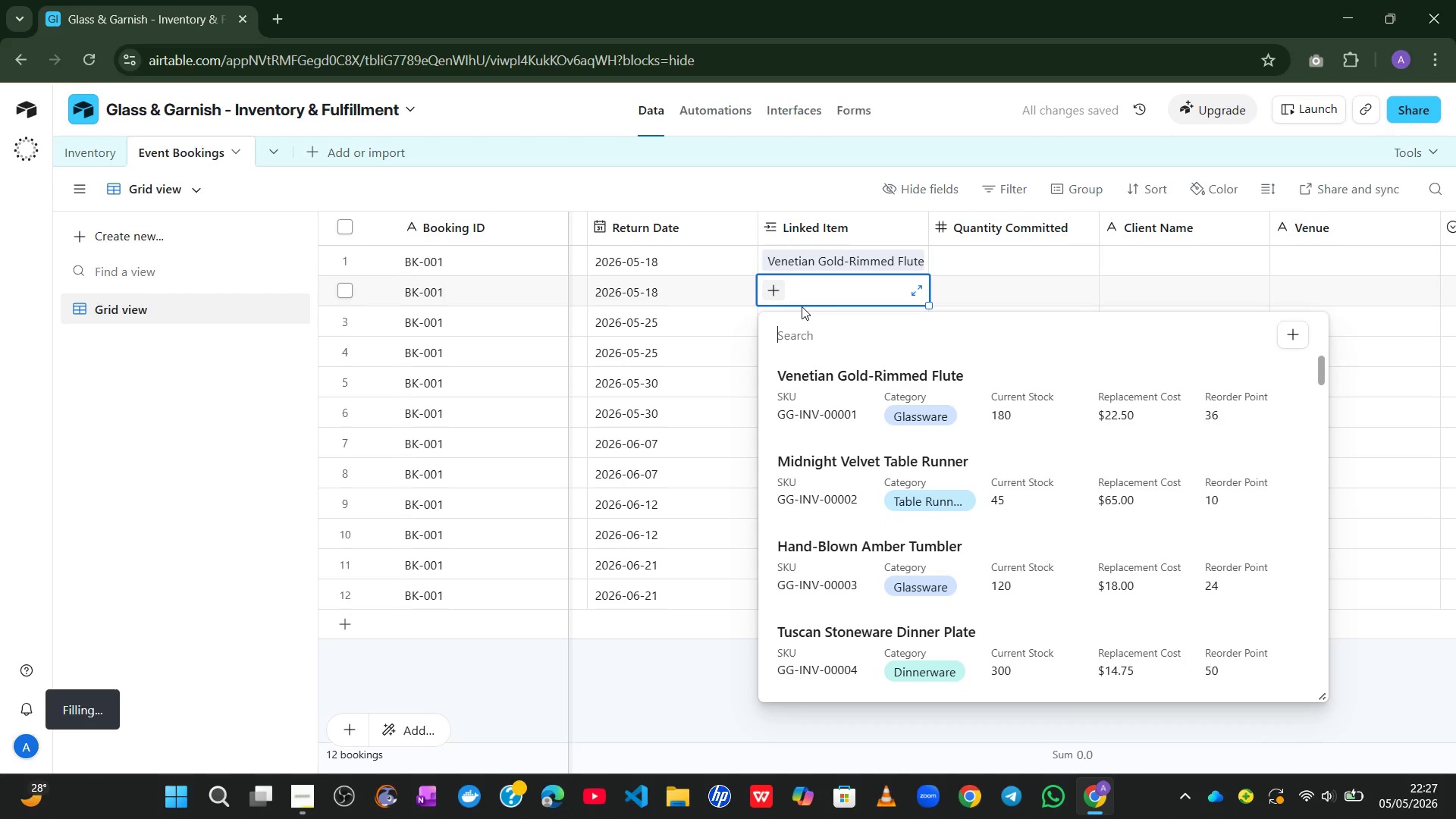 
type(be)
 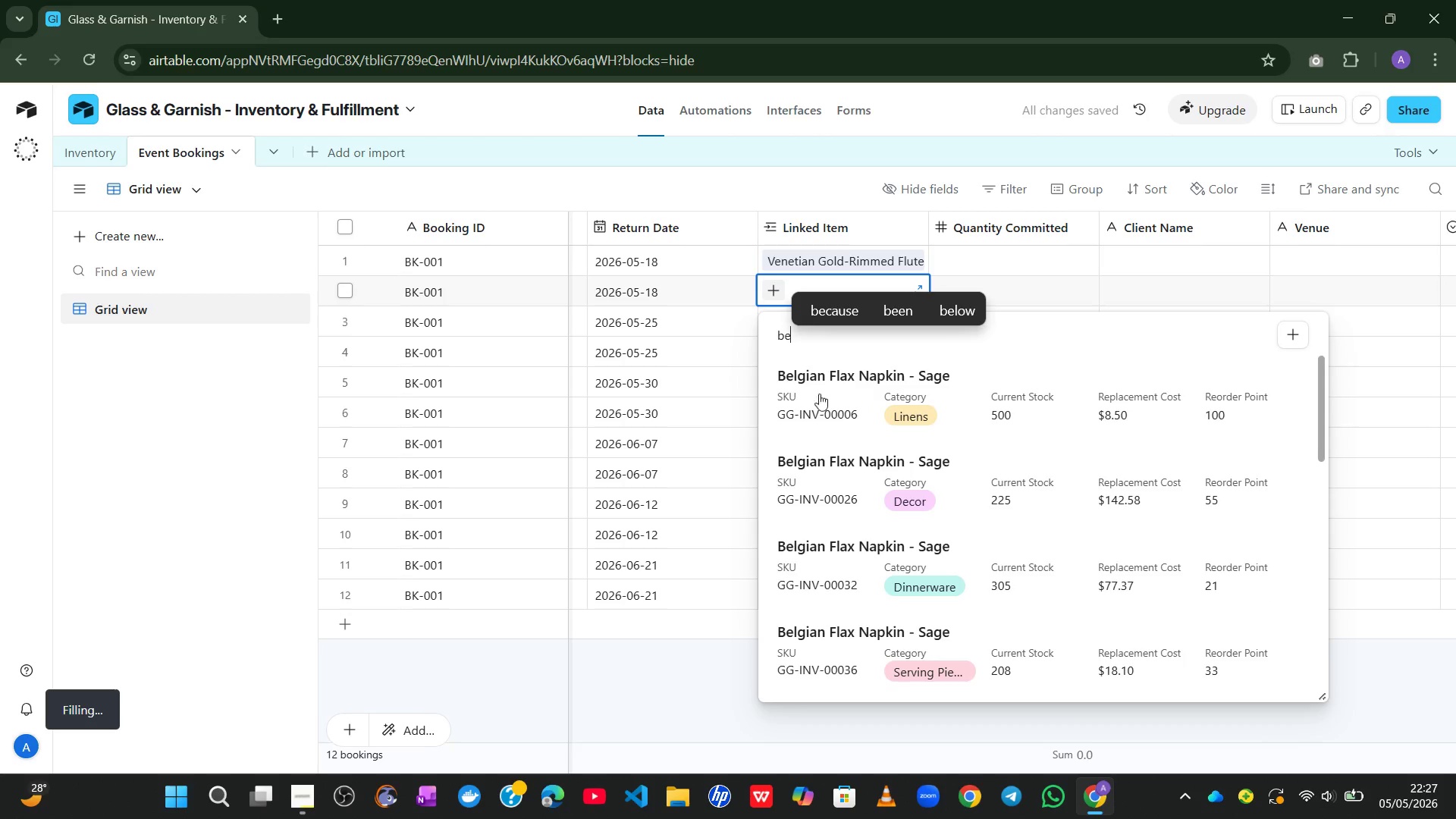 
left_click([815, 391])
 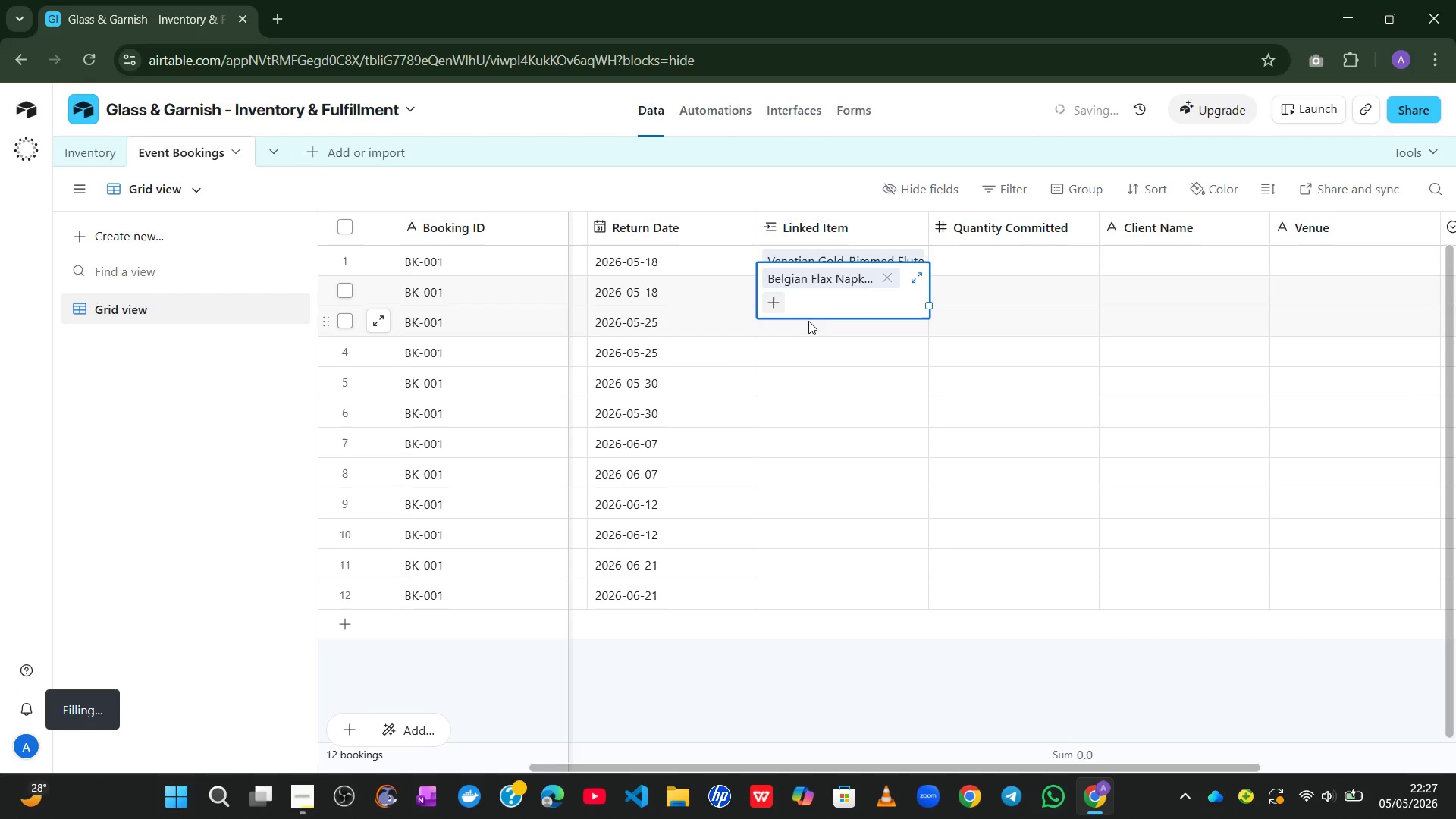 
left_click([805, 322])
 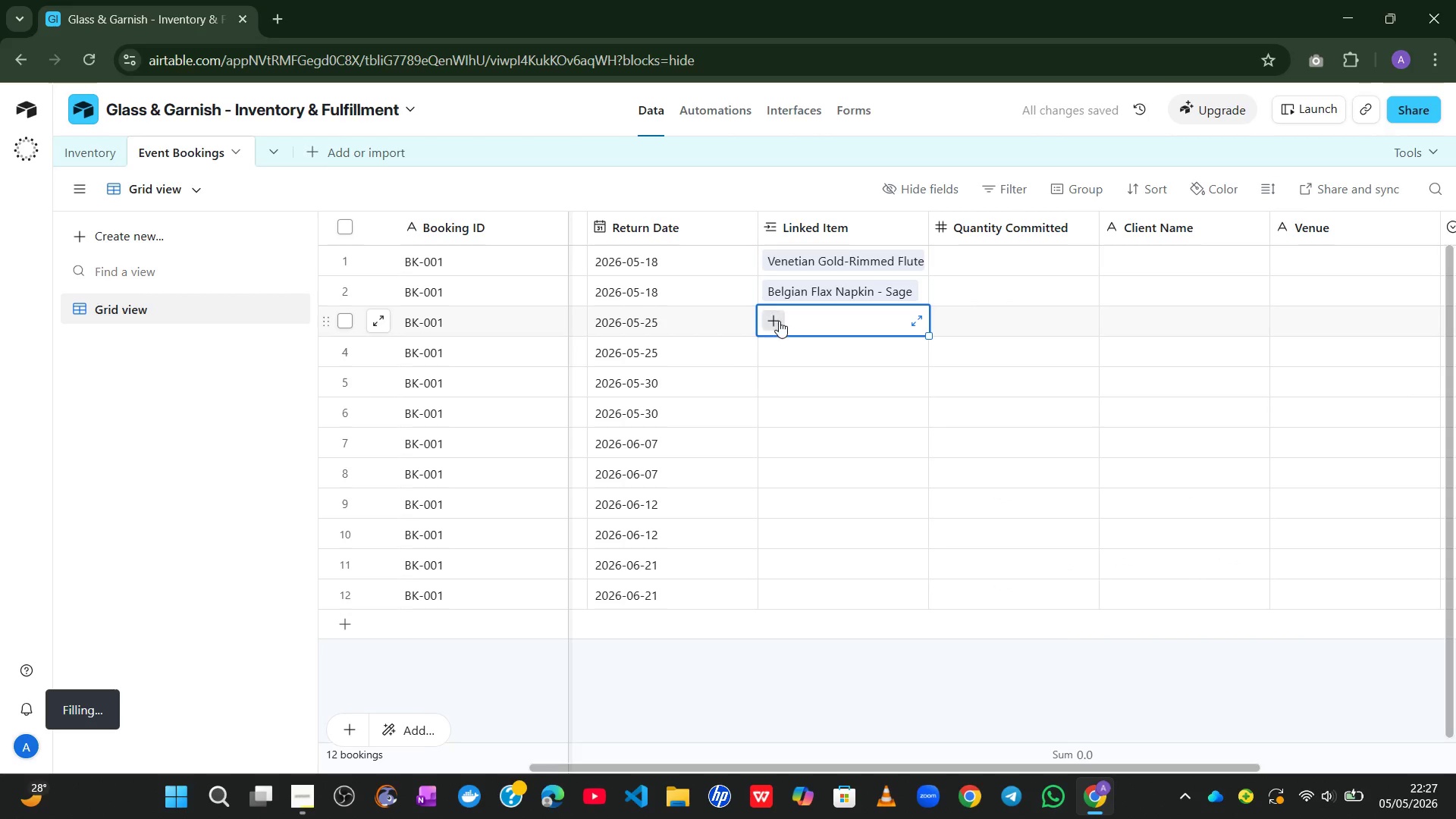 
left_click([774, 321])
 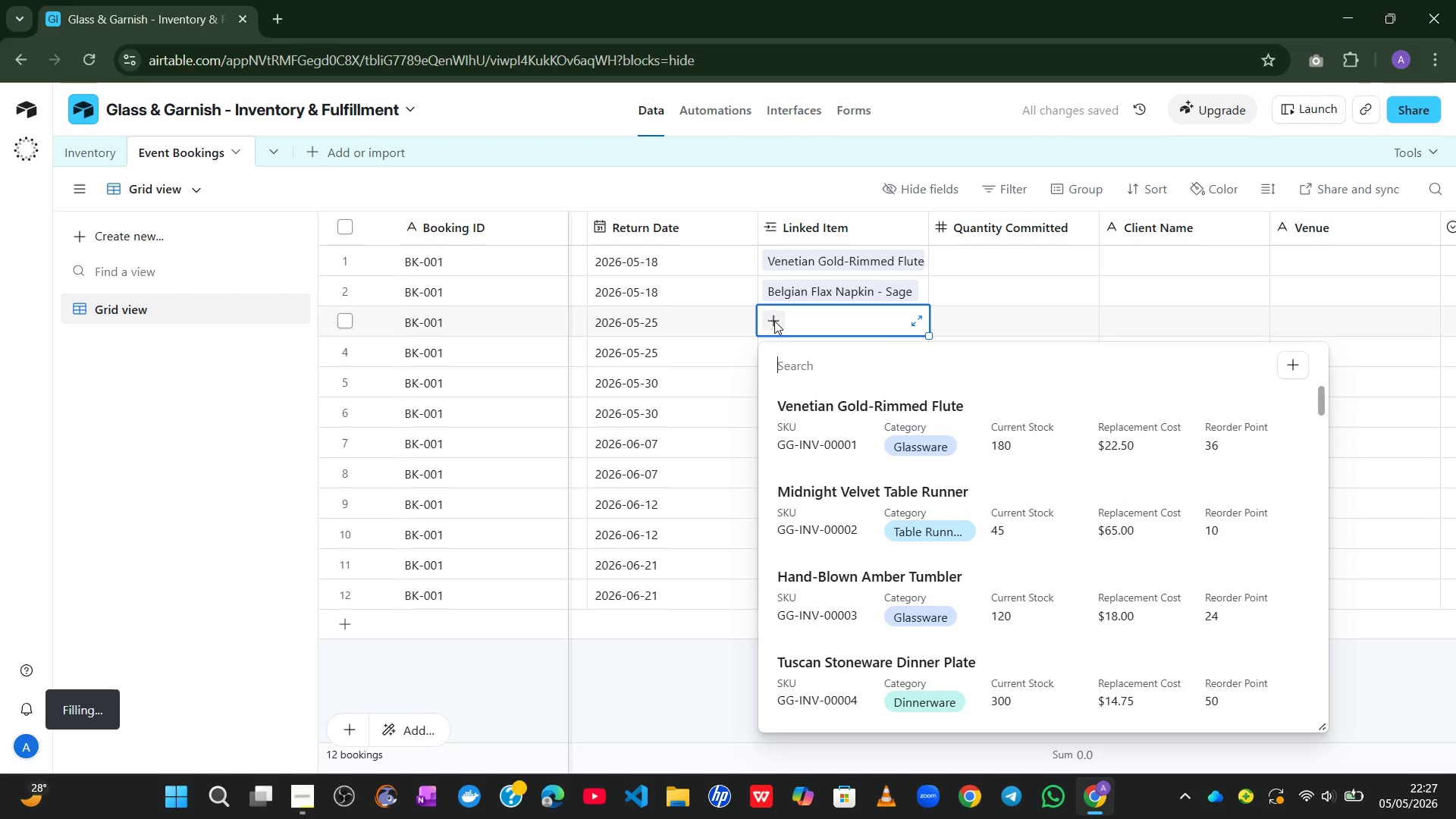 
type(etc)
 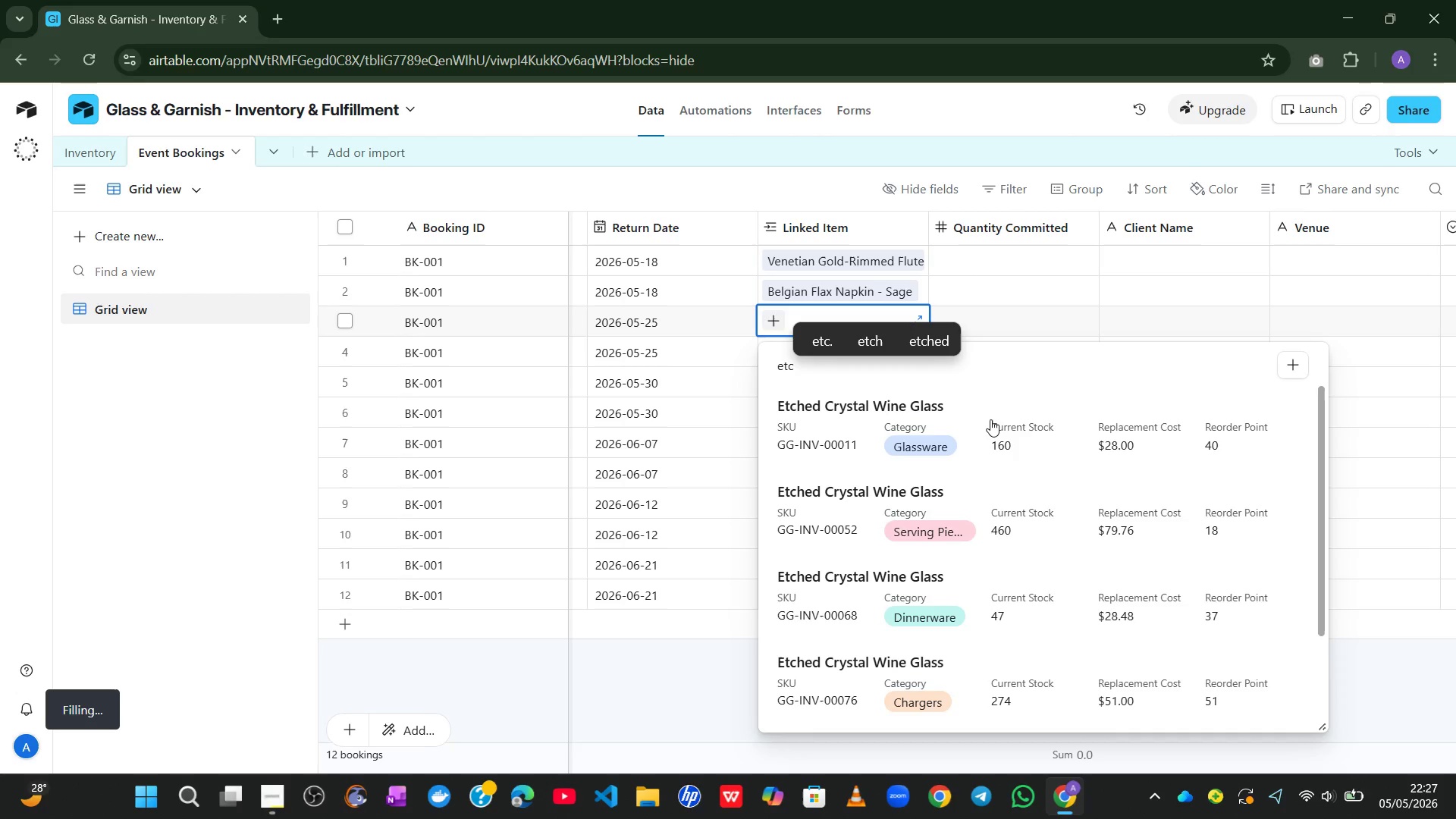 
wait(18.45)
 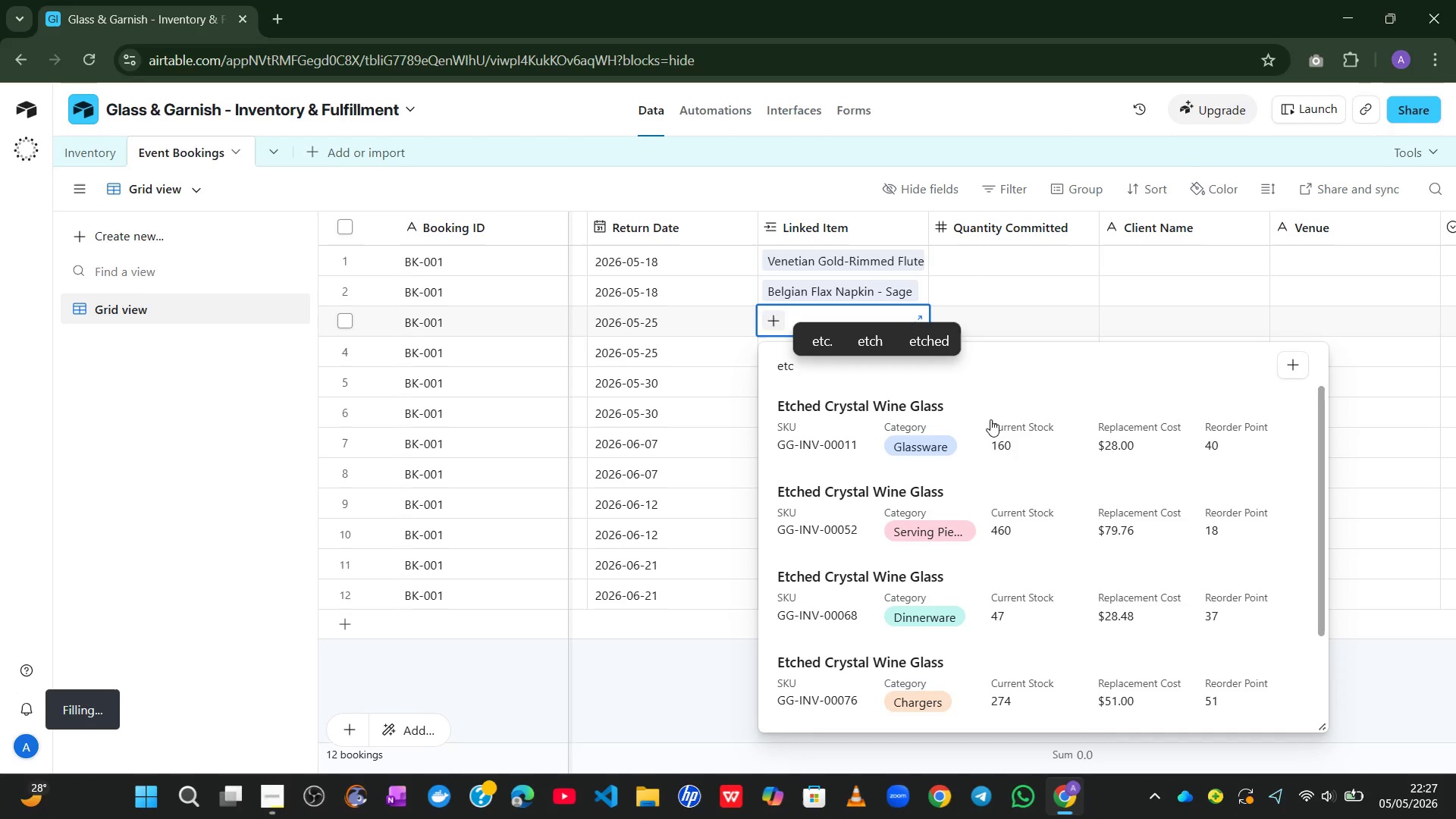 
left_click([1412, 334])
 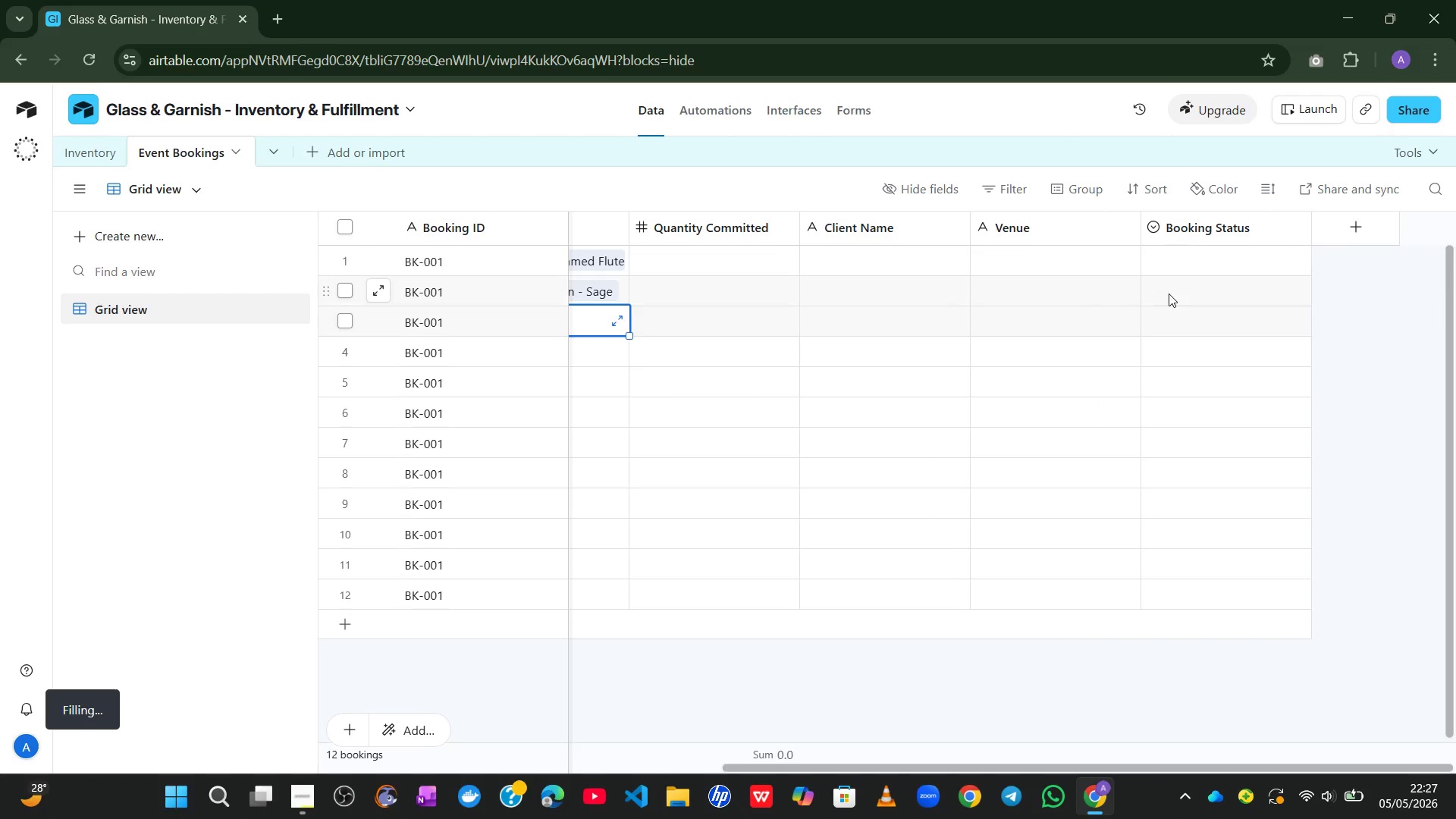 
left_click([1203, 258])
 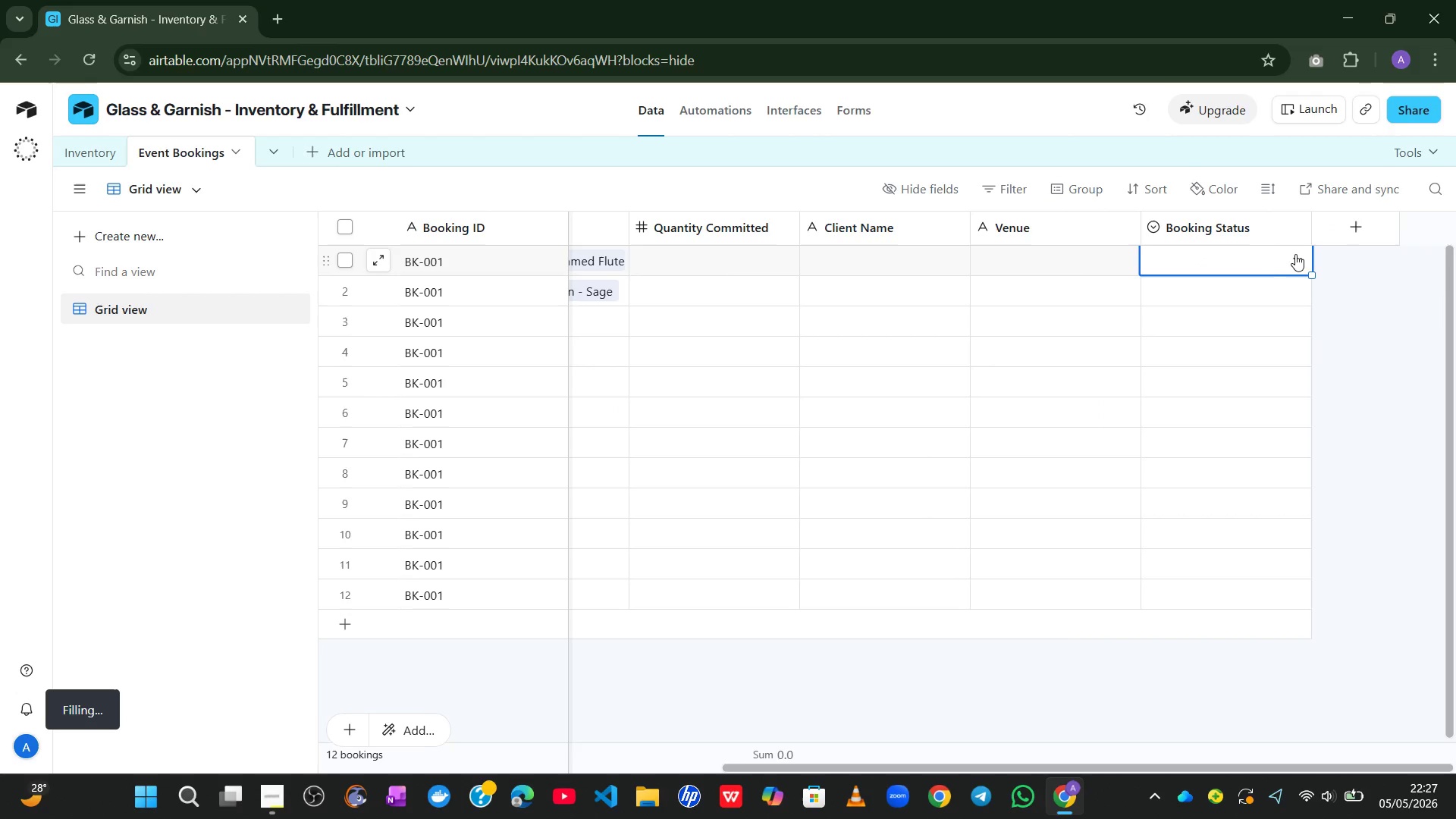 
left_click([1298, 253])
 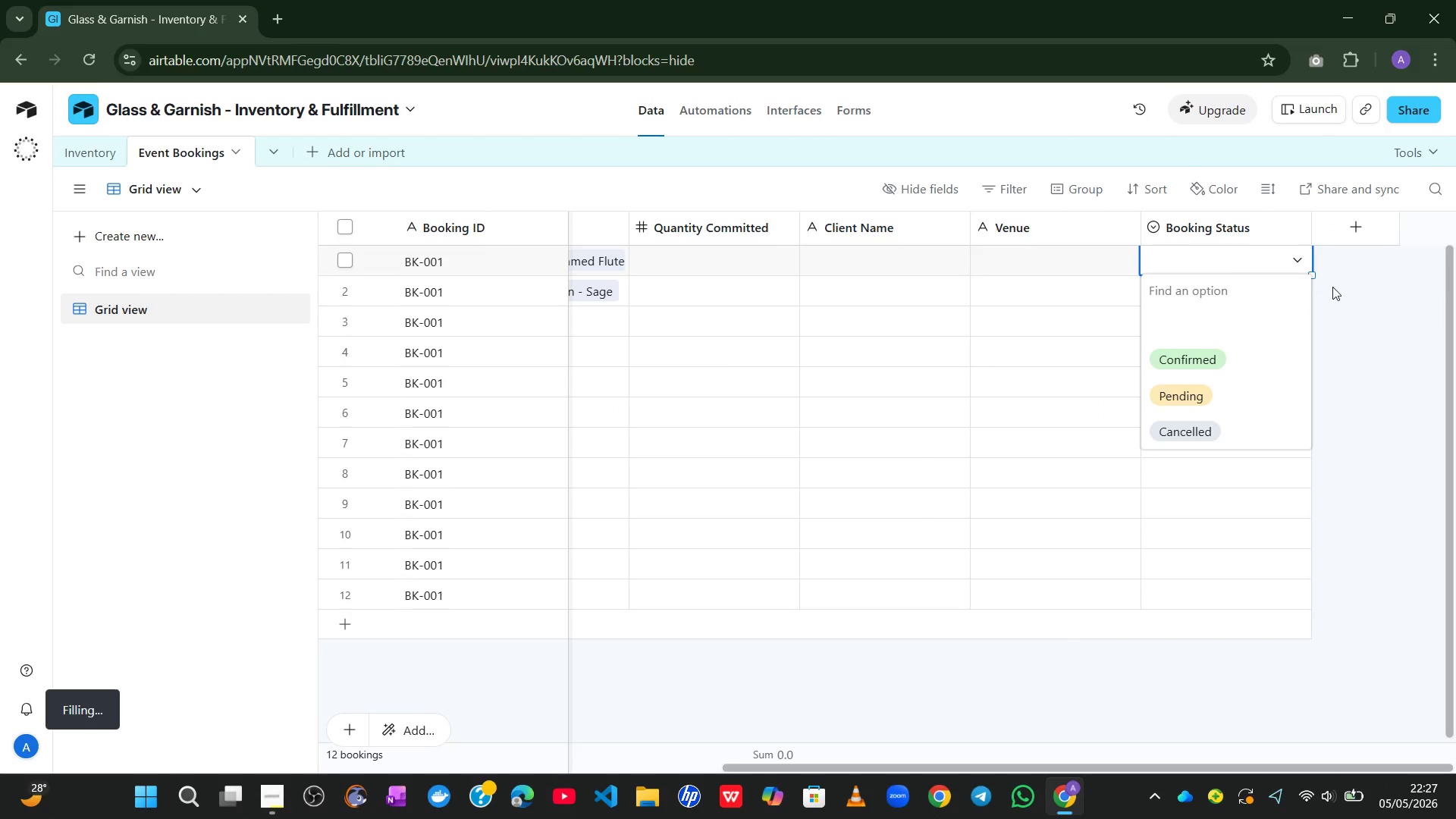 
left_click([1337, 293])
 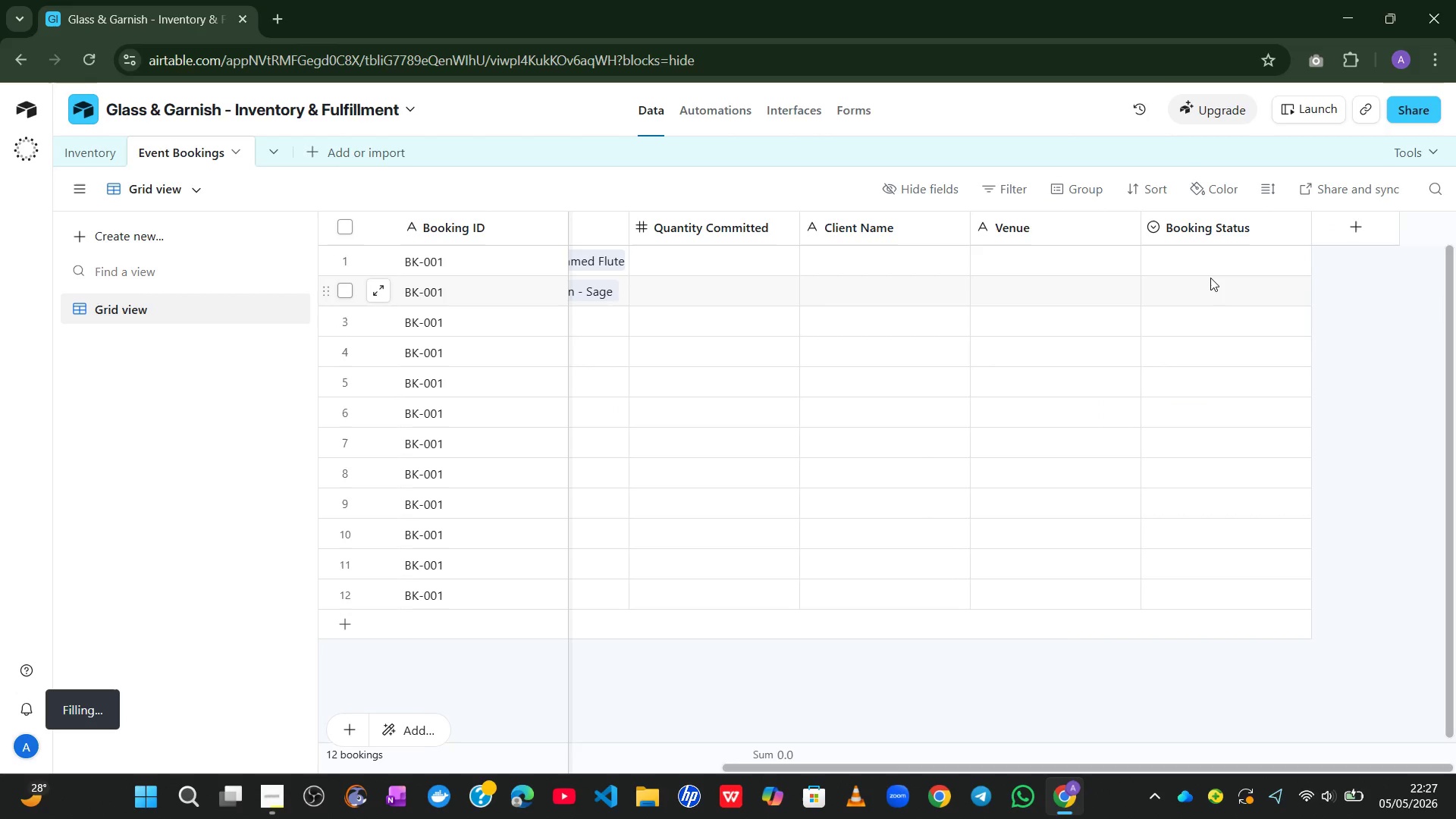 
wait(5.58)
 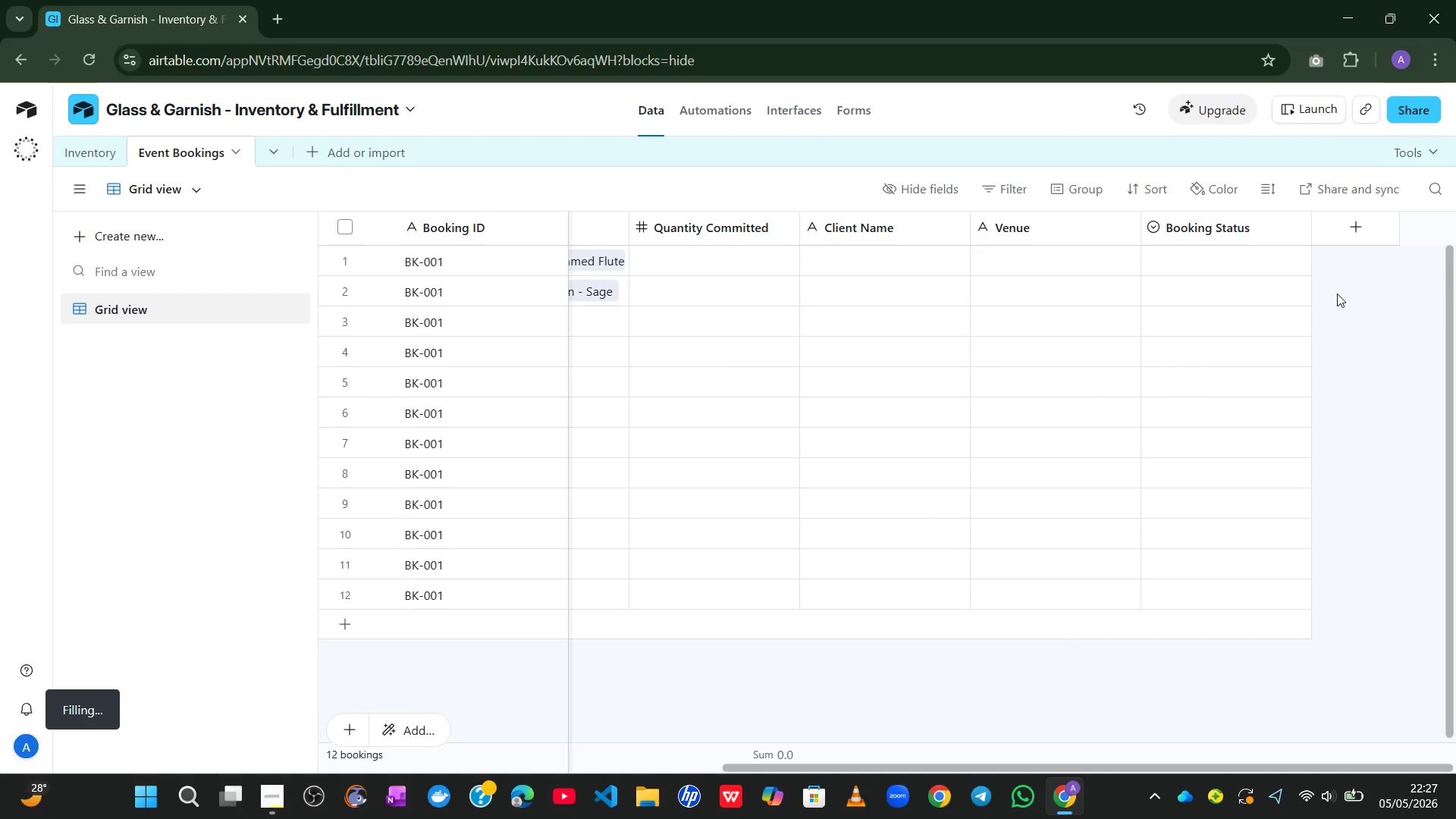 
left_click([1222, 252])
 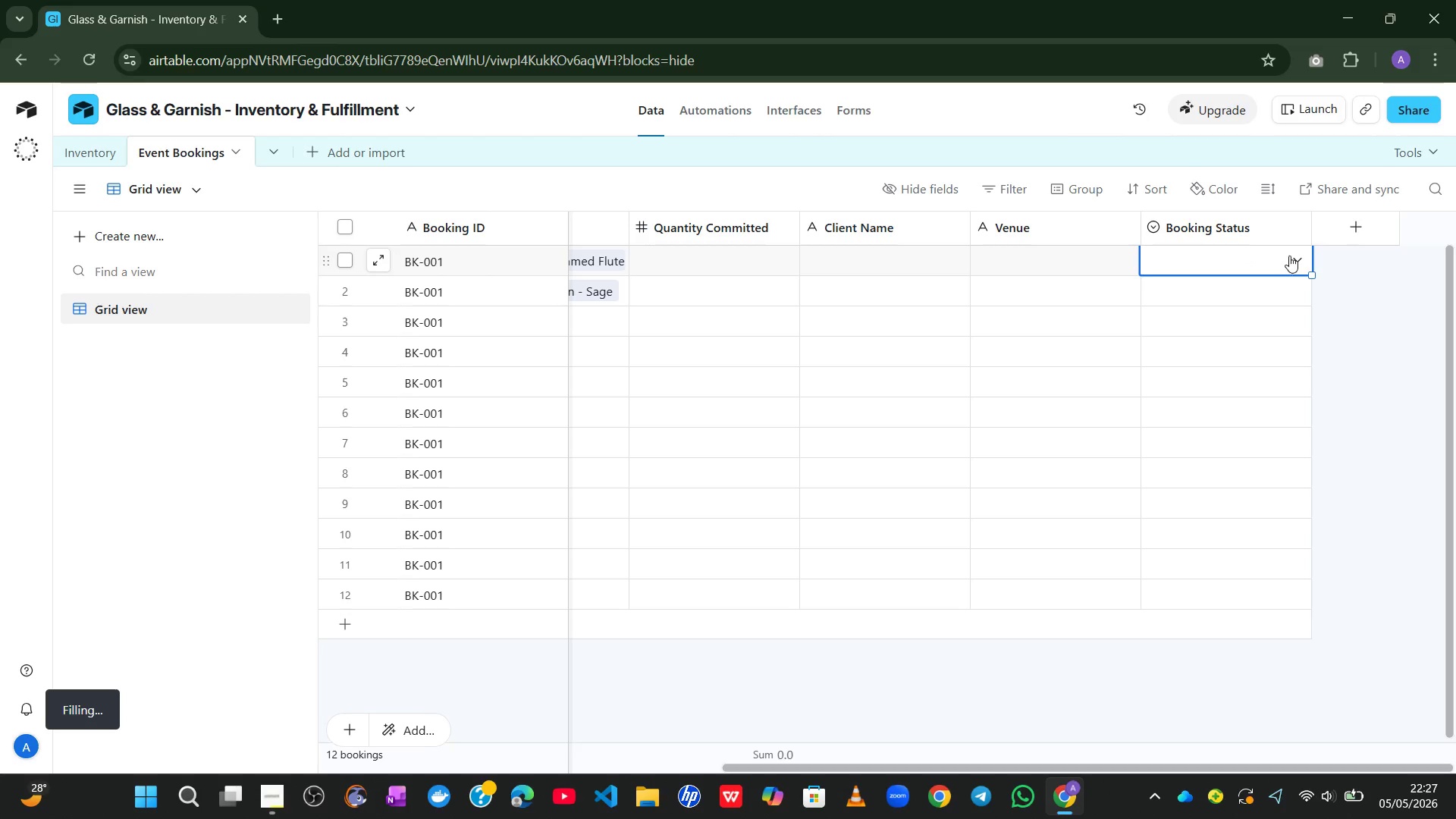 
left_click([1289, 254])
 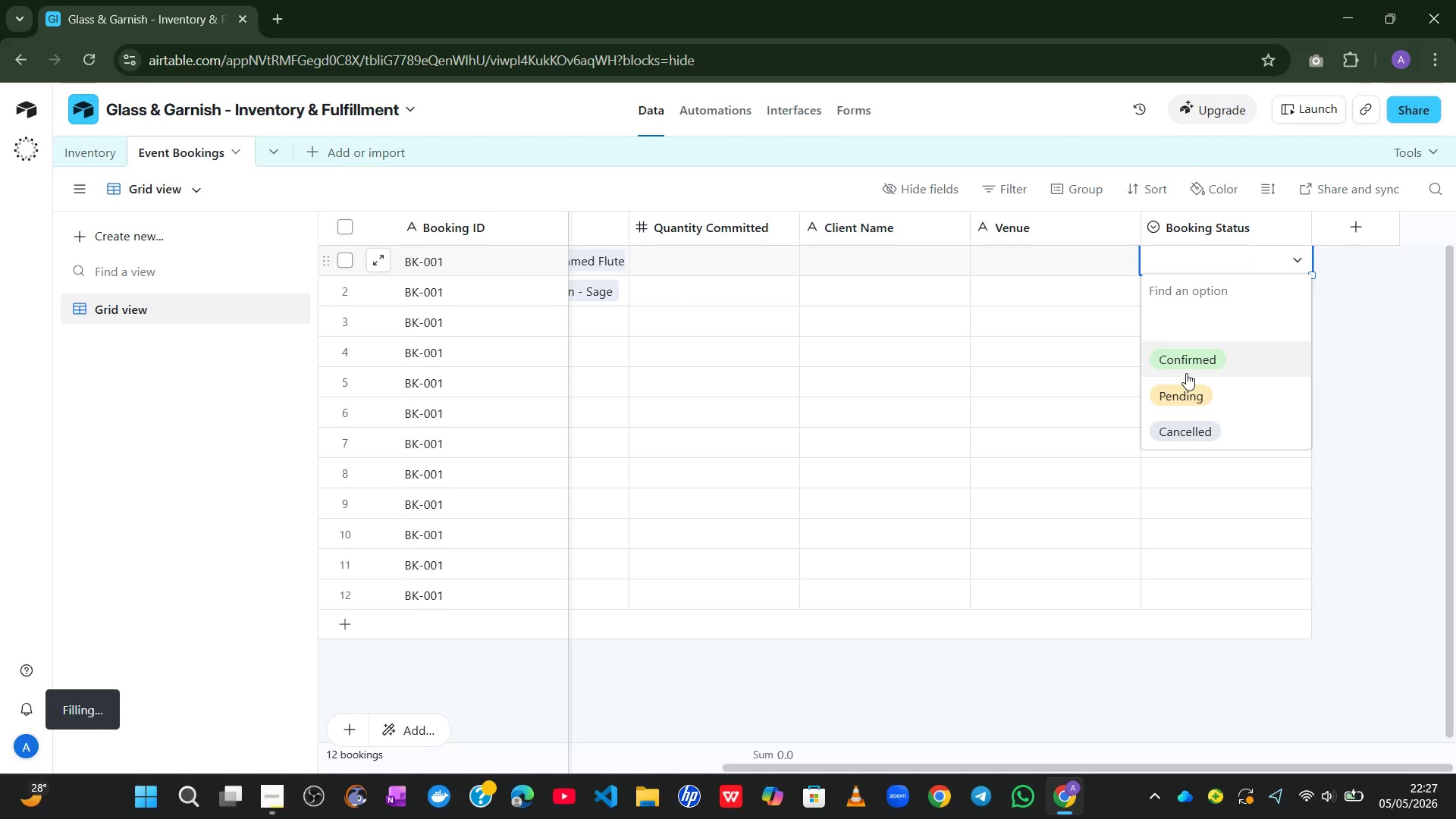 
left_click([1209, 351])
 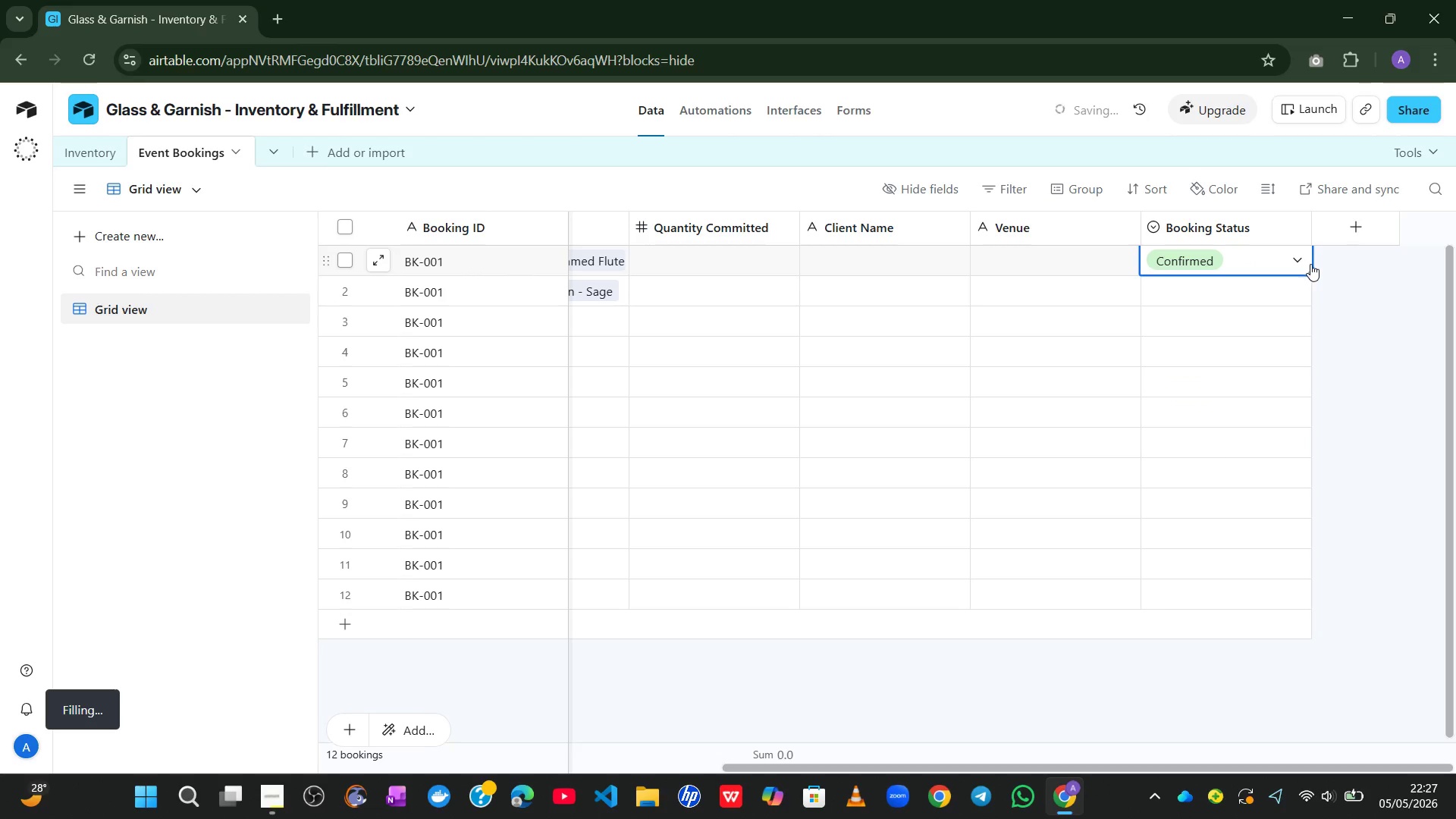 
left_click_drag(start_coordinate=[1309, 269], to_coordinate=[1287, 748])
 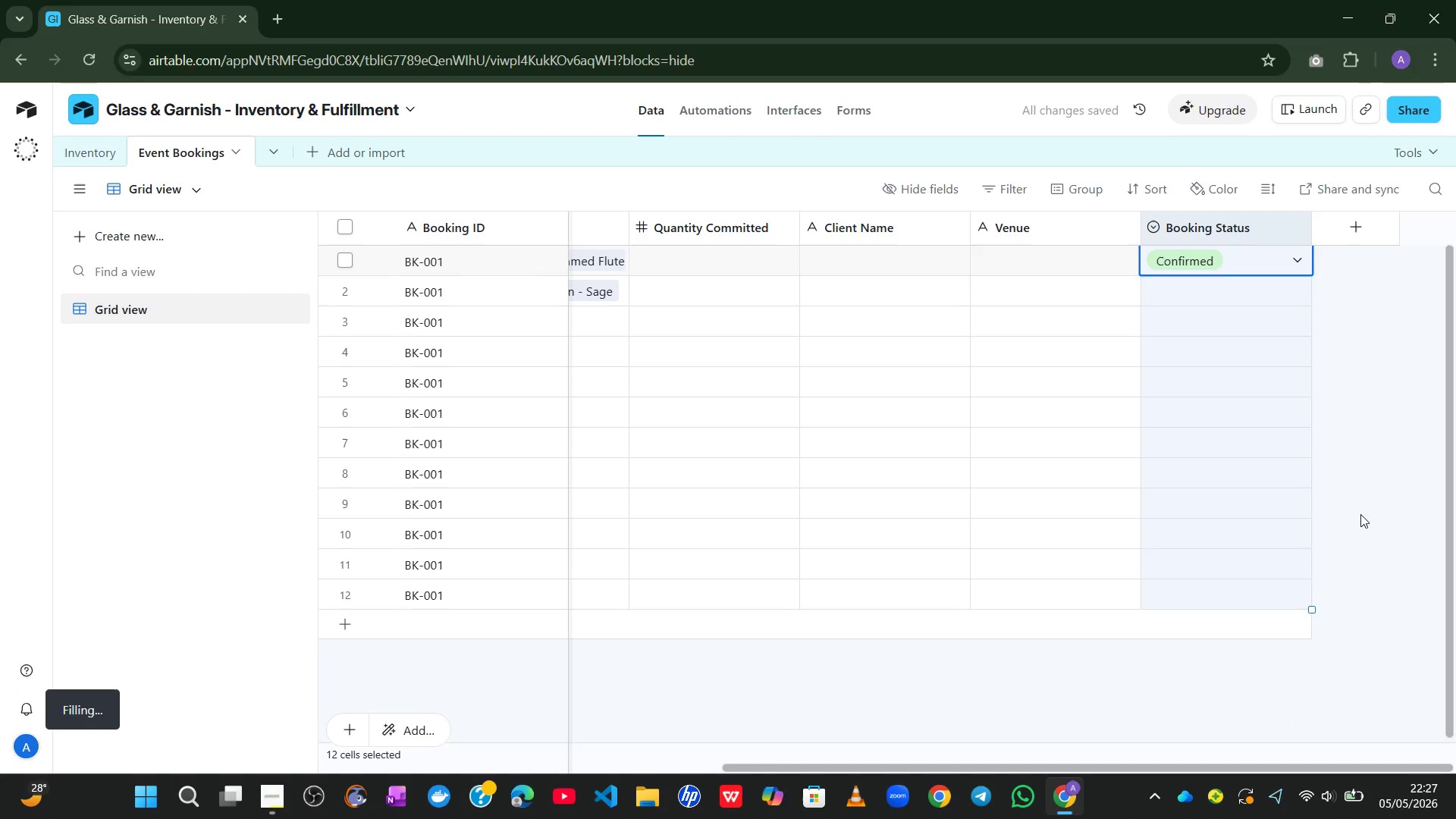 
left_click([1360, 514])
 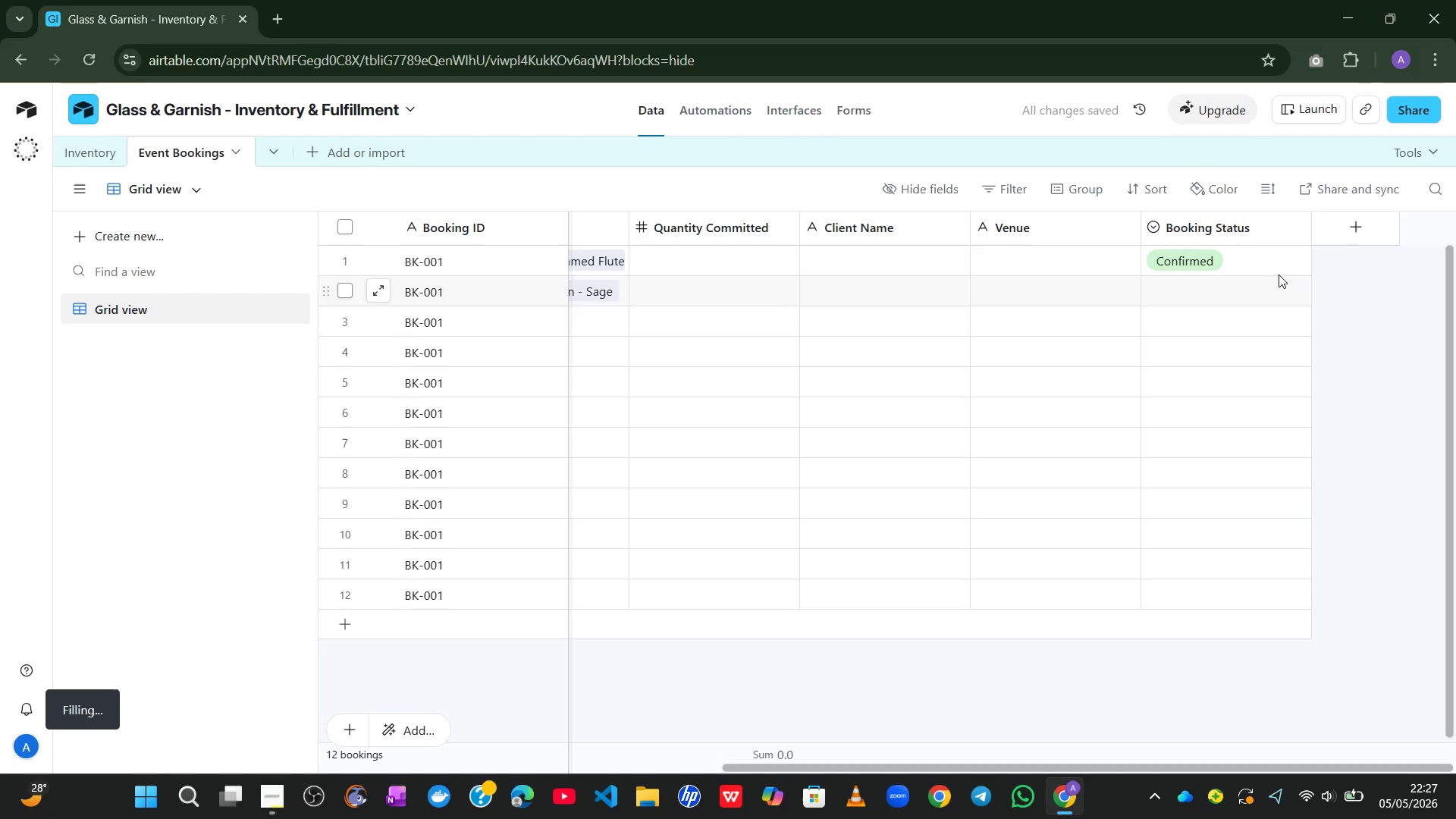 
left_click([1279, 272])
 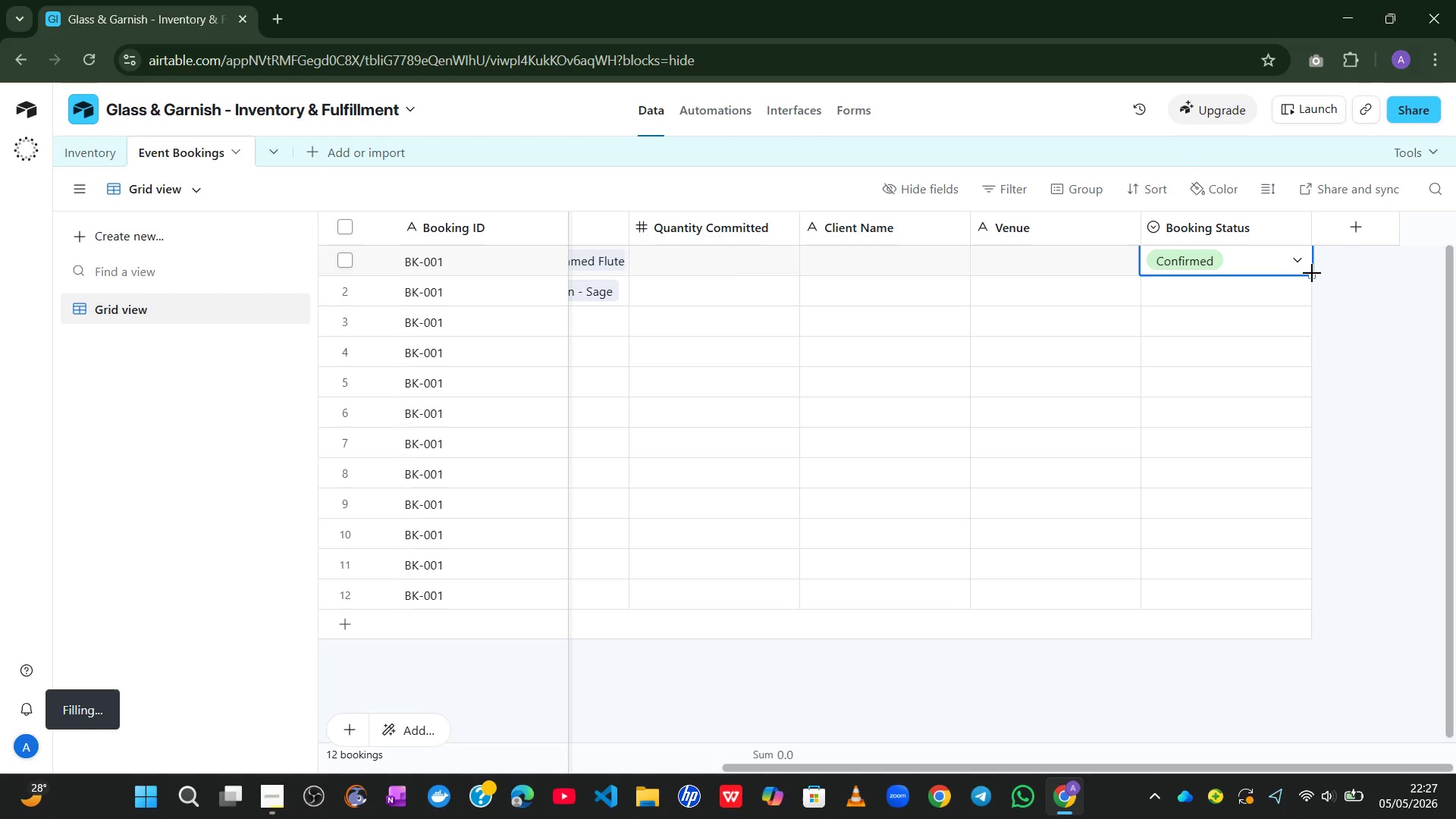 
left_click_drag(start_coordinate=[1312, 273], to_coordinate=[1291, 654])
 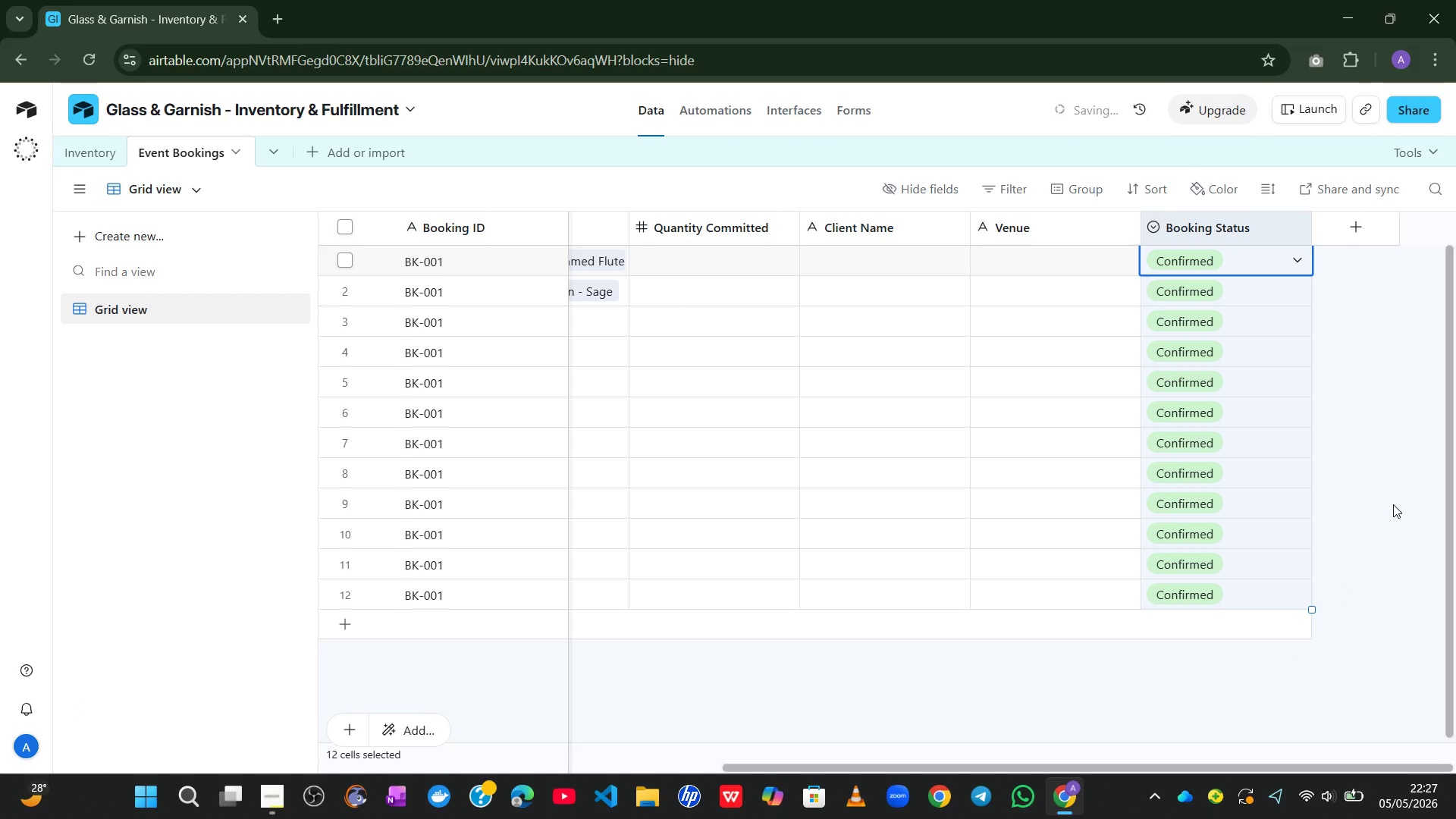 
left_click([1393, 504])
 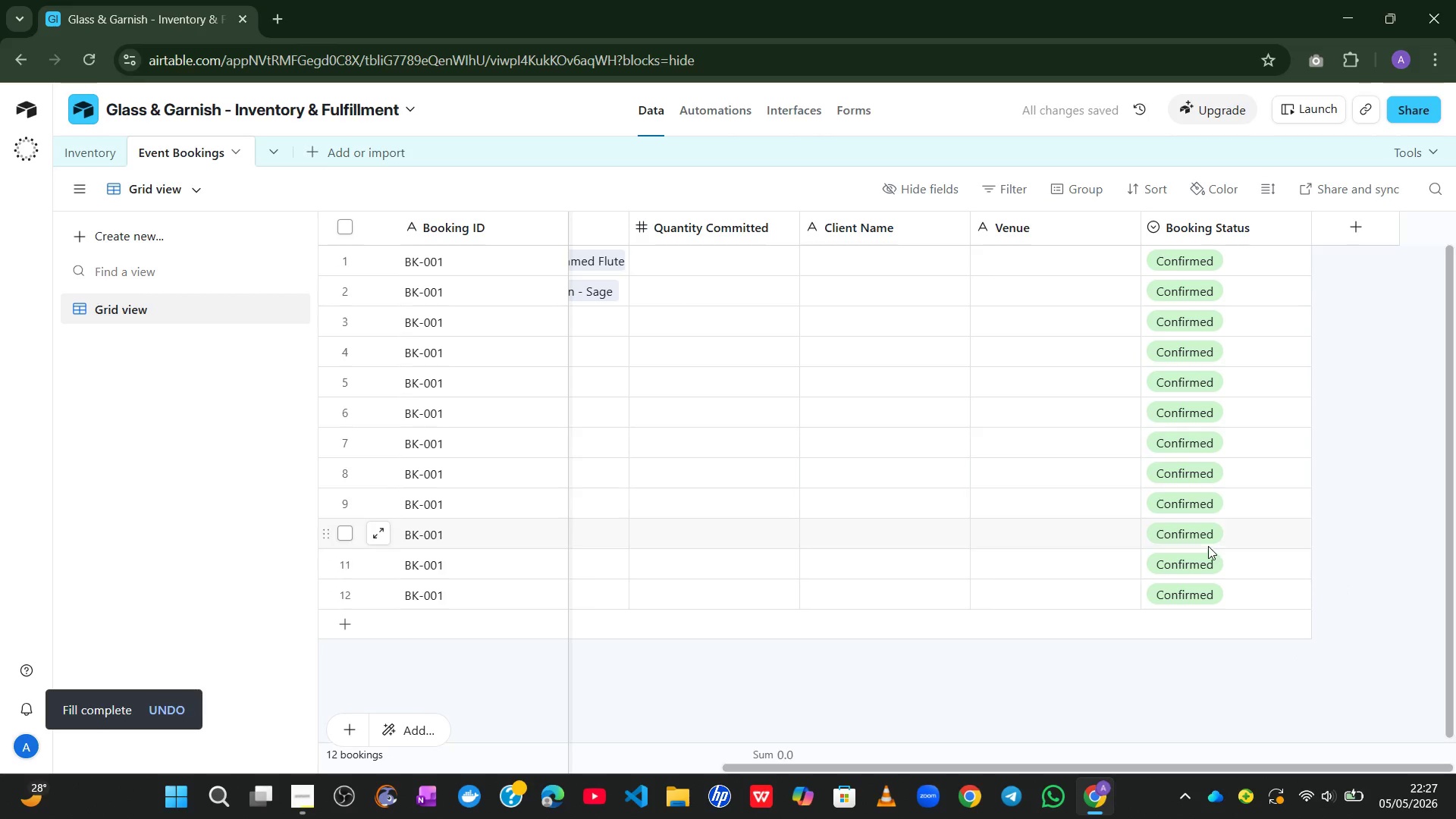 
wait(5.73)
 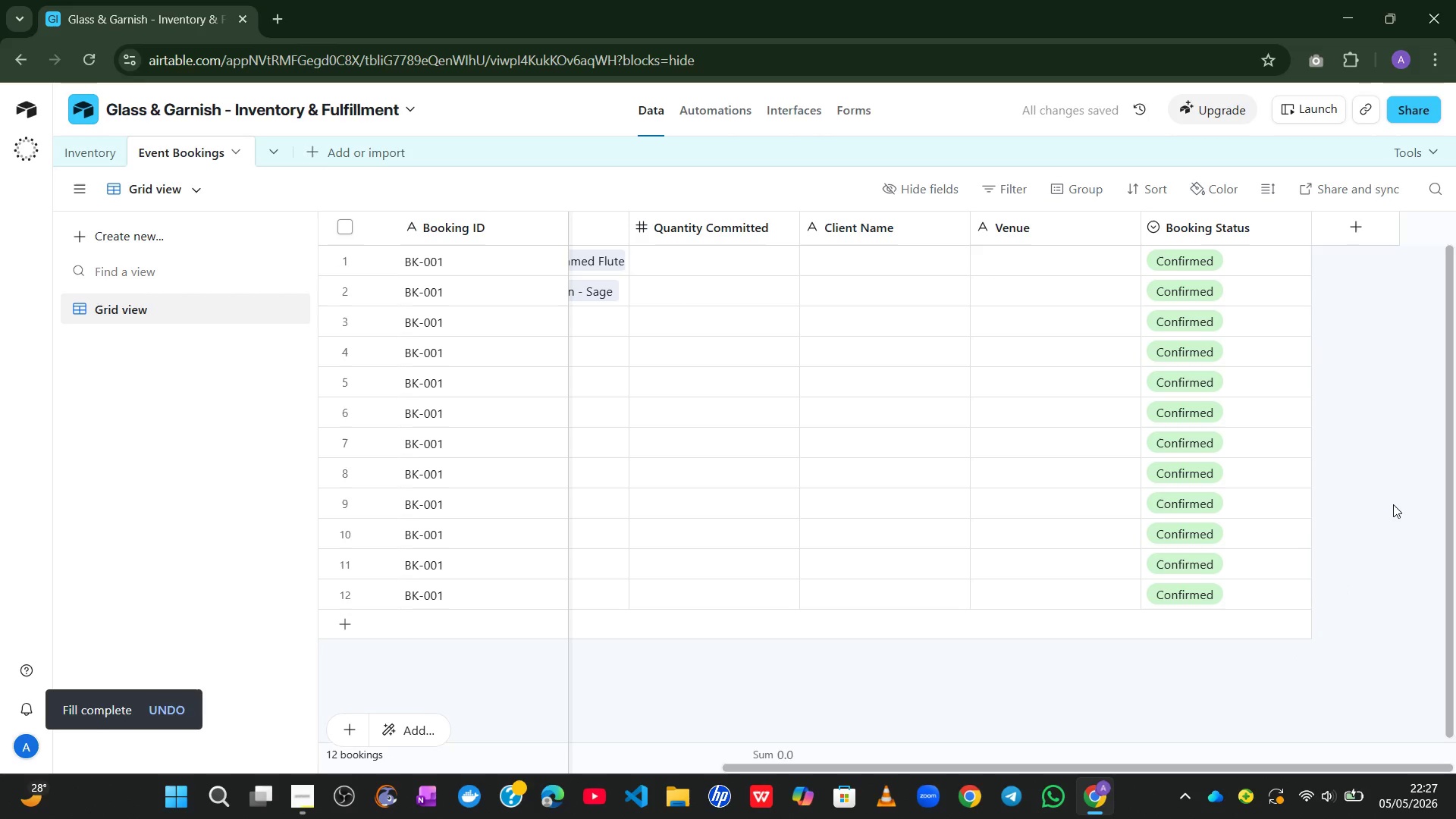 
left_click([1175, 435])
 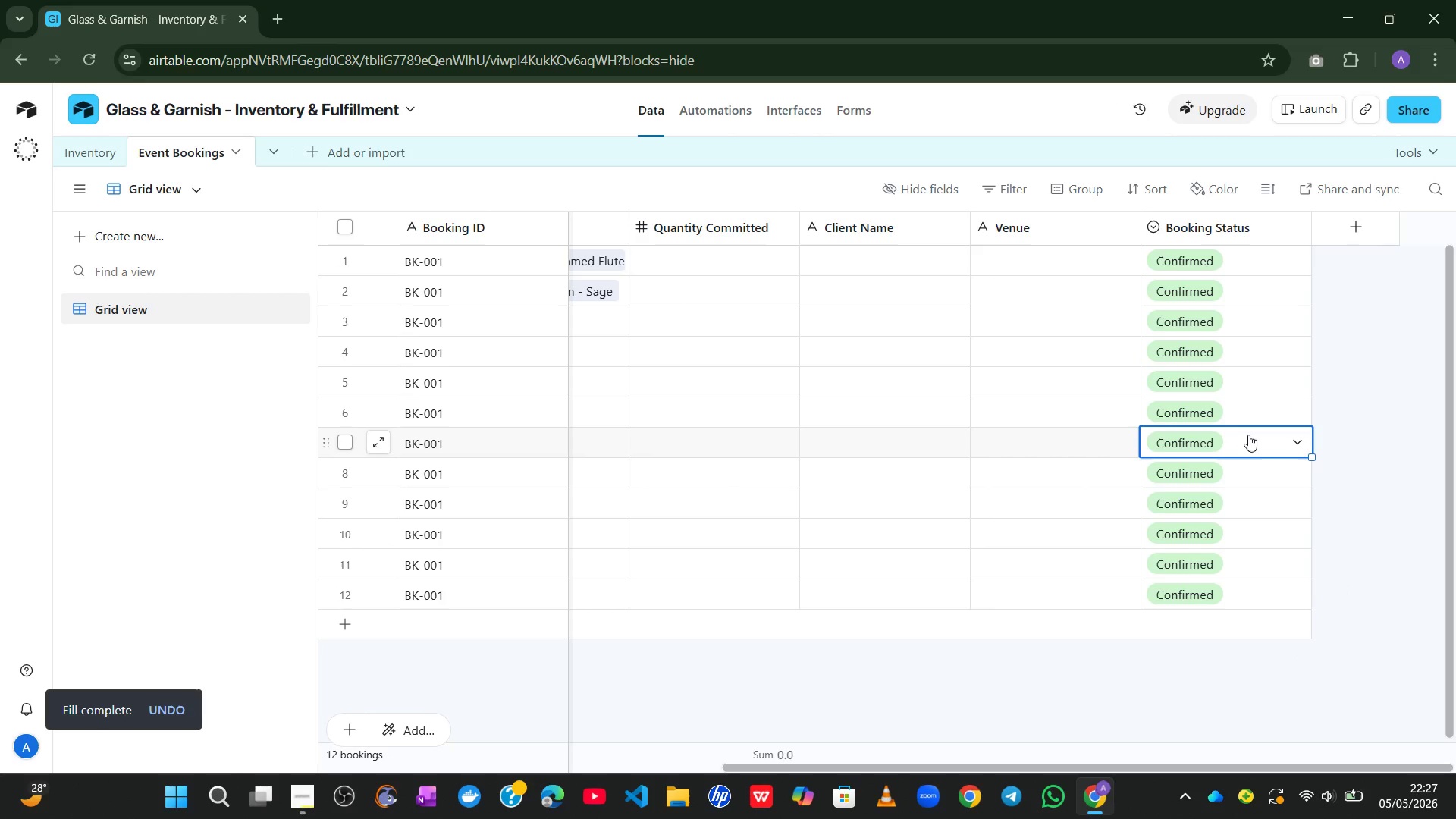 
left_click([1257, 435])
 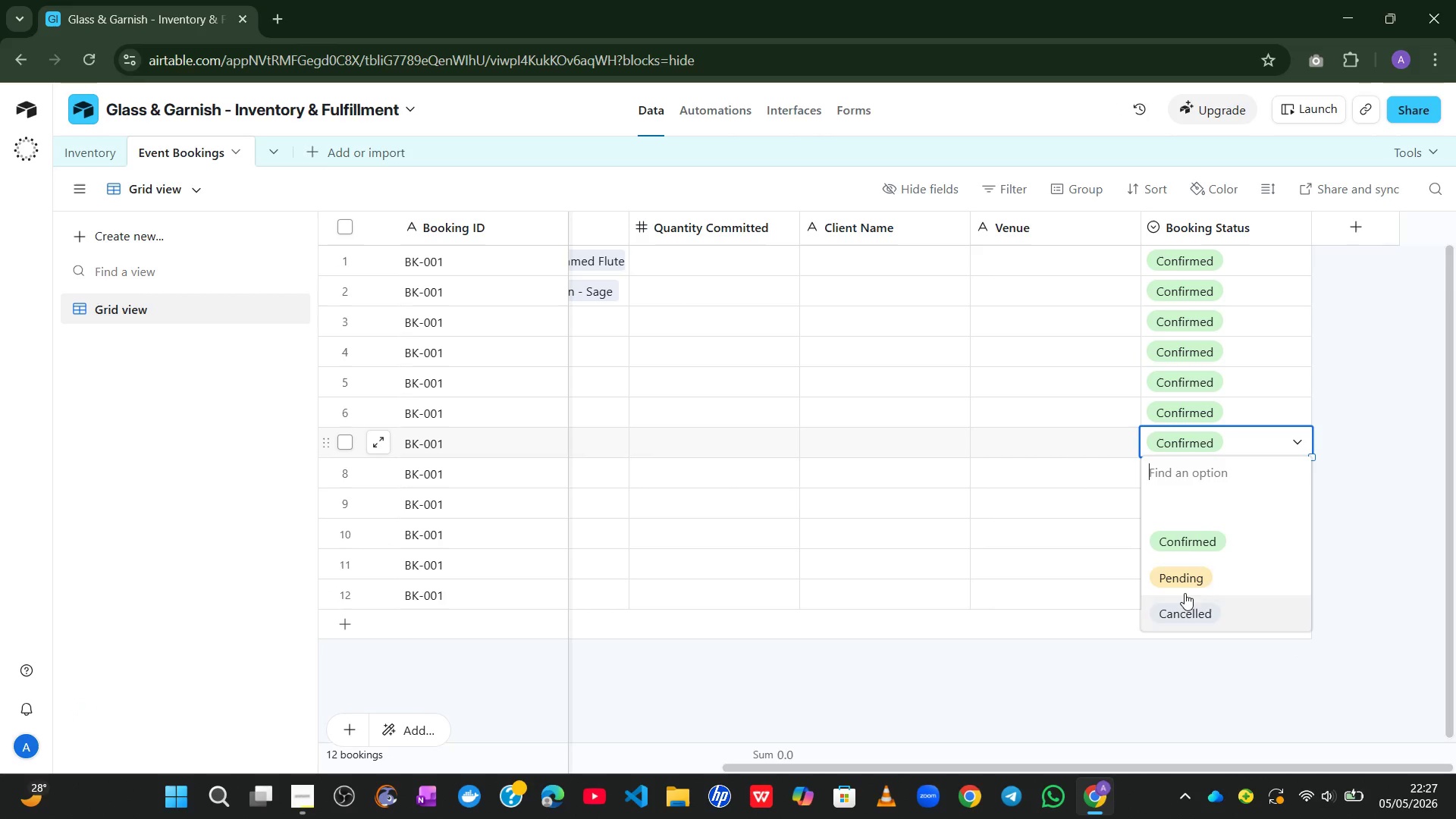 
left_click([1187, 584])
 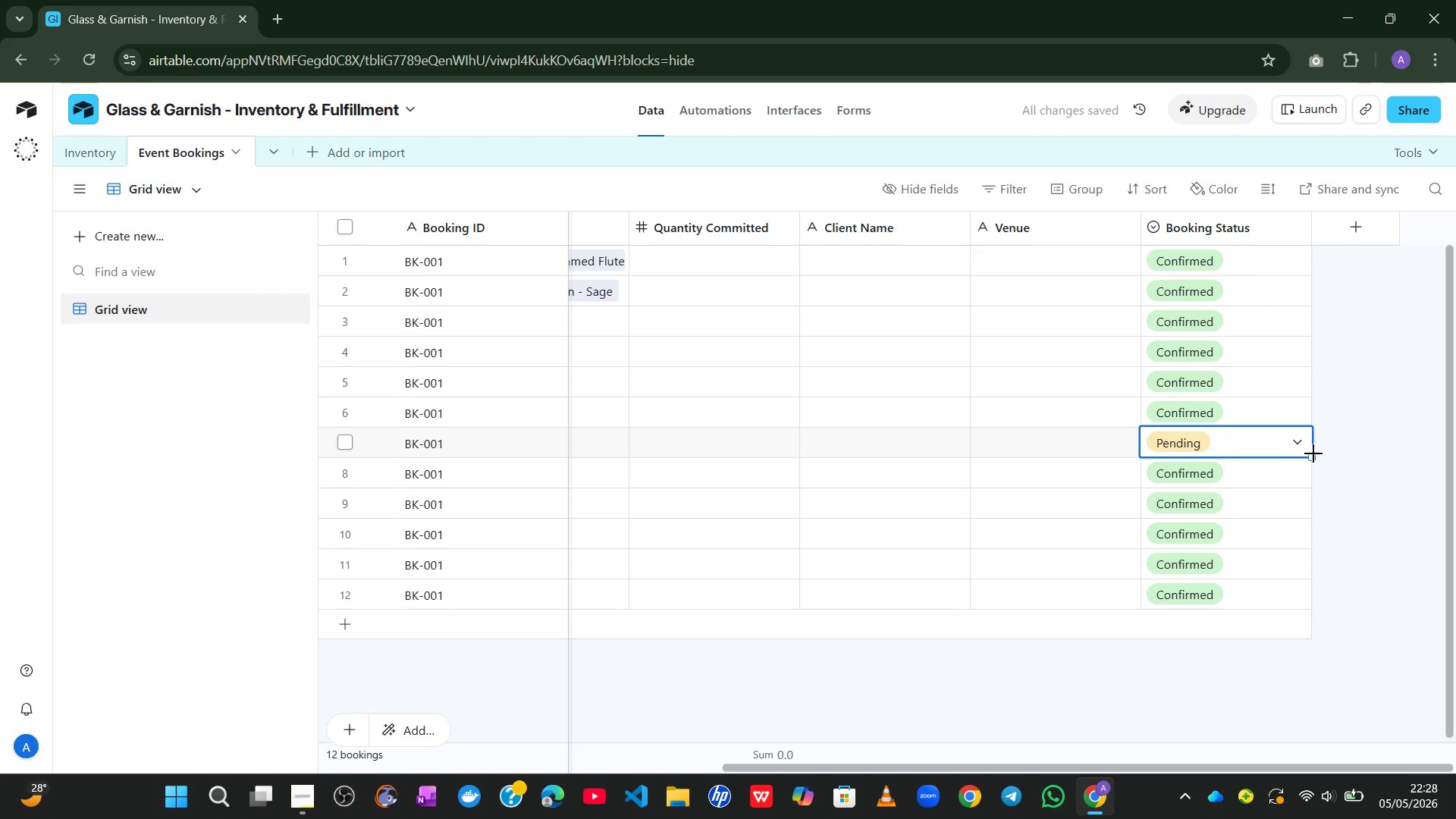 
wait(8.97)
 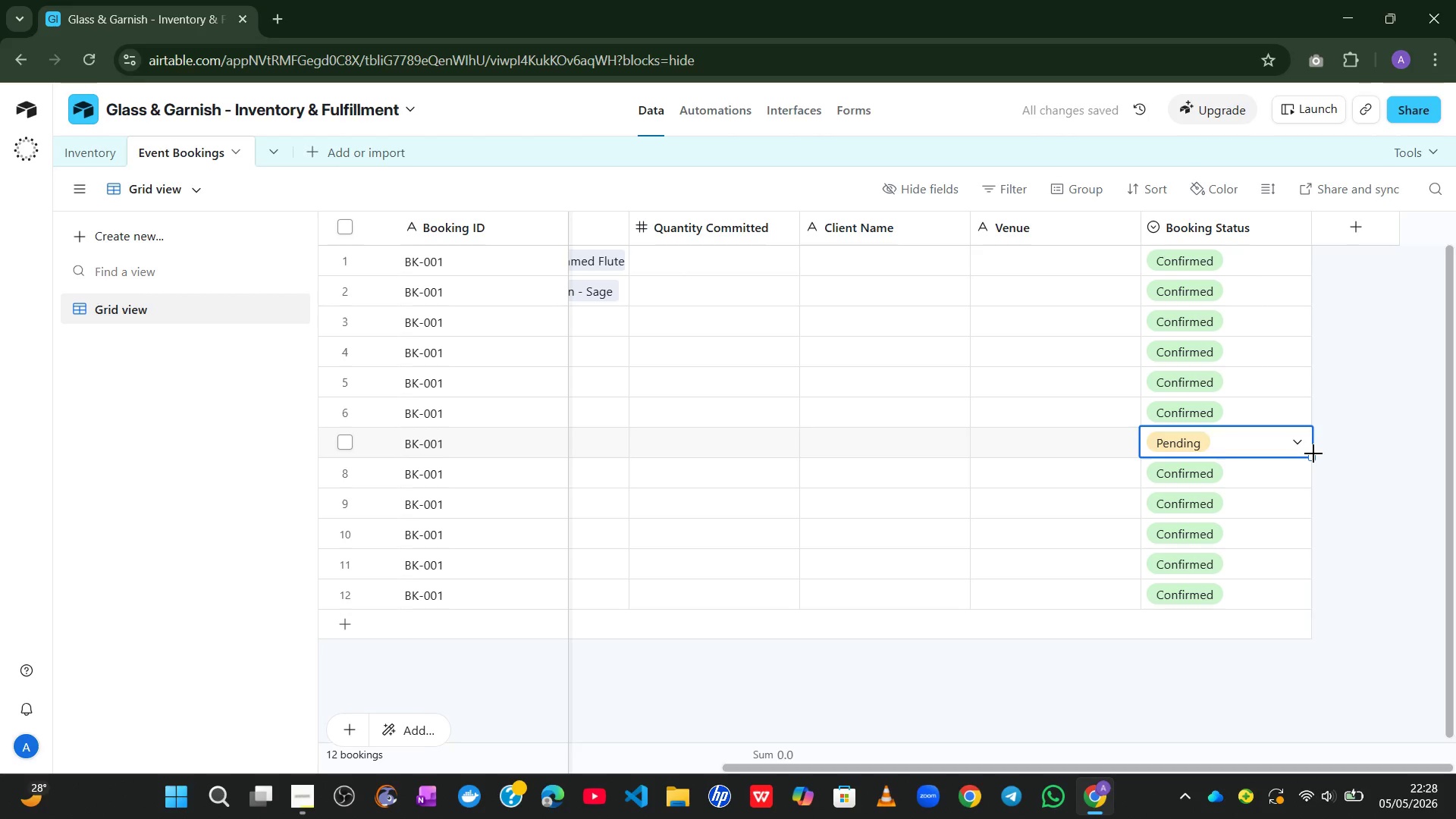 
left_click_drag(start_coordinate=[1310, 456], to_coordinate=[1309, 472])
 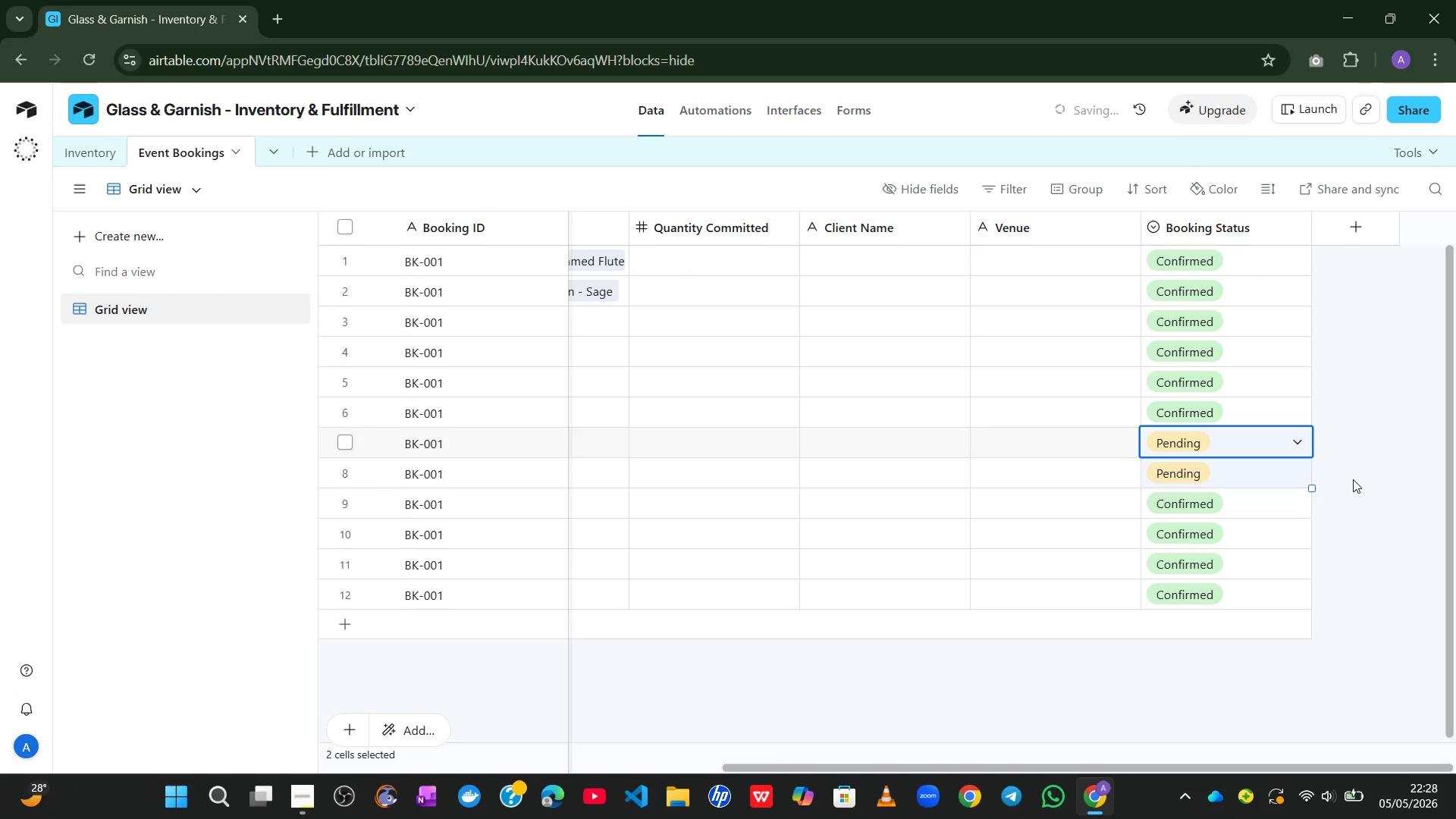 
left_click([1355, 479])
 